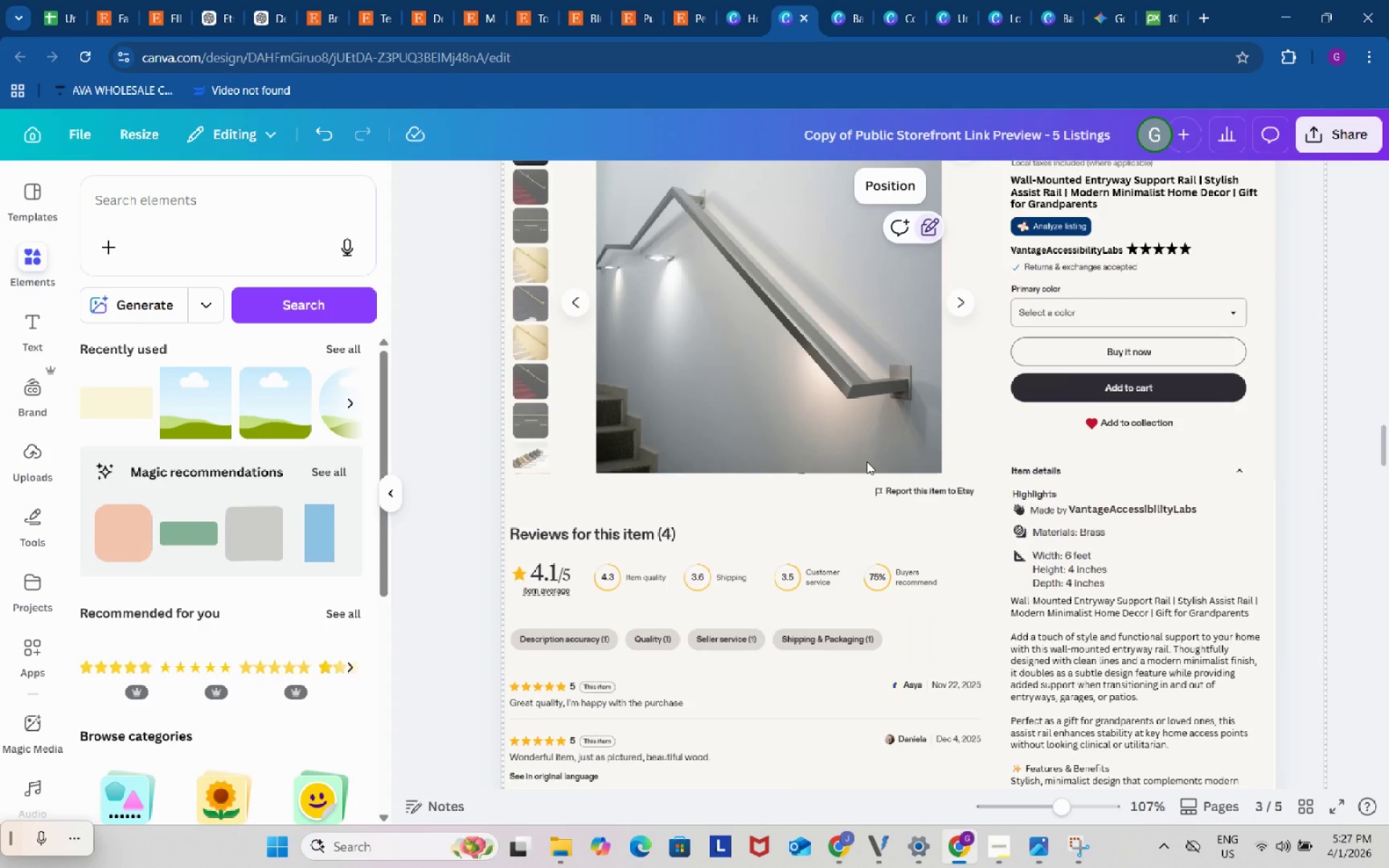 
key(Control+V)
 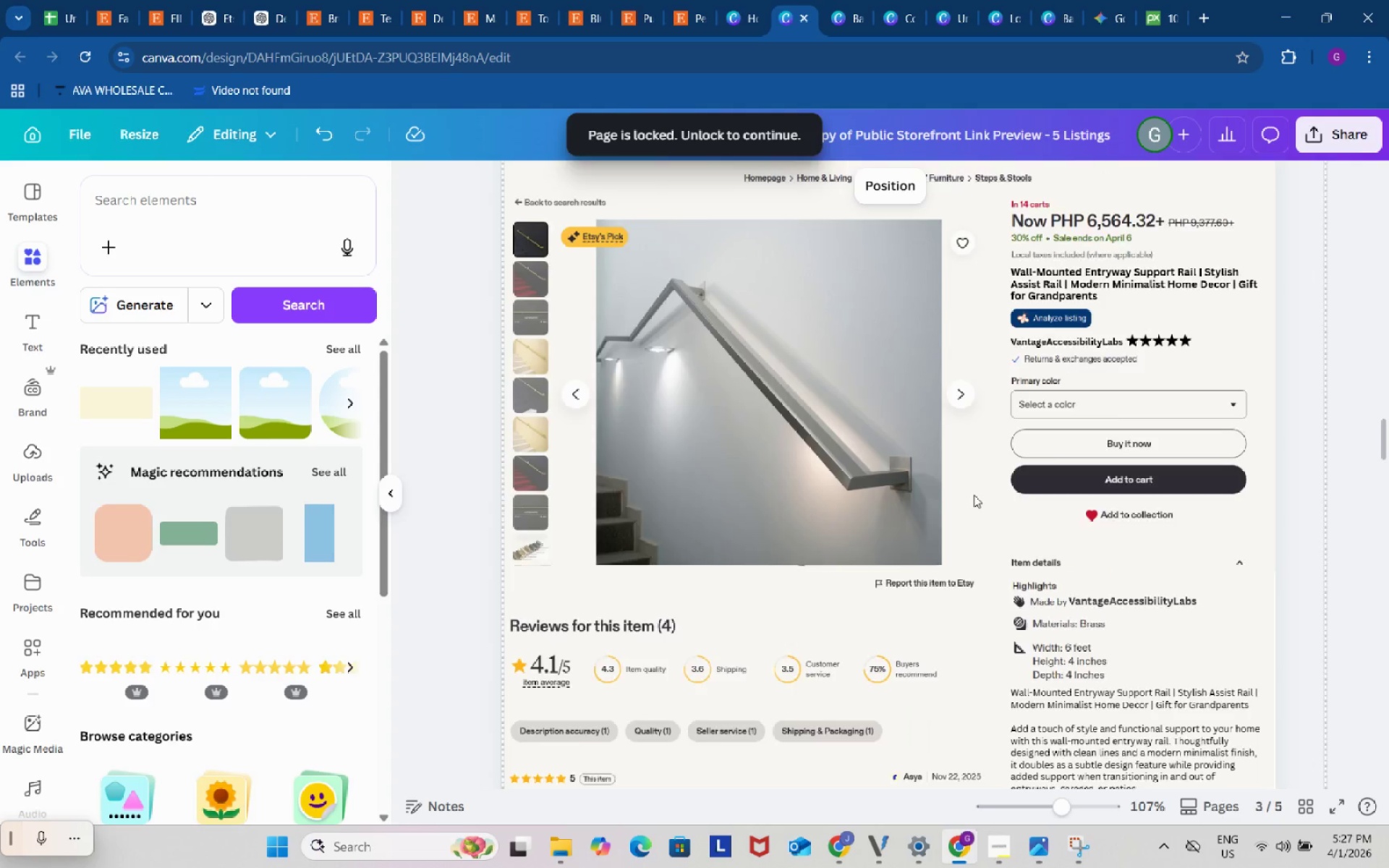 
scroll: coordinate [974, 495], scroll_direction: up, amount: 3.0
 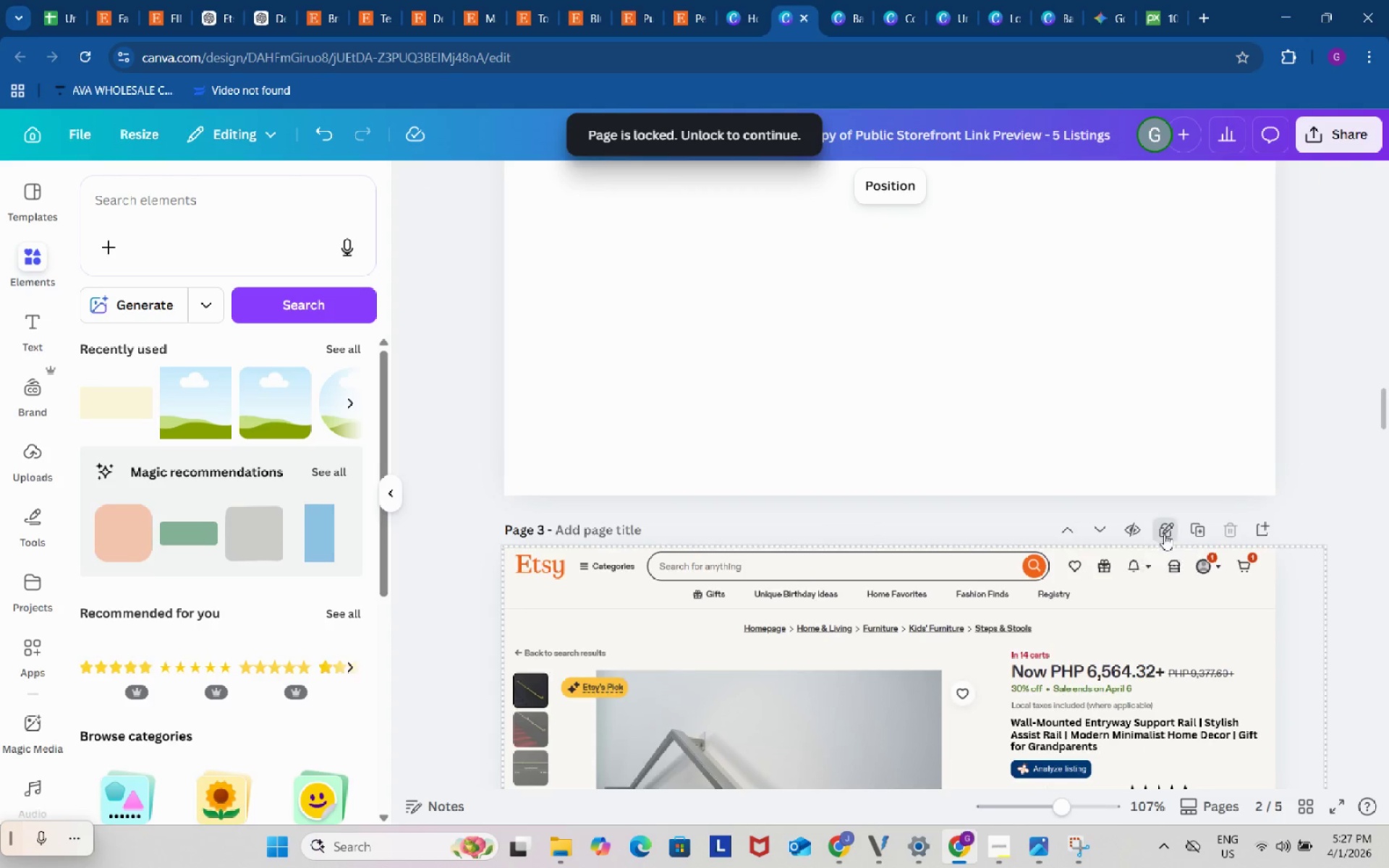 
double_click([1164, 534])
 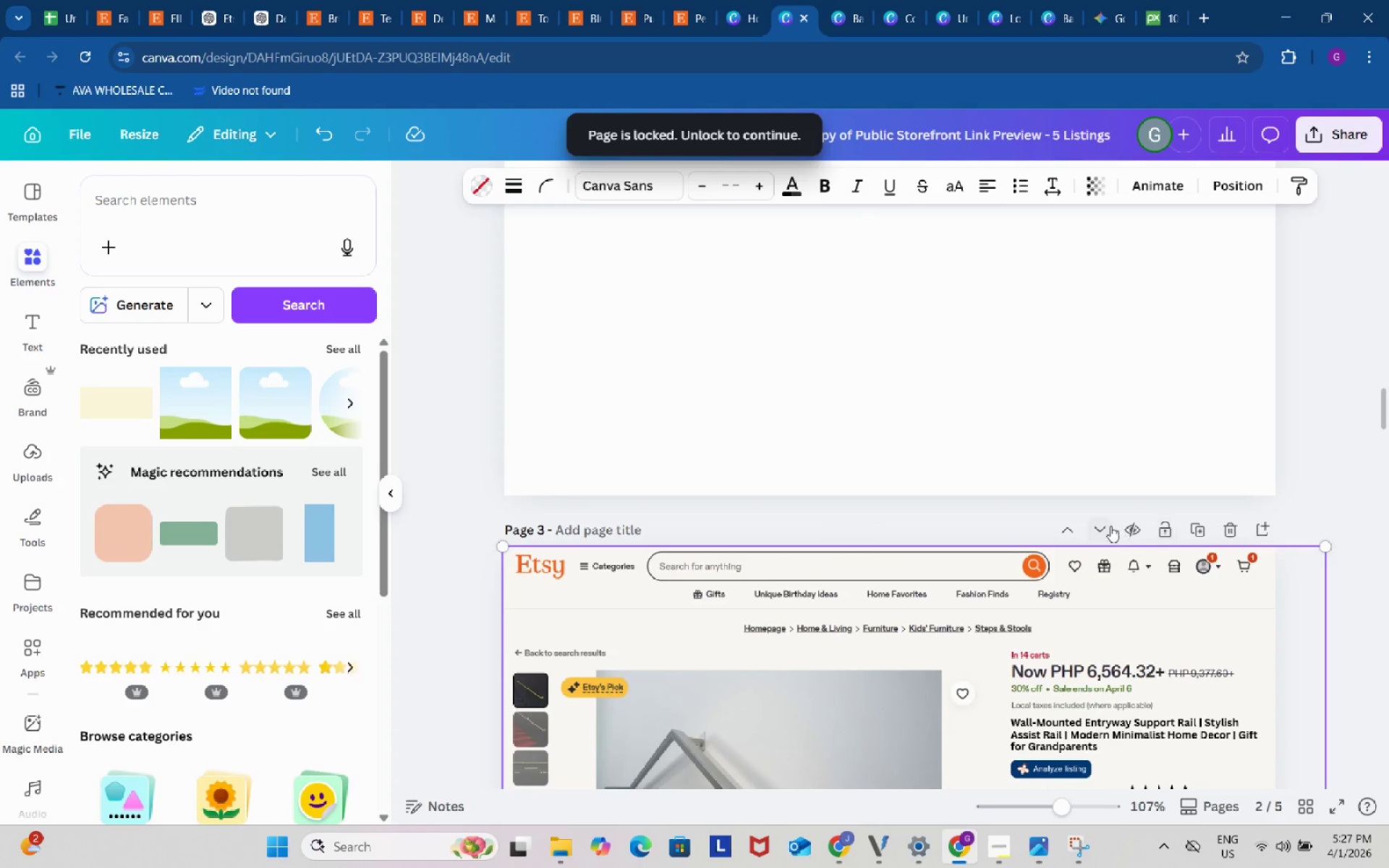 
scroll: coordinate [958, 505], scroll_direction: down, amount: 6.0
 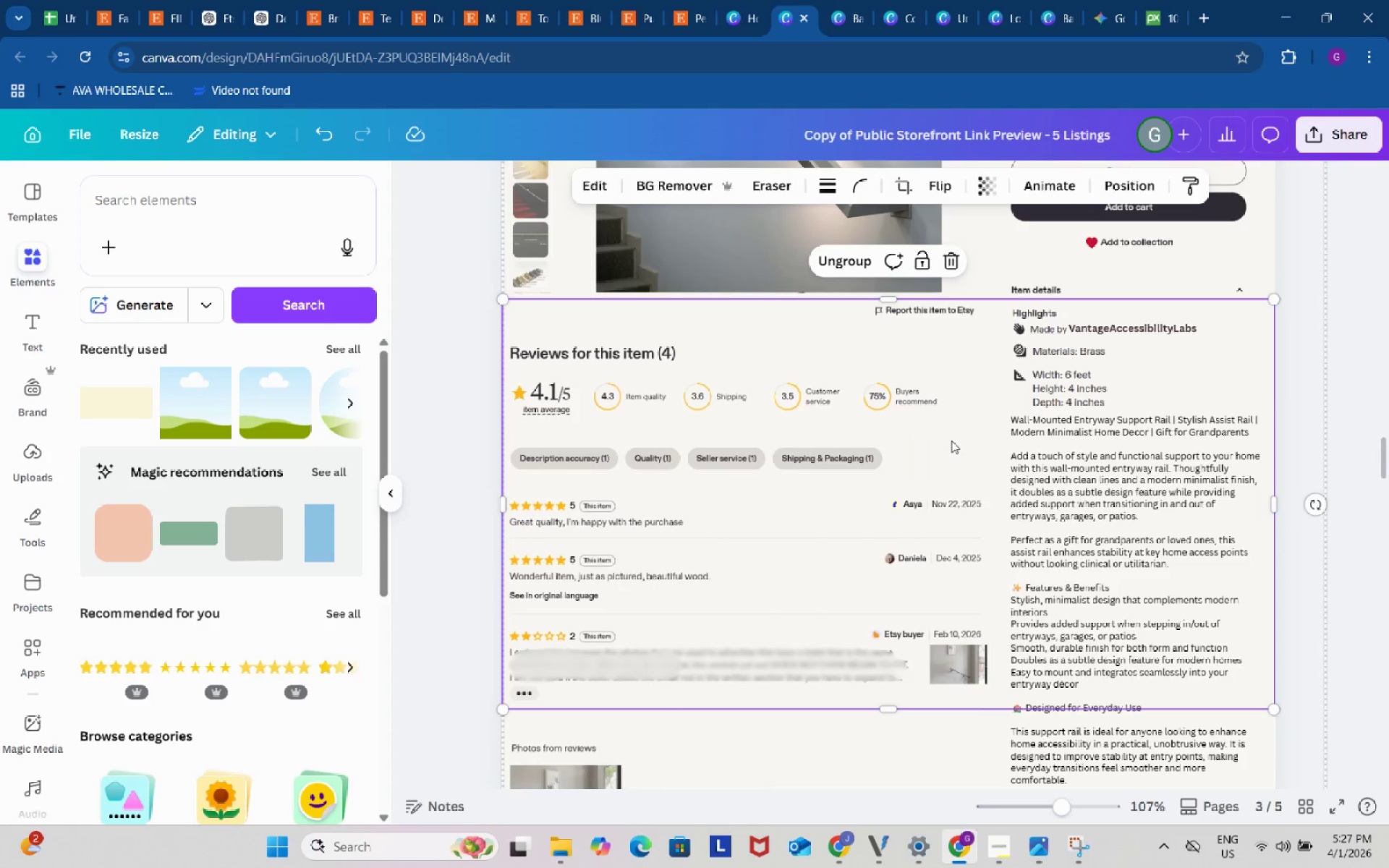 
left_click([951, 441])
 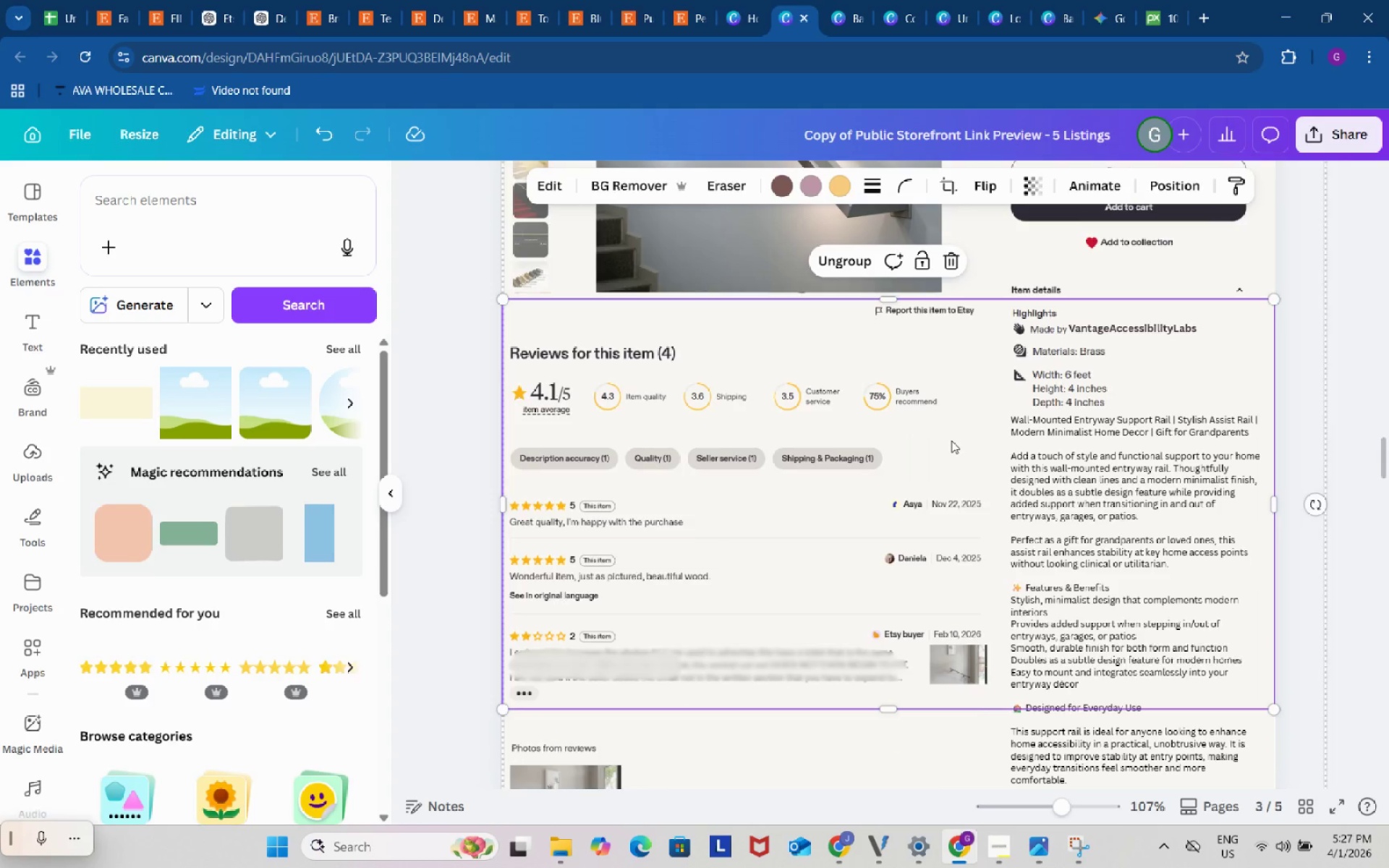 
key(Control+ControlLeft)
 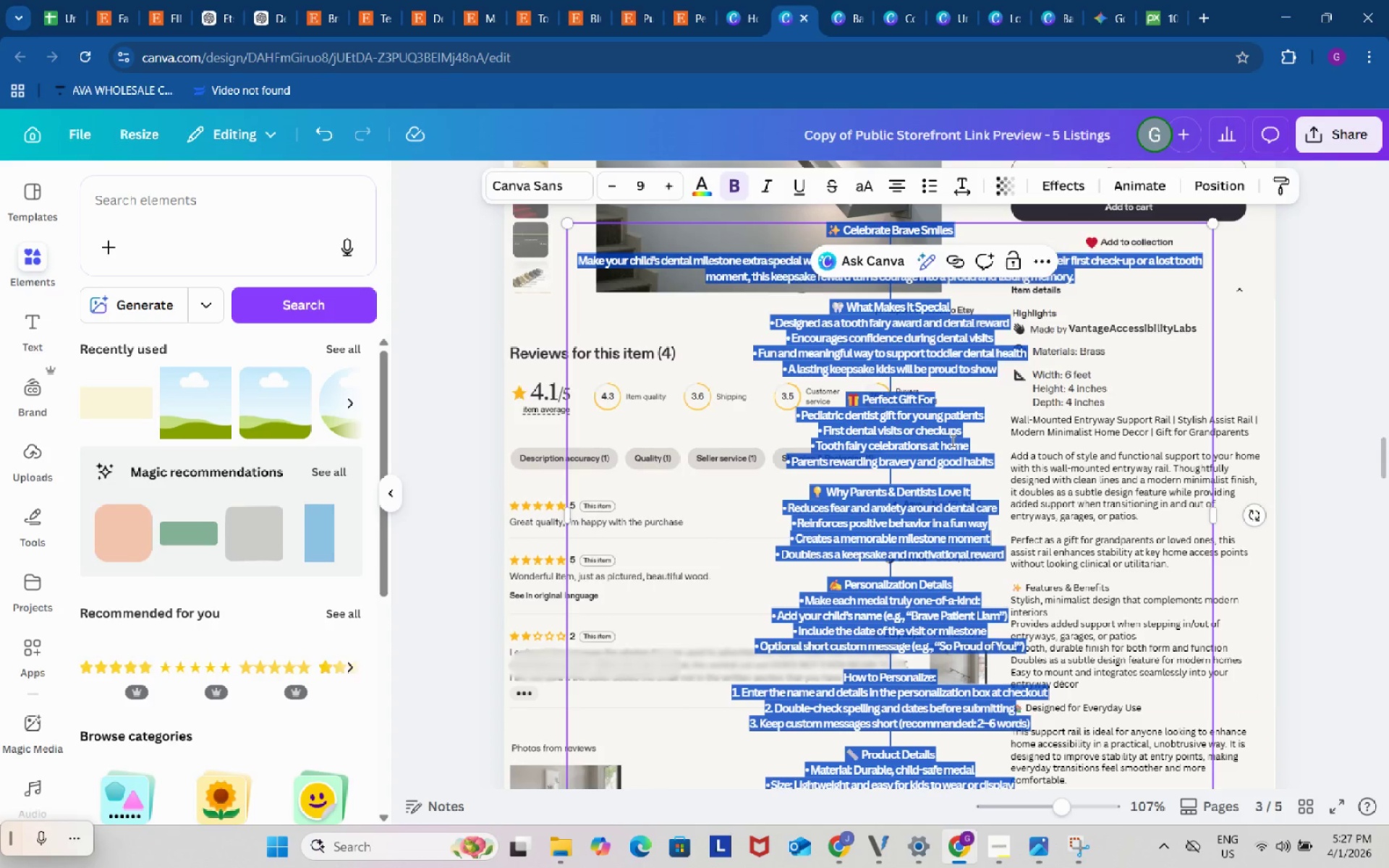 
key(Control+V)
 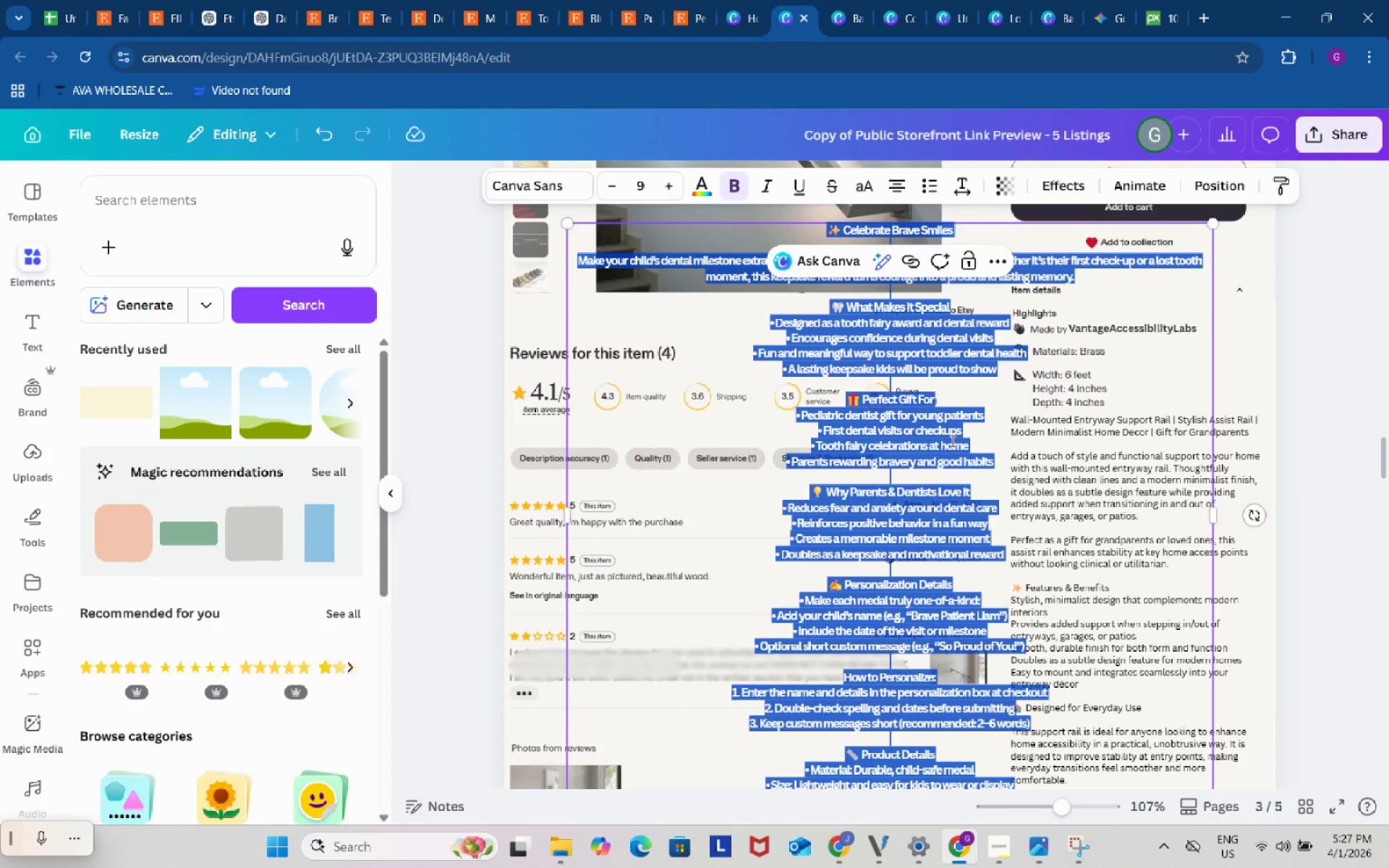 
key(Control+ControlLeft)
 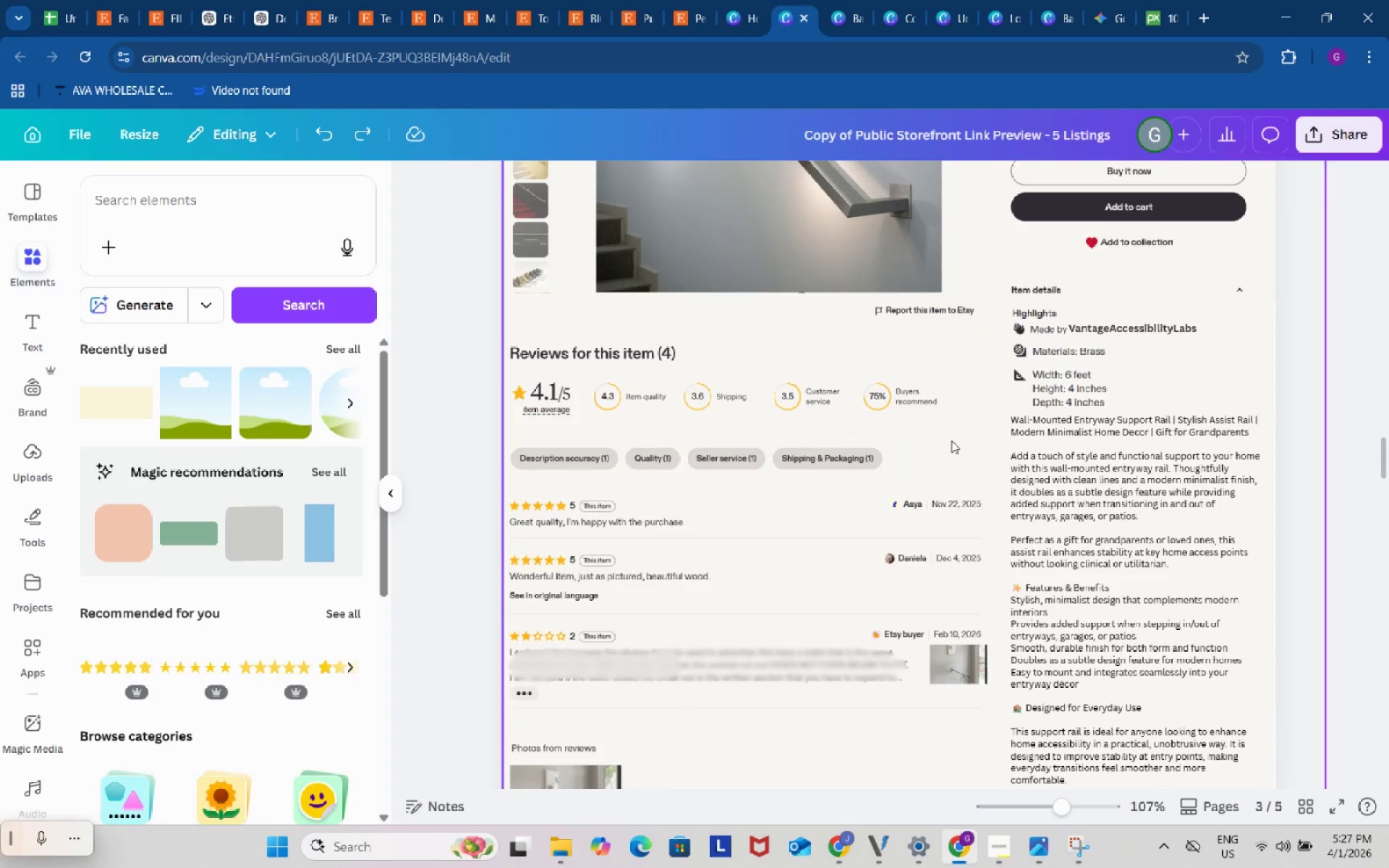 
key(Control+Z)
 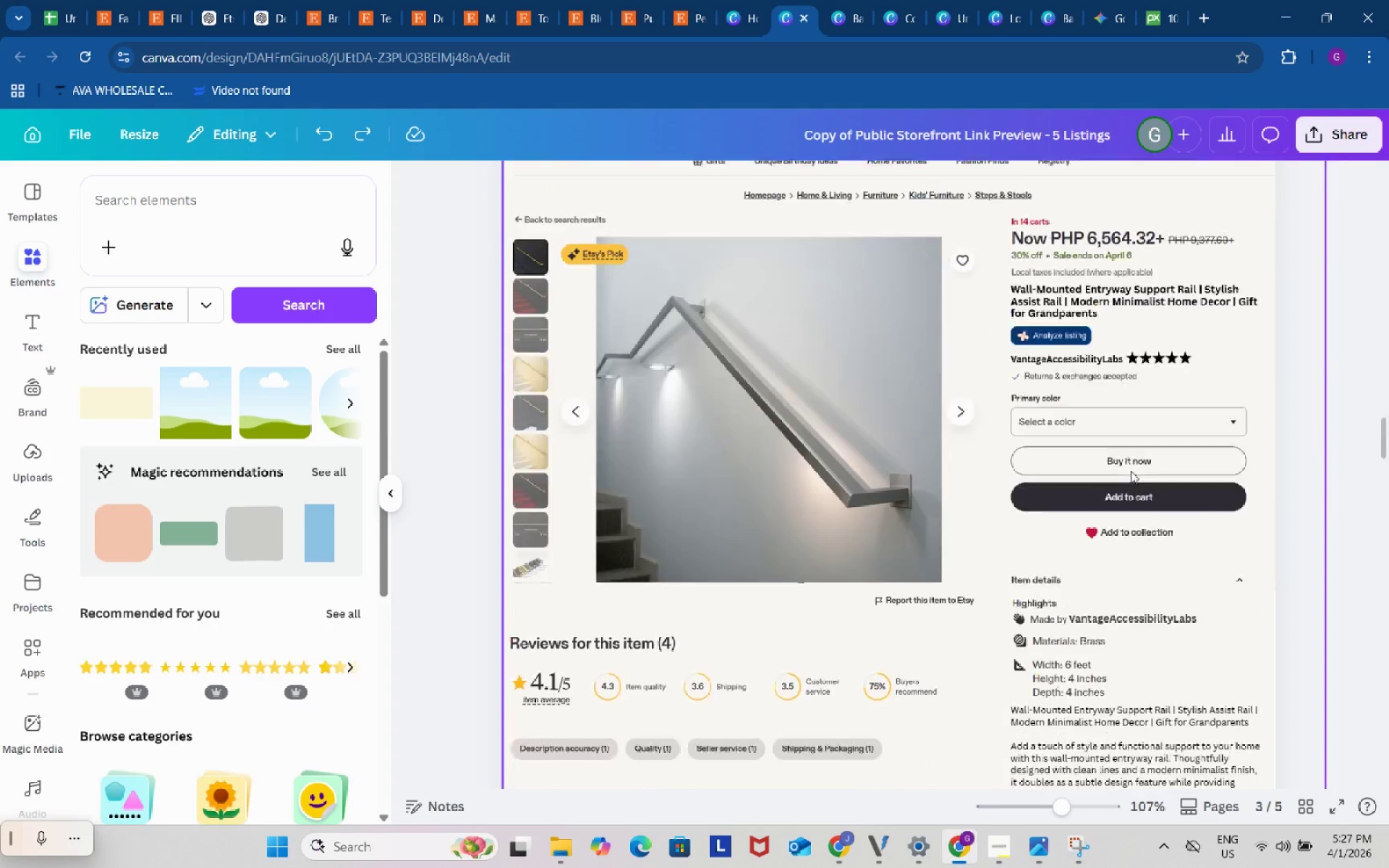 
scroll: coordinate [1151, 439], scroll_direction: up, amount: 7.0
 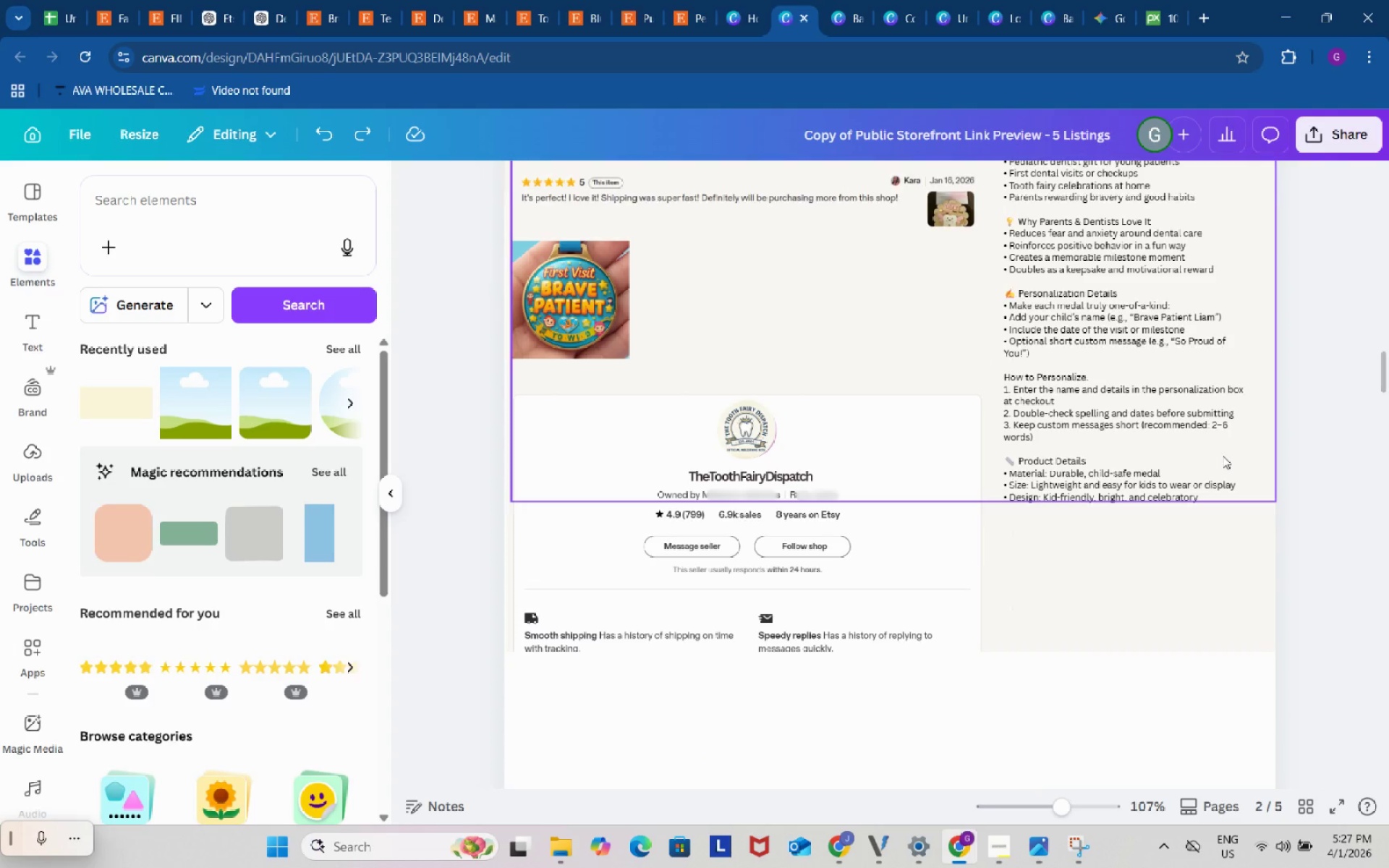 
left_click([1223, 456])
 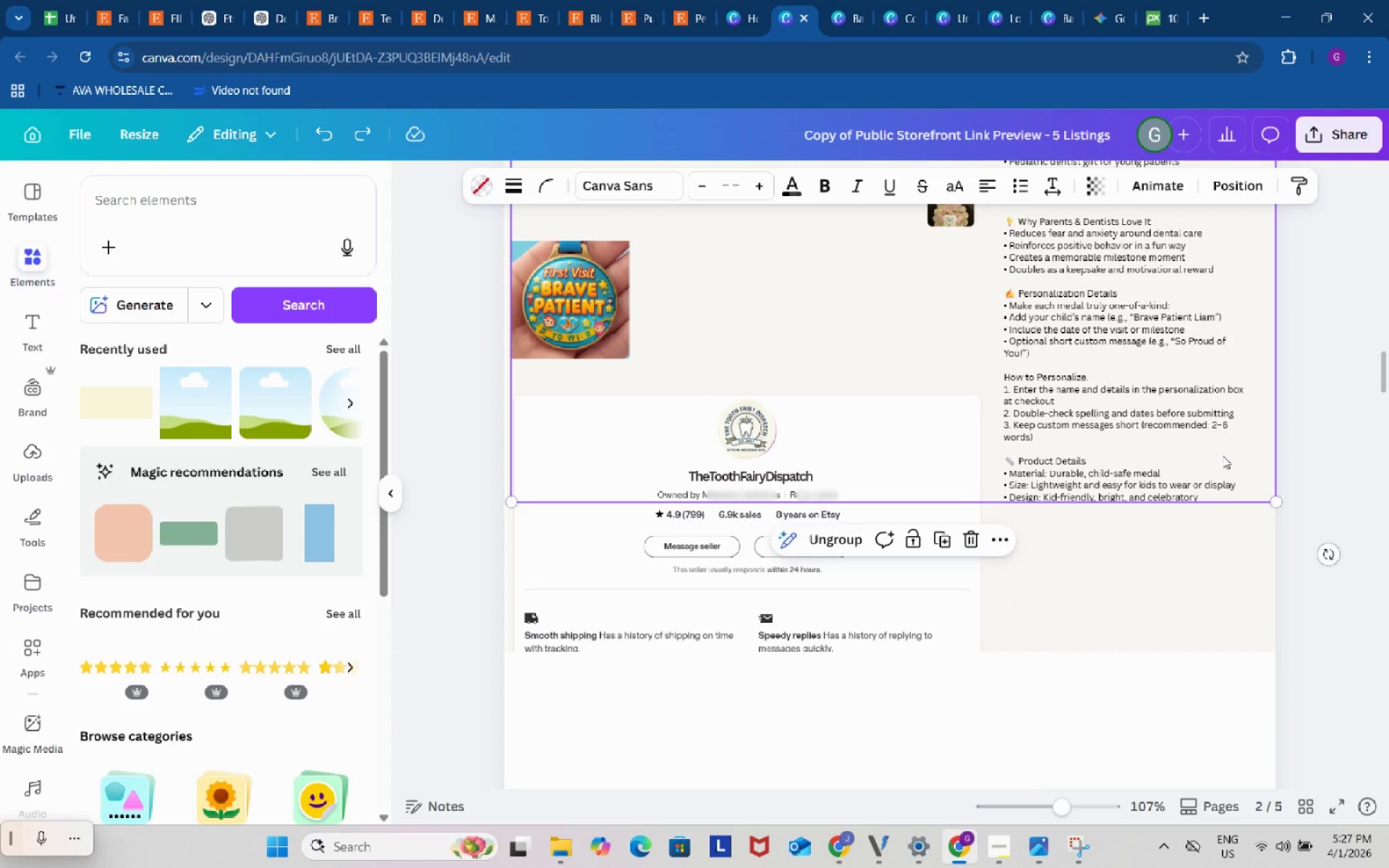 
key(Control+C)
 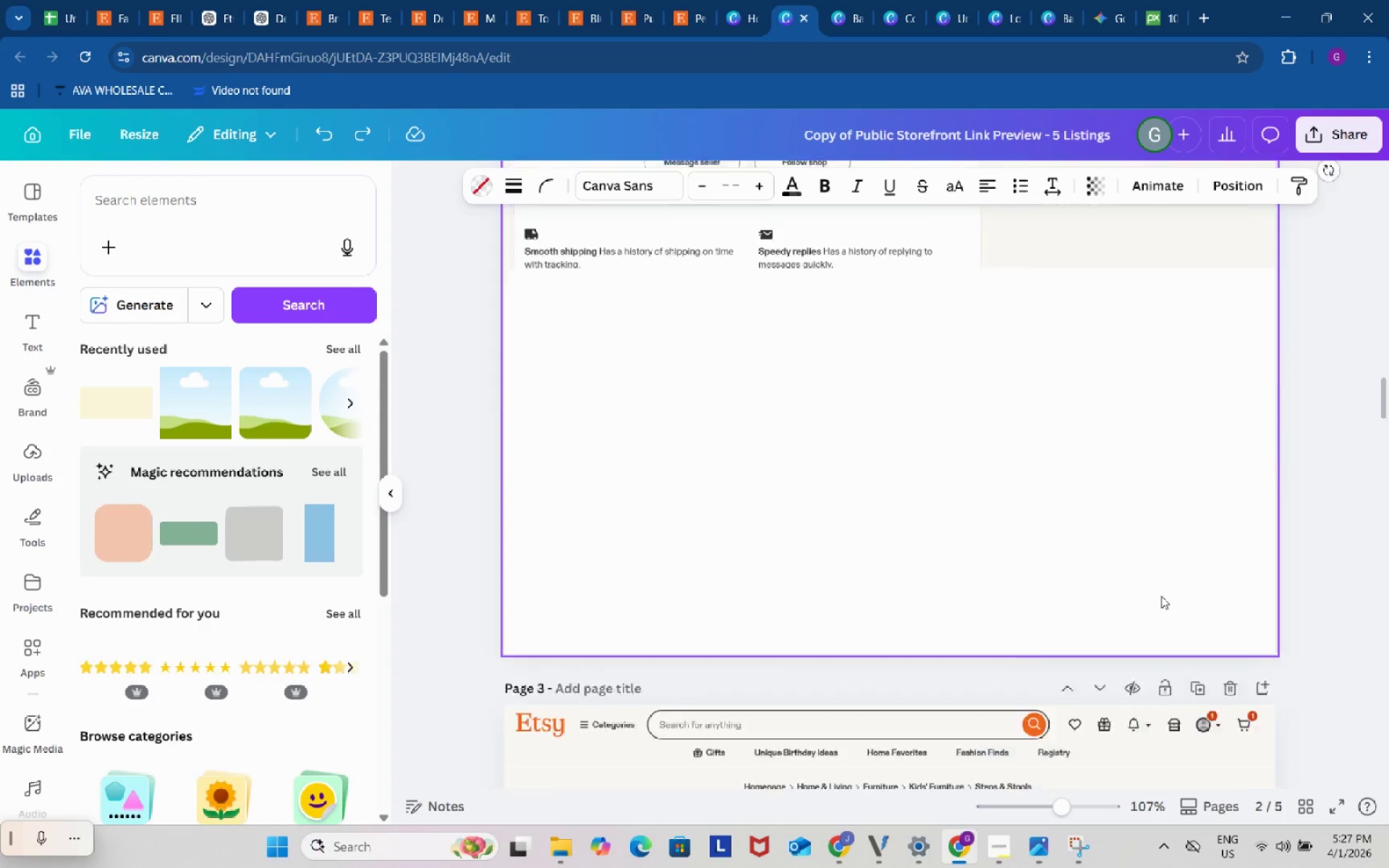 
left_click([1072, 491])
 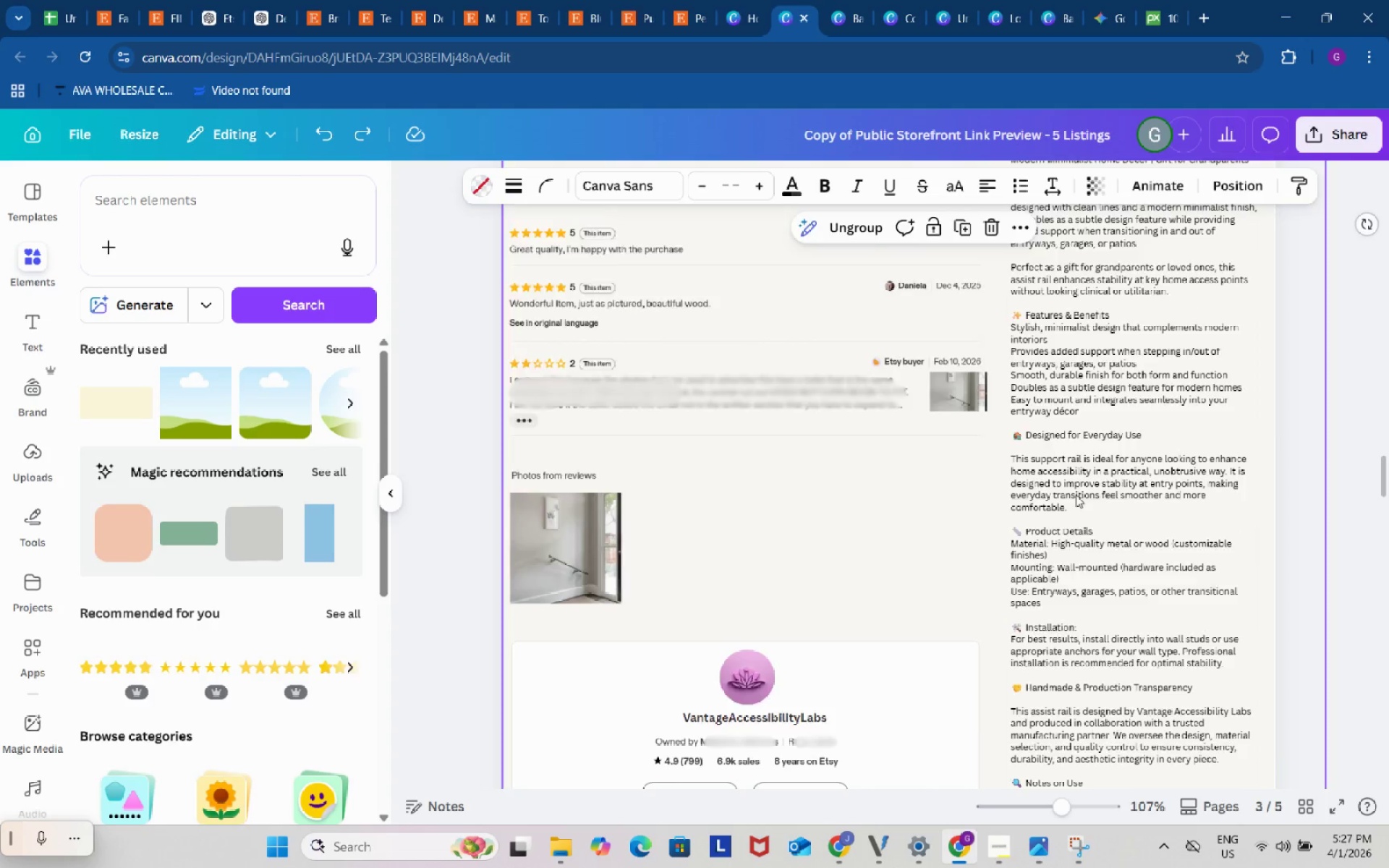 
scroll: coordinate [1163, 566], scroll_direction: down, amount: 9.0
 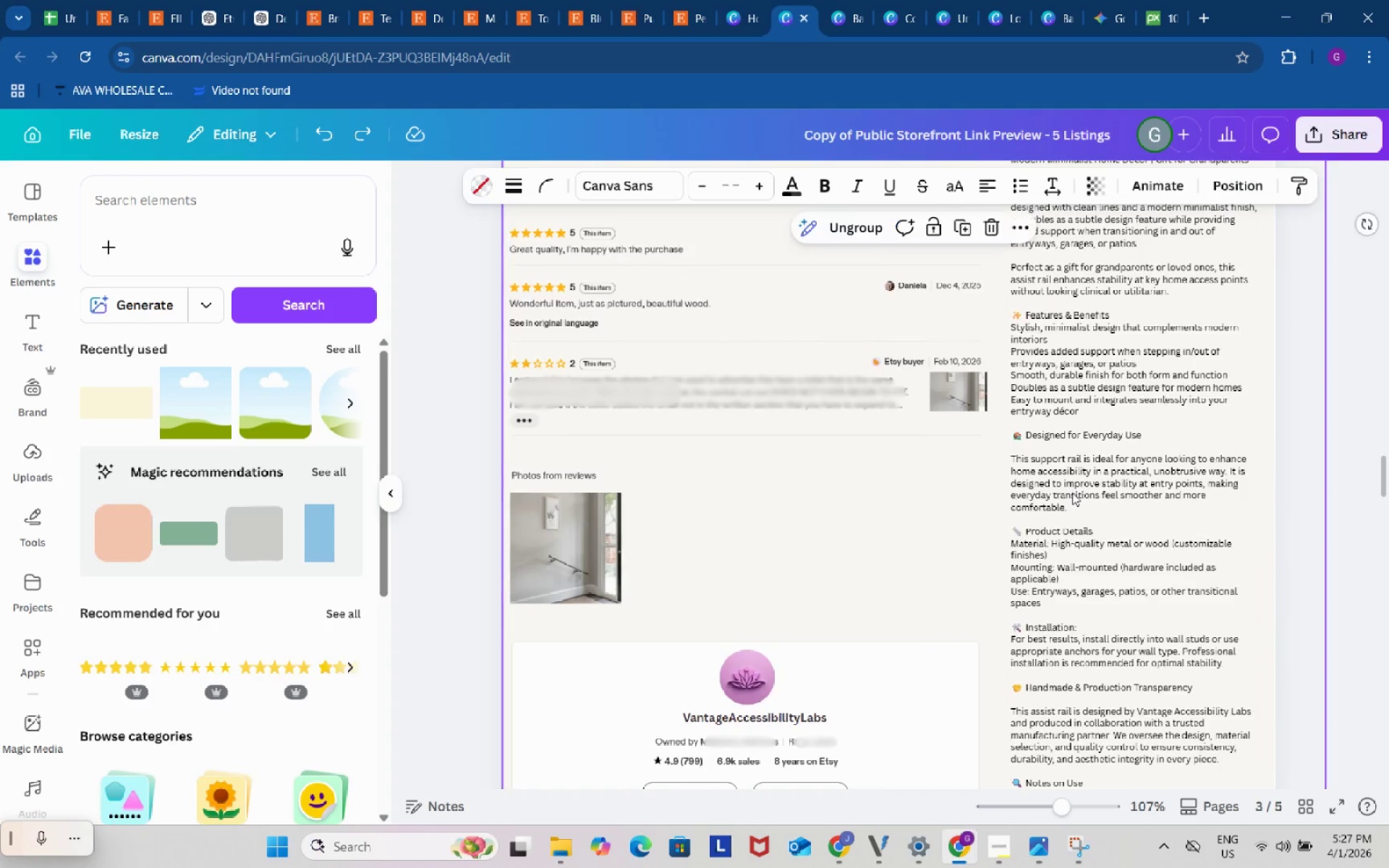 
key(Control+ControlLeft)
 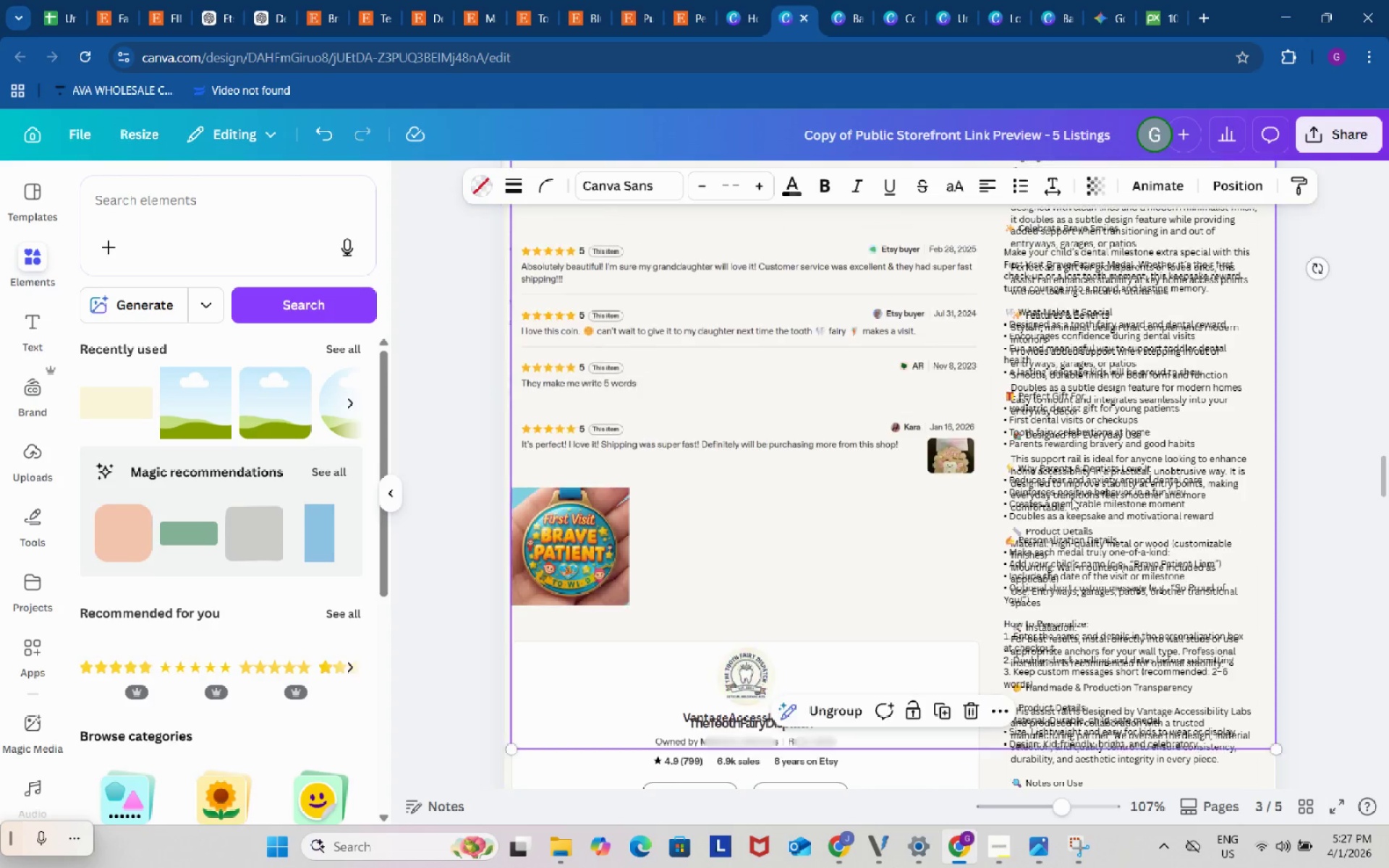 
key(Control+V)
 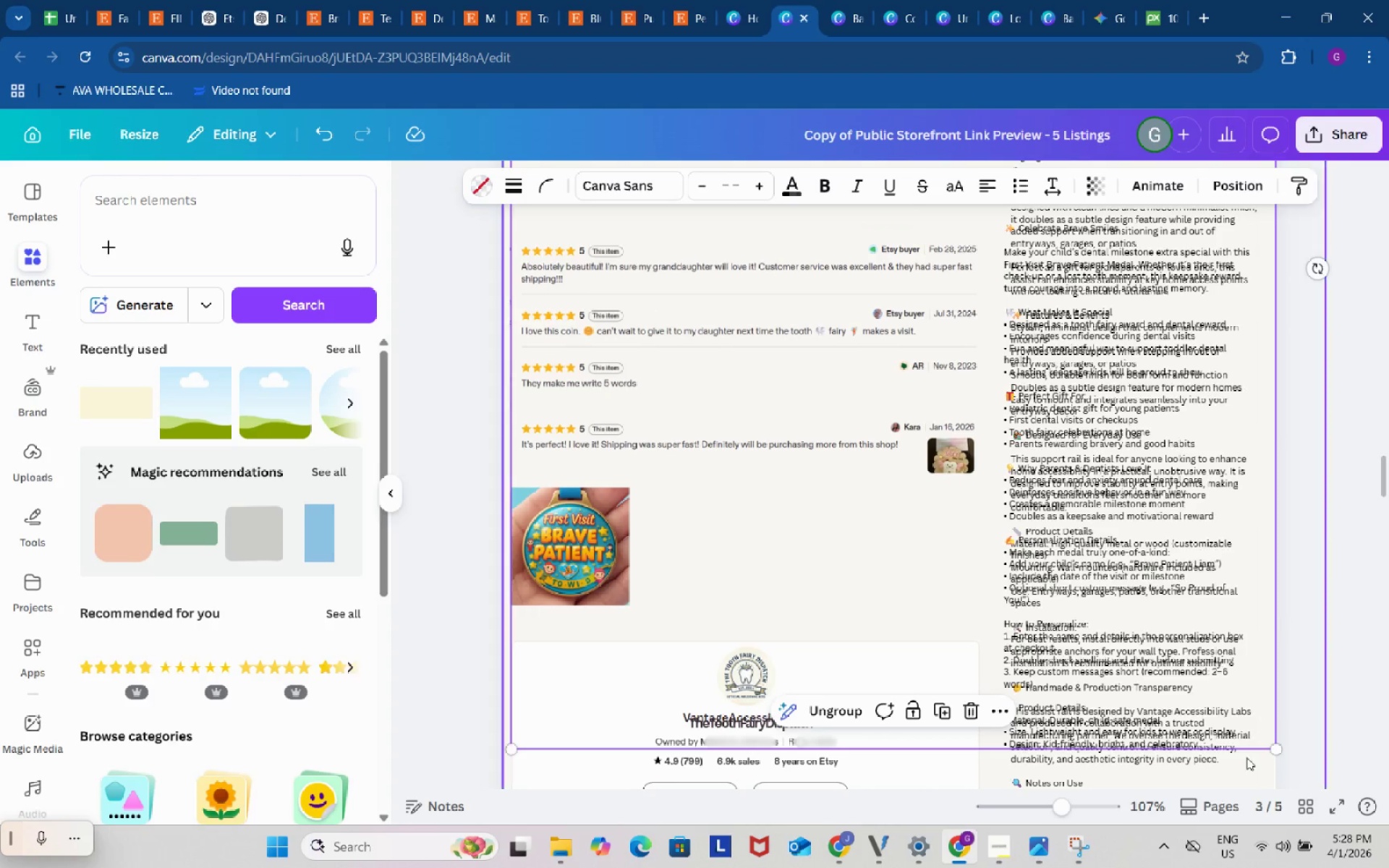 
double_click([1246, 767])
 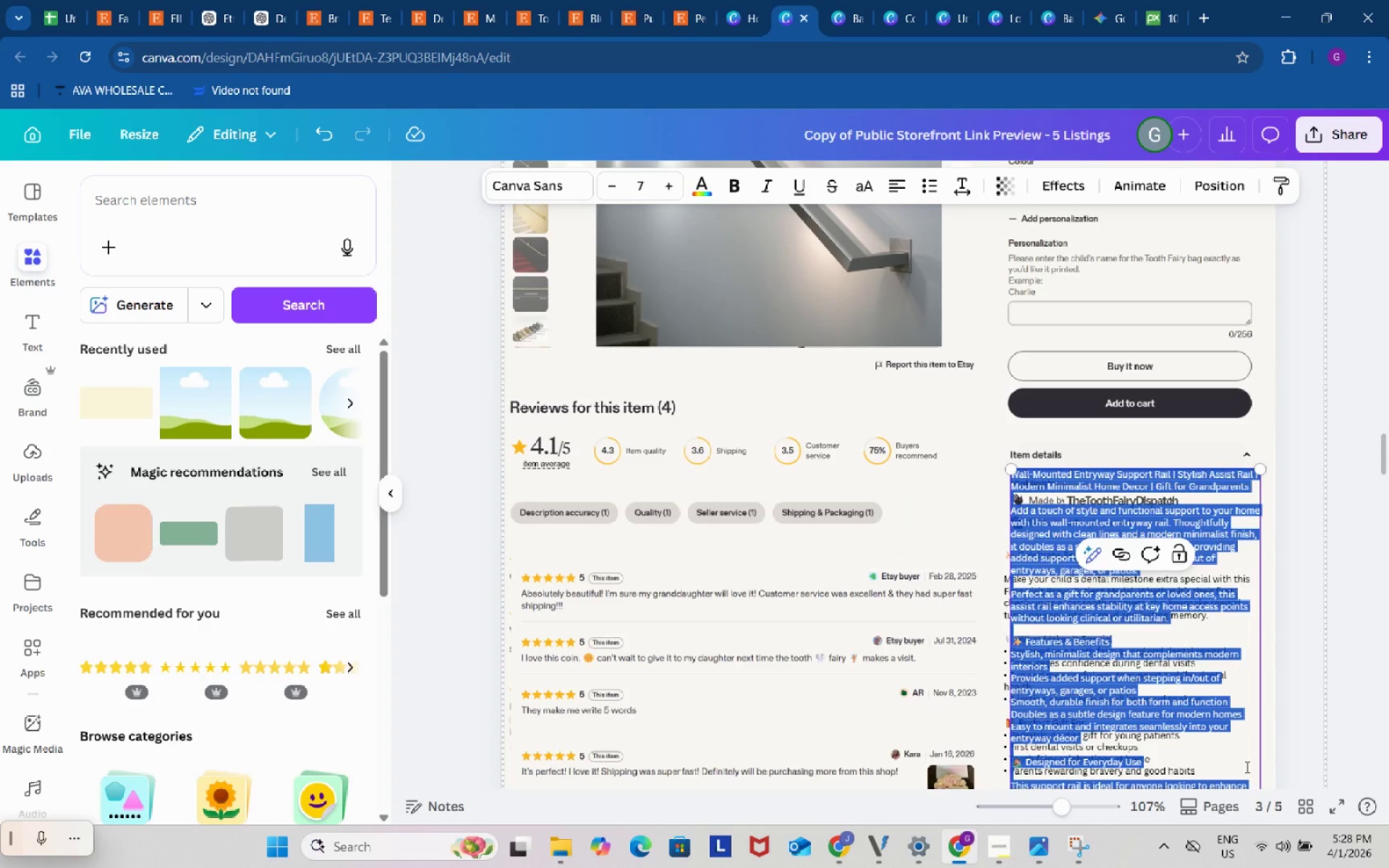 
key(Backspace)
 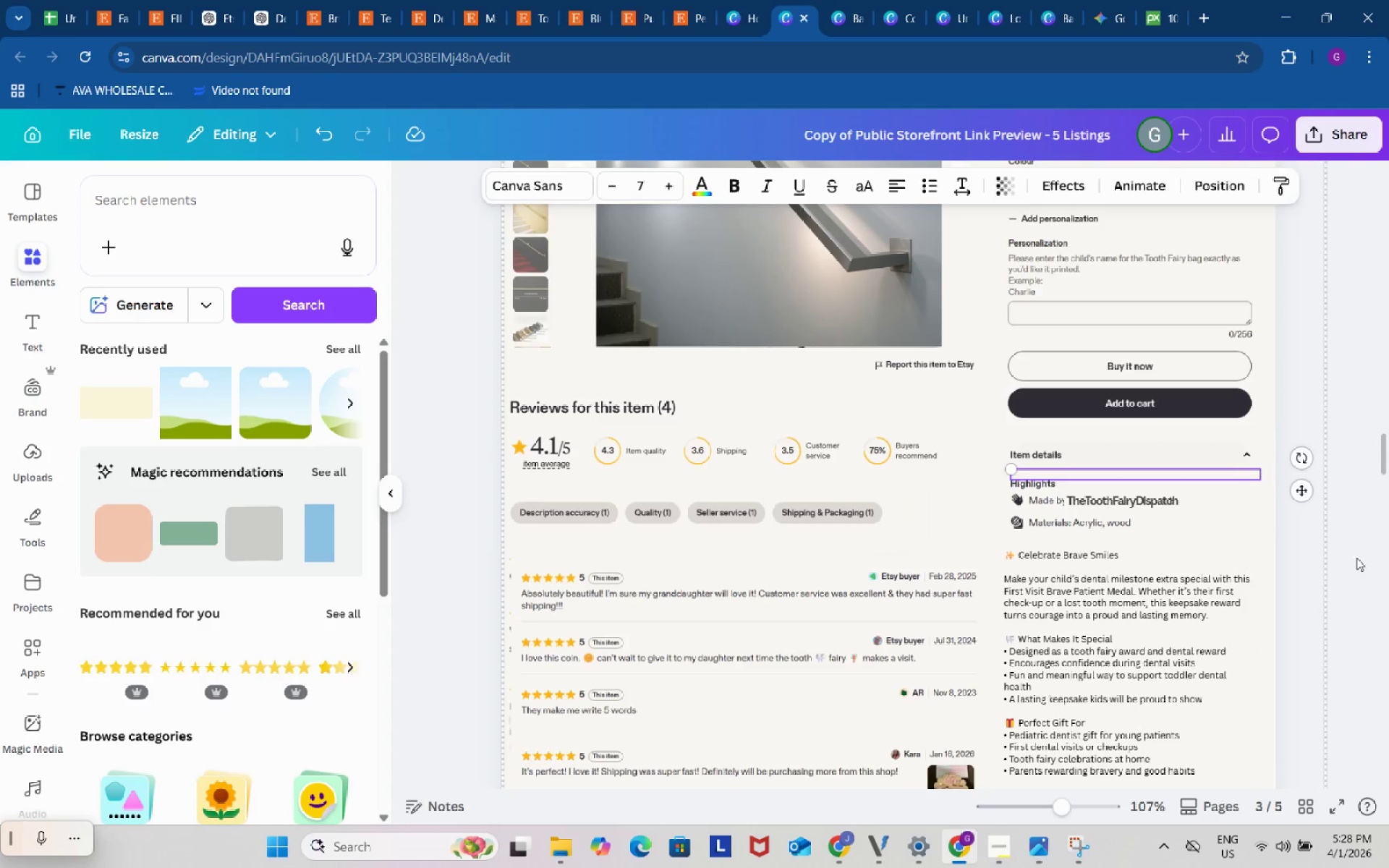 
left_click([1346, 538])
 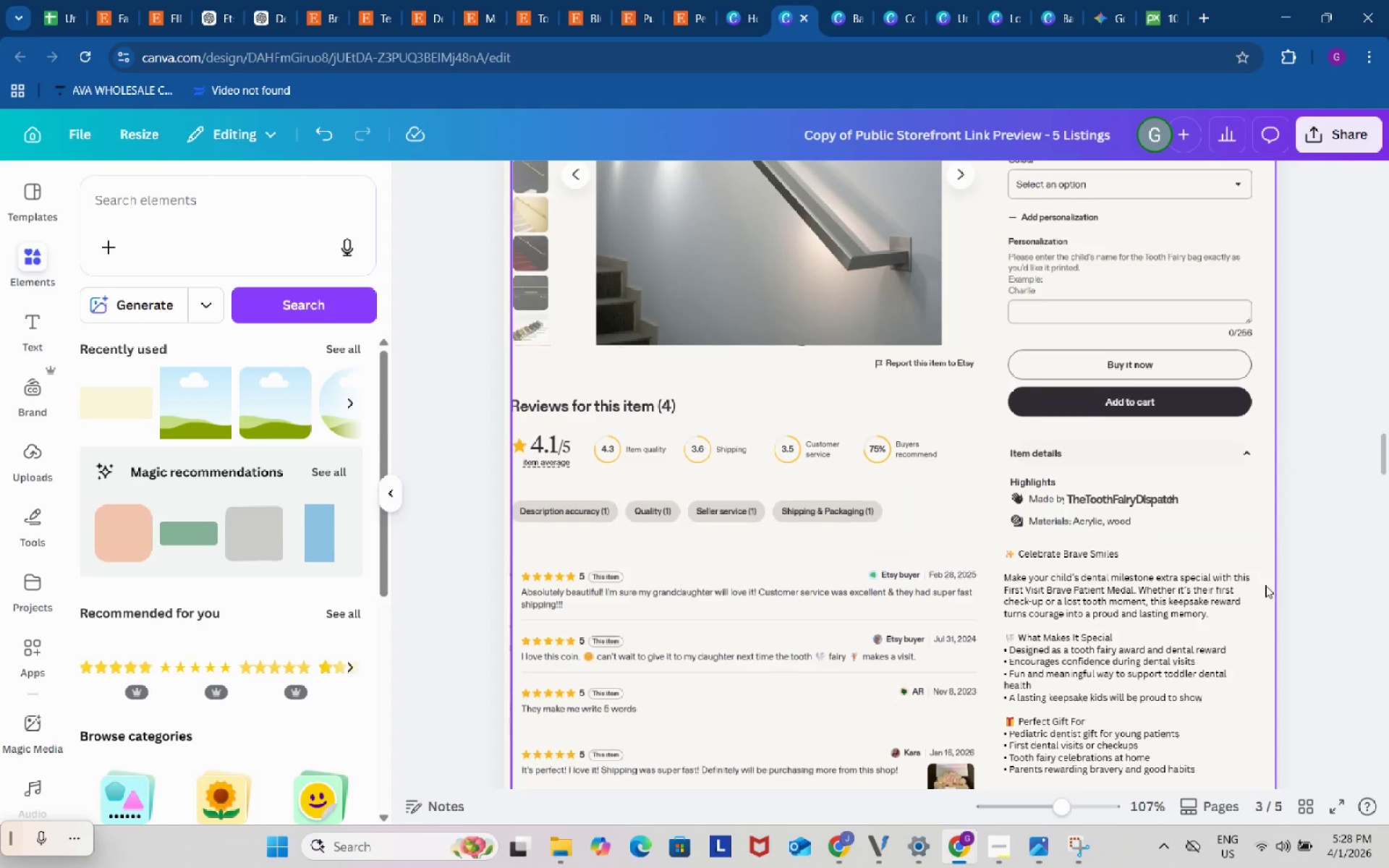 
scroll: coordinate [1265, 585], scroll_direction: down, amount: 3.0
 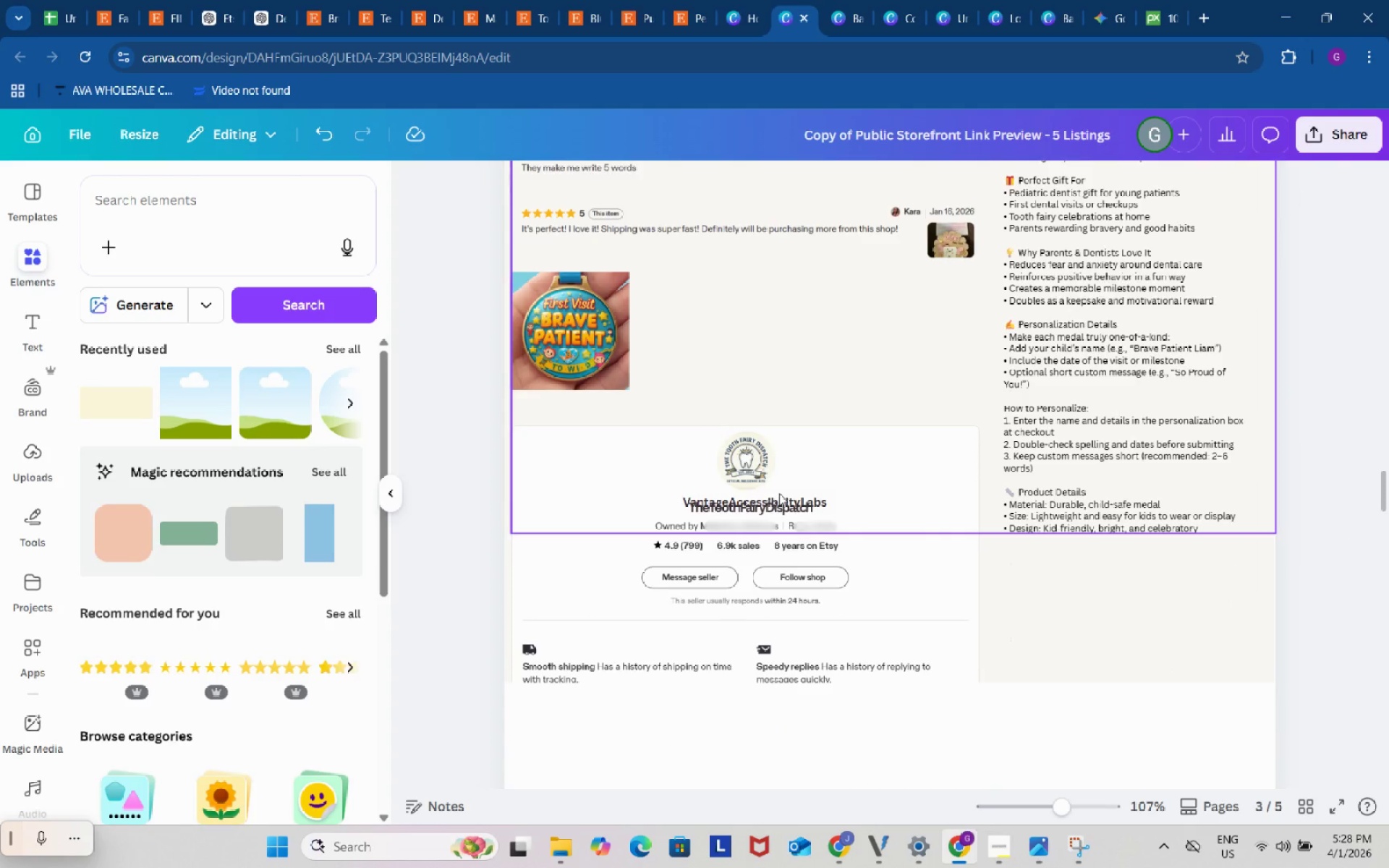 
left_click([828, 485])
 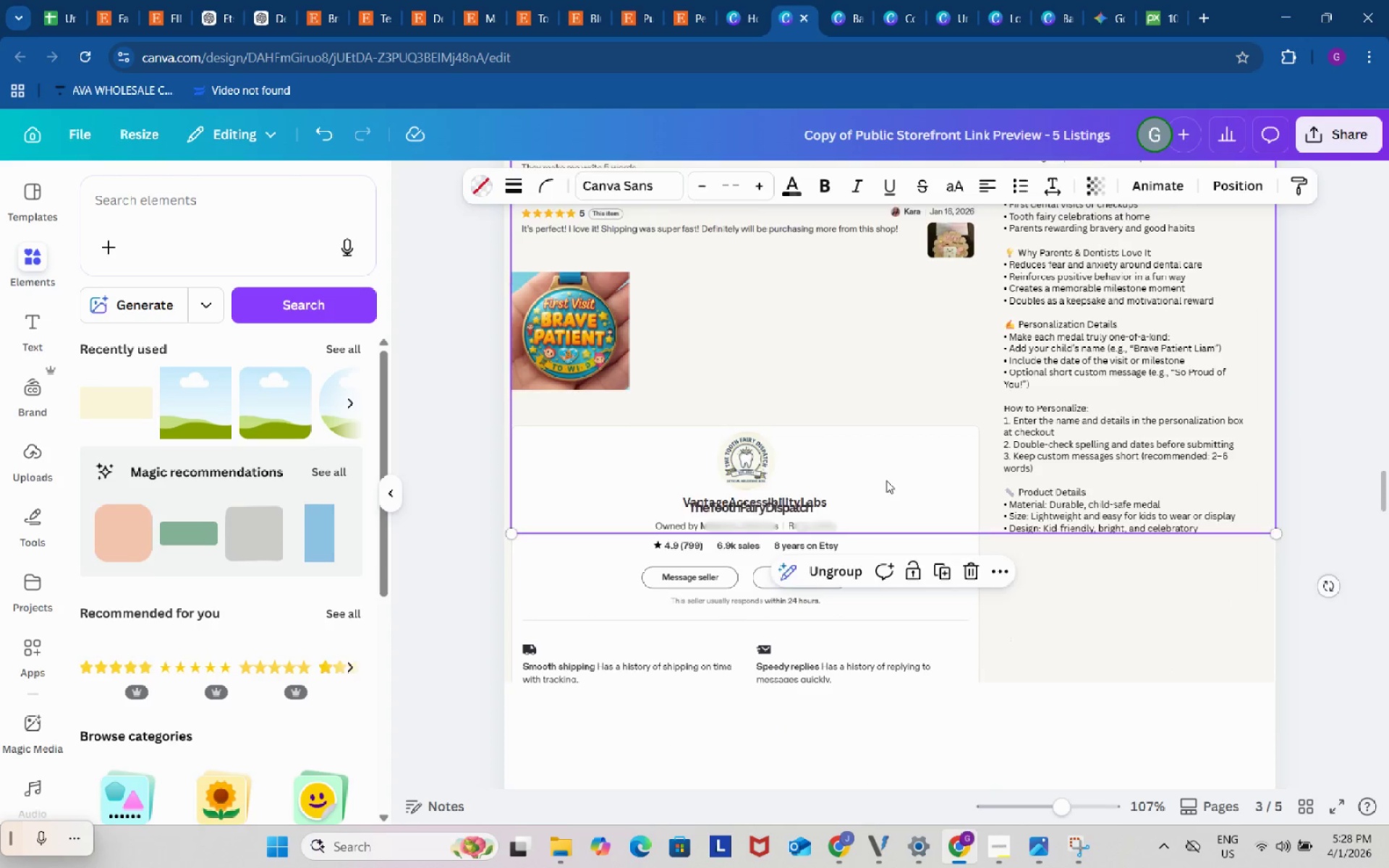 
left_click_drag(start_coordinate=[885, 485], to_coordinate=[890, 437])
 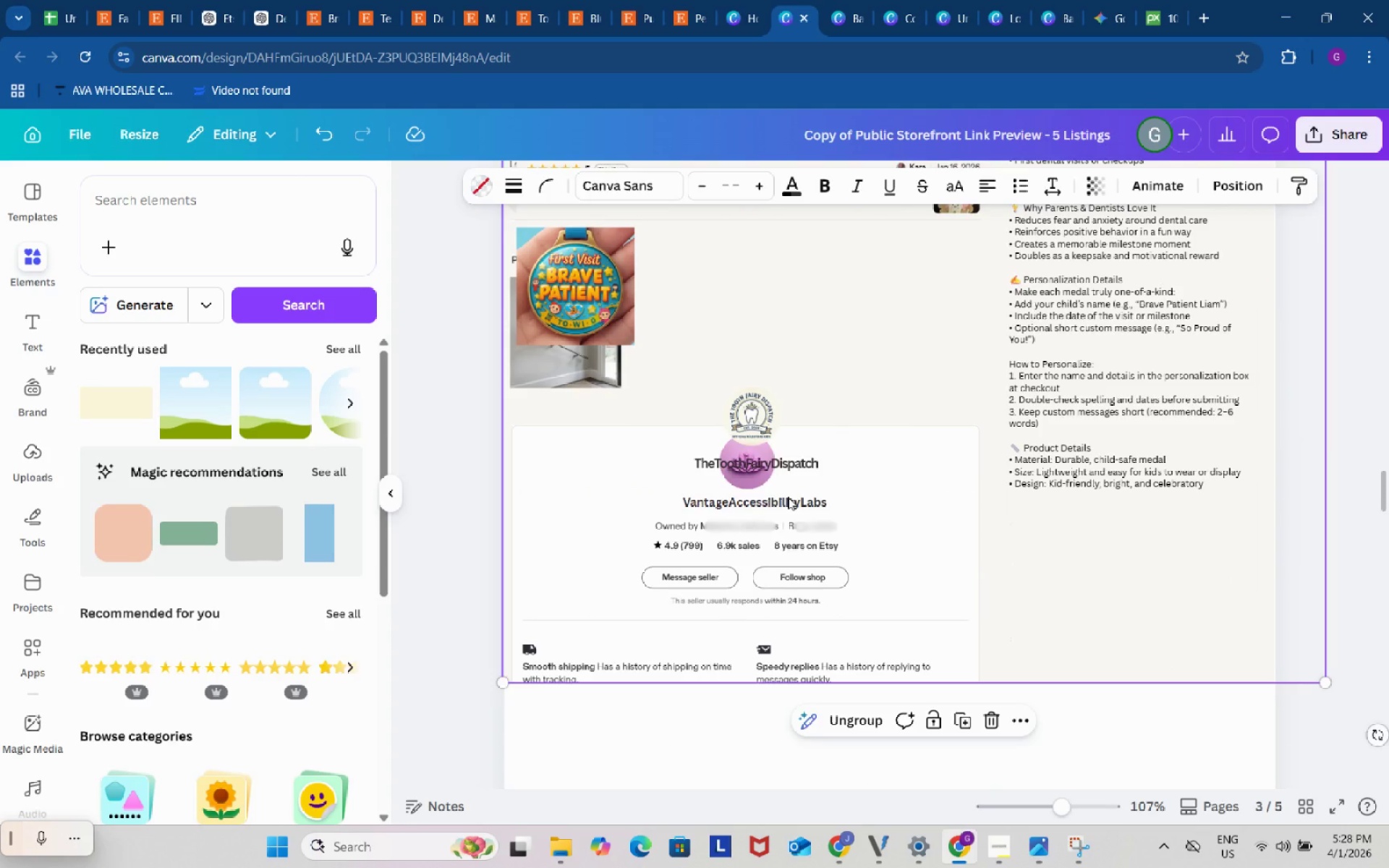 
double_click([788, 497])
 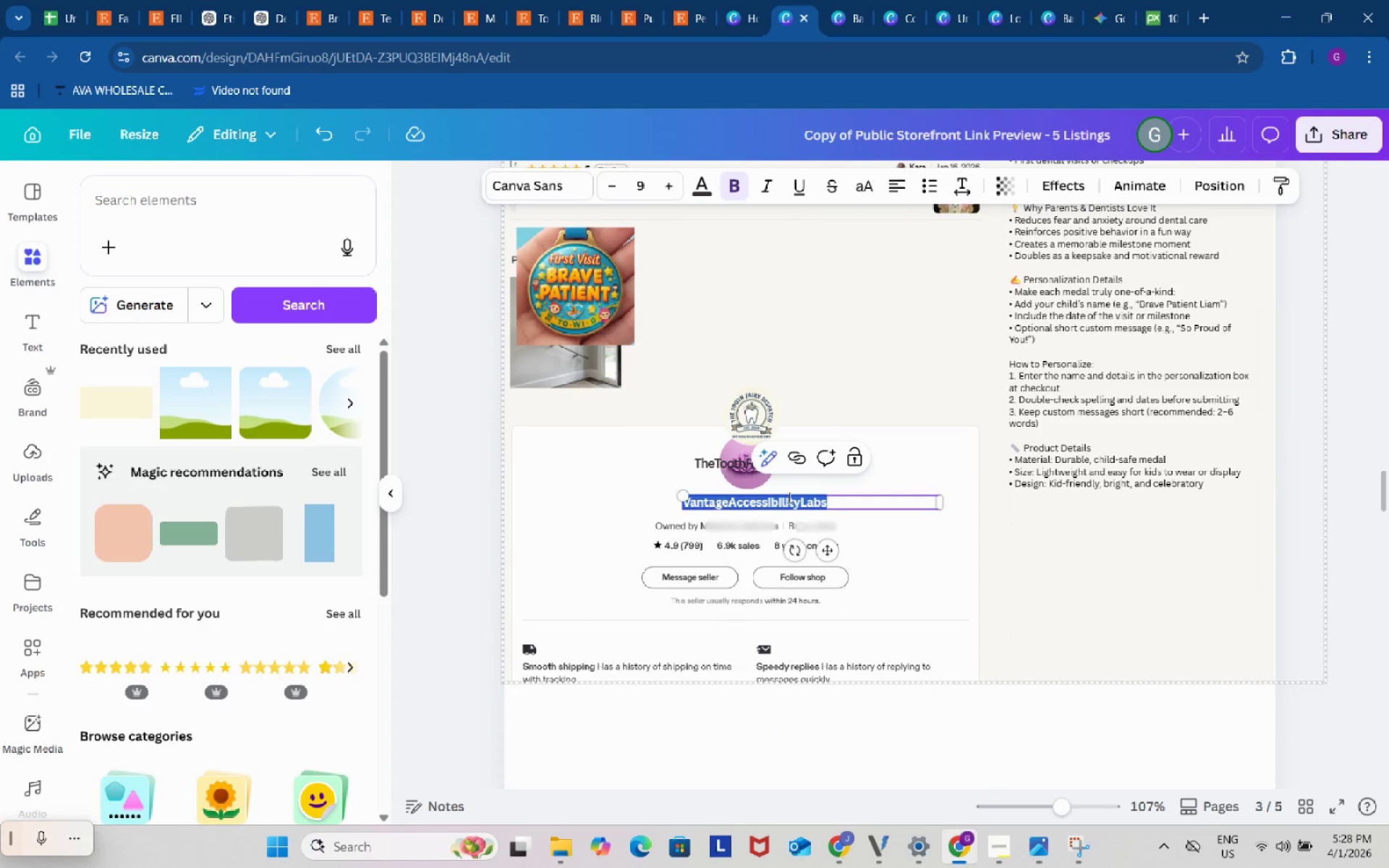 
key(Backspace)
 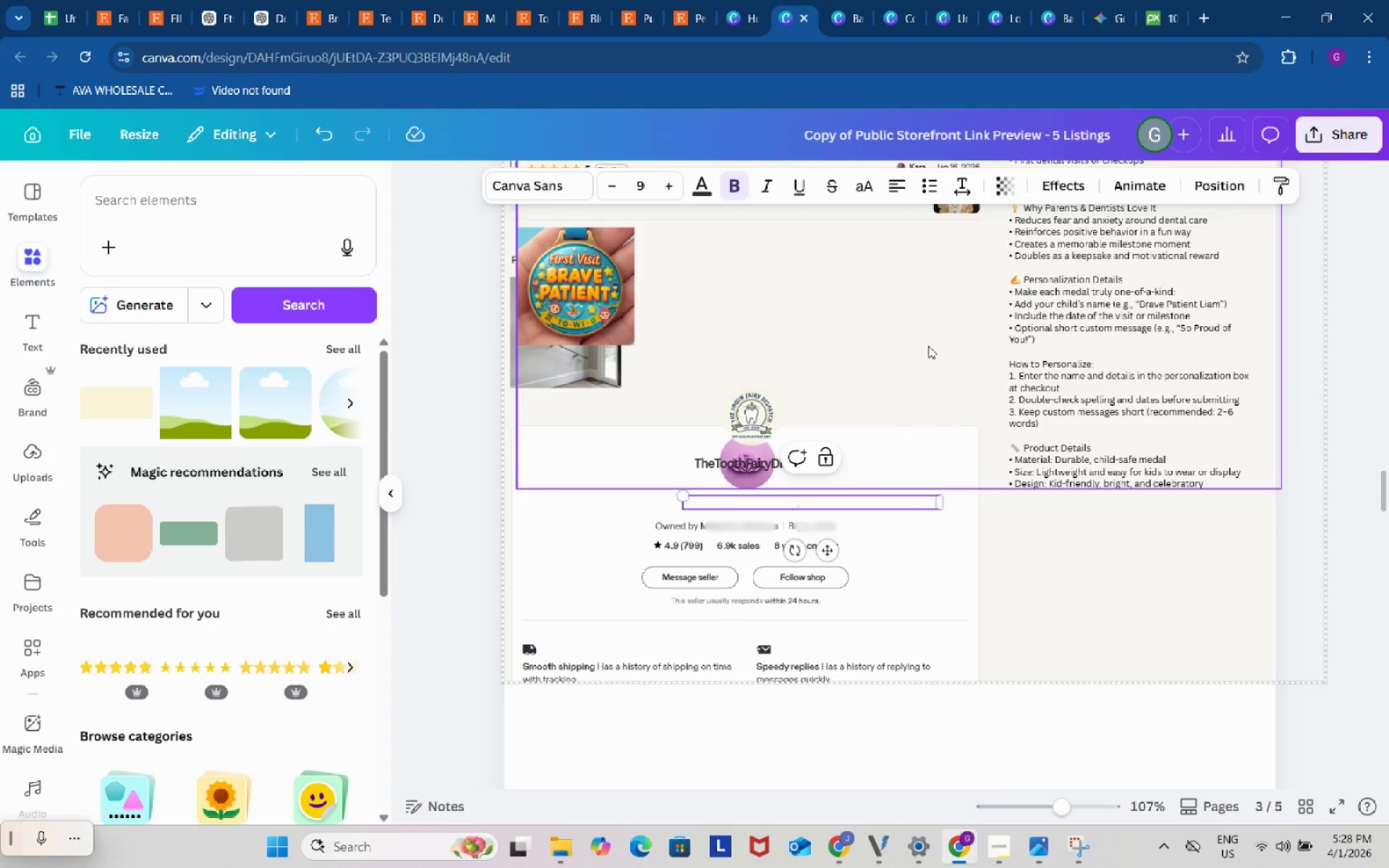 
left_click_drag(start_coordinate=[928, 346], to_coordinate=[923, 391])
 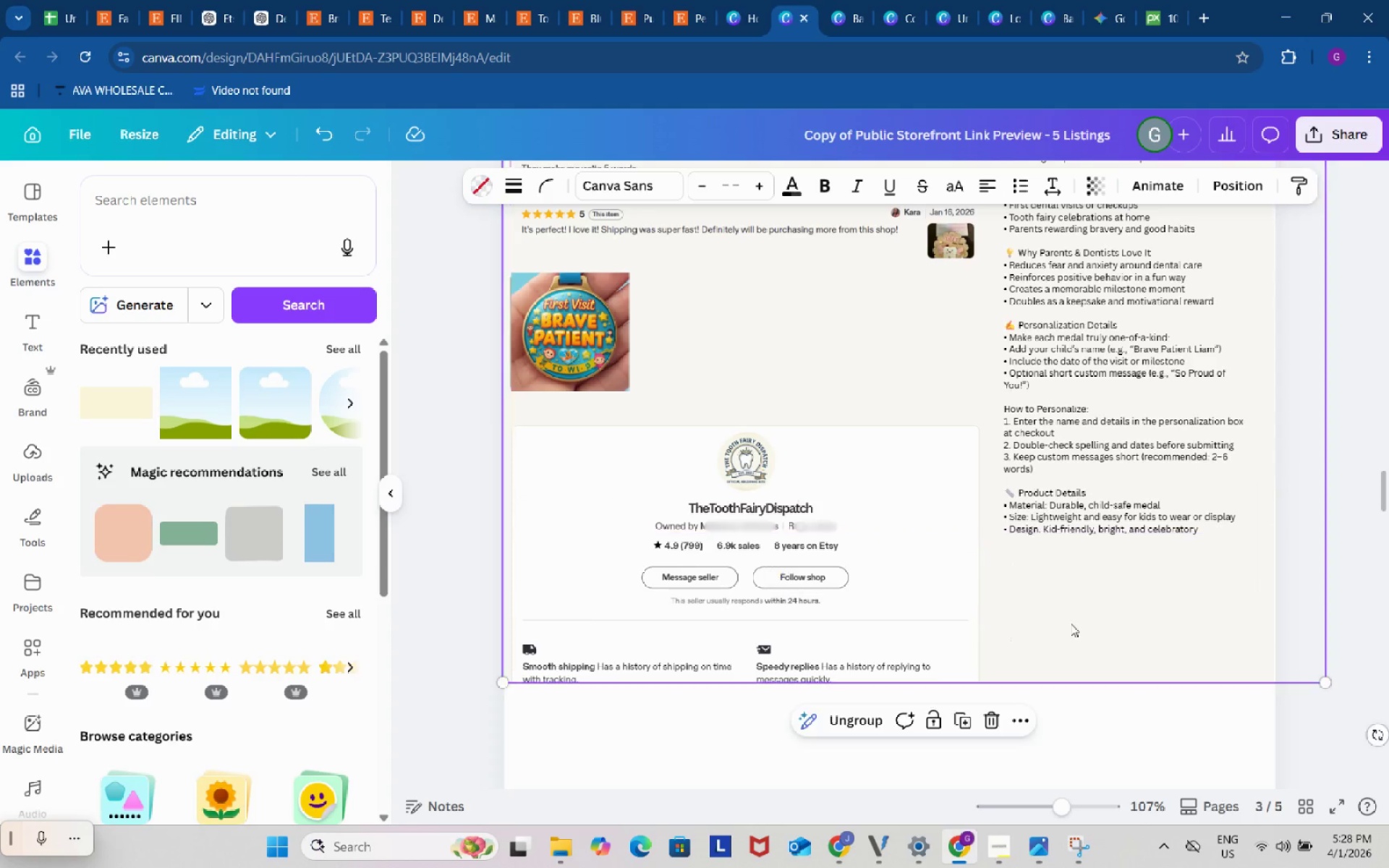 
left_click([1071, 624])
 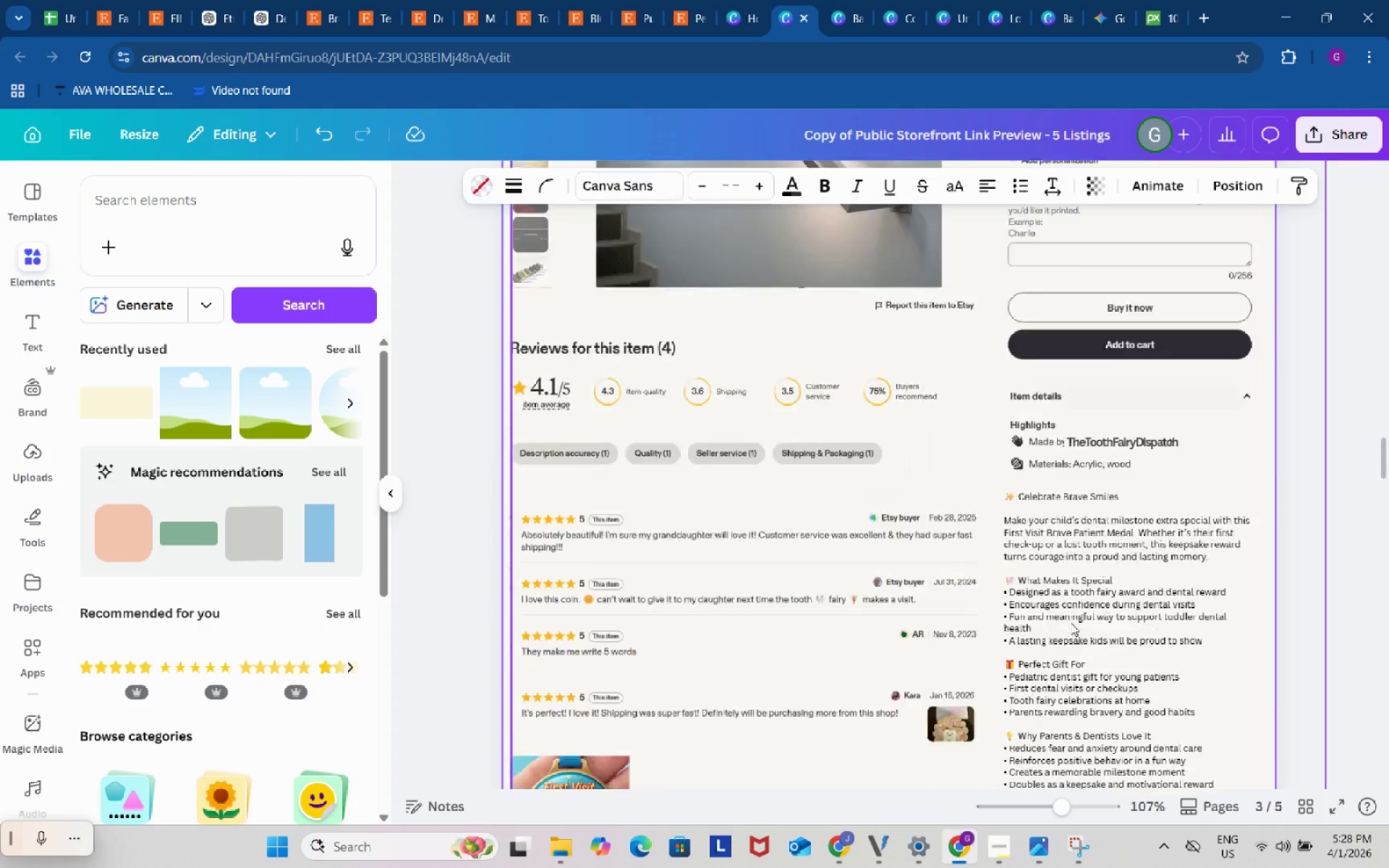 
scroll: coordinate [1071, 620], scroll_direction: up, amount: 5.0
 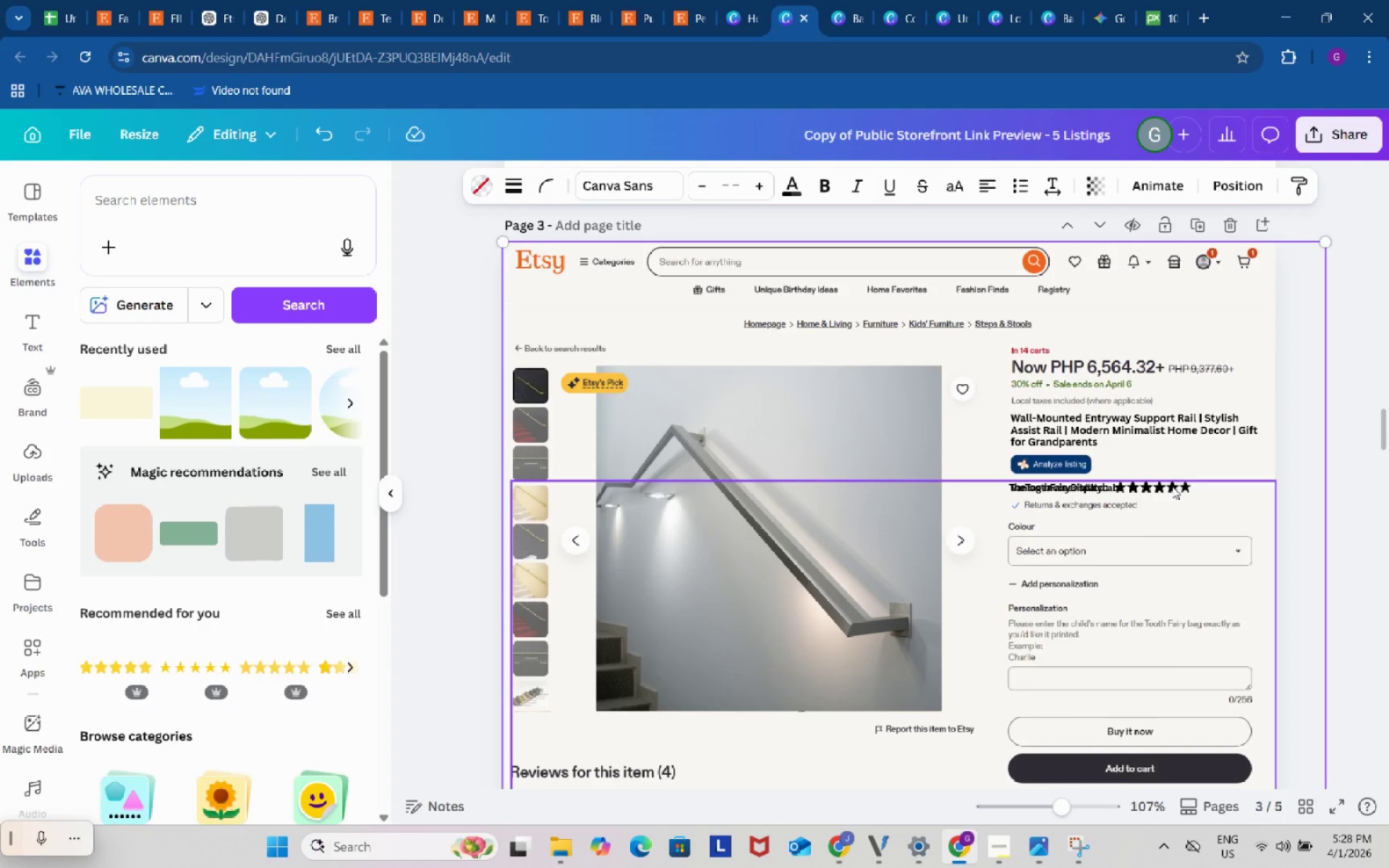 
left_click([1144, 511])
 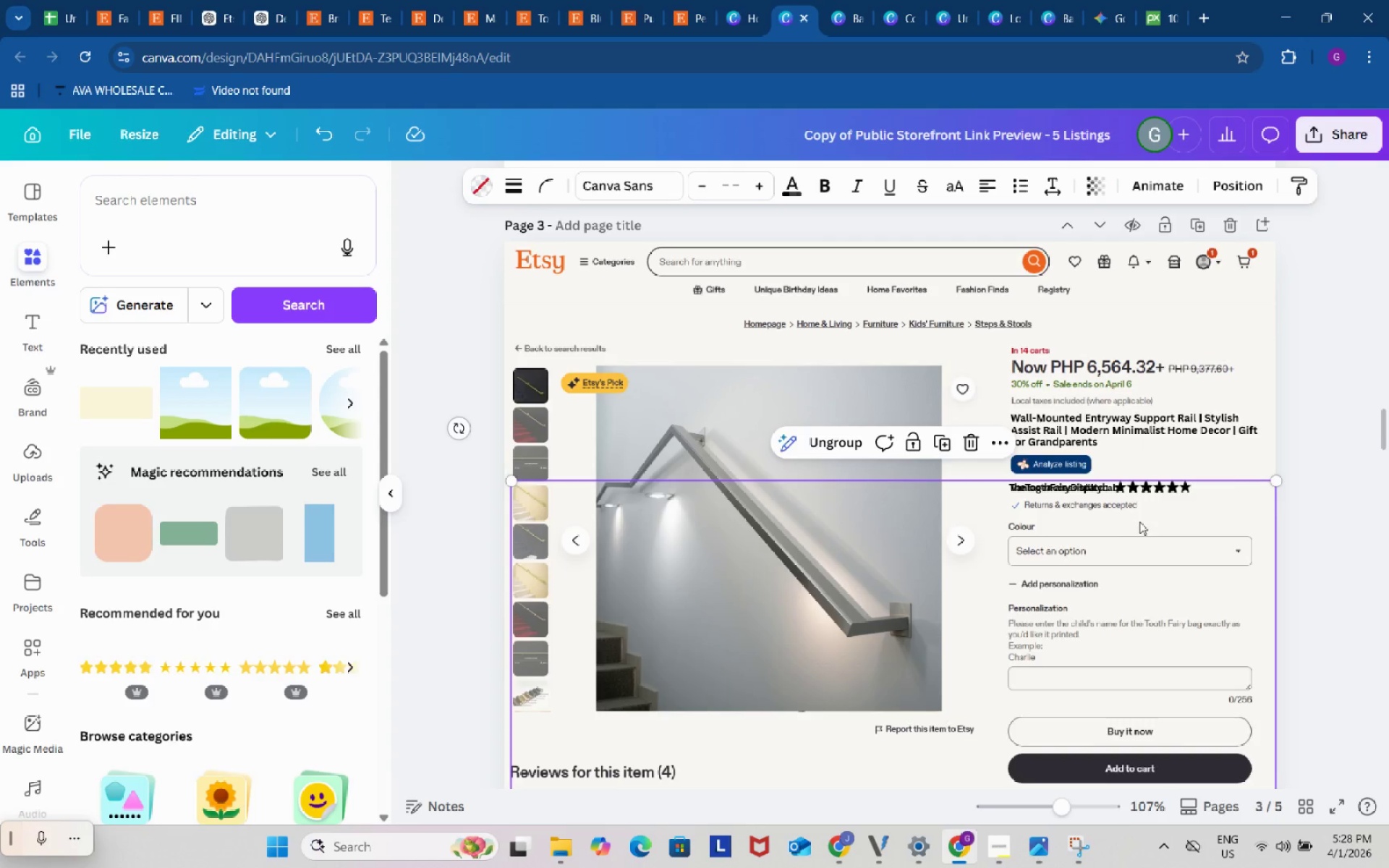 
left_click_drag(start_coordinate=[1147, 513], to_coordinate=[1149, 534])
 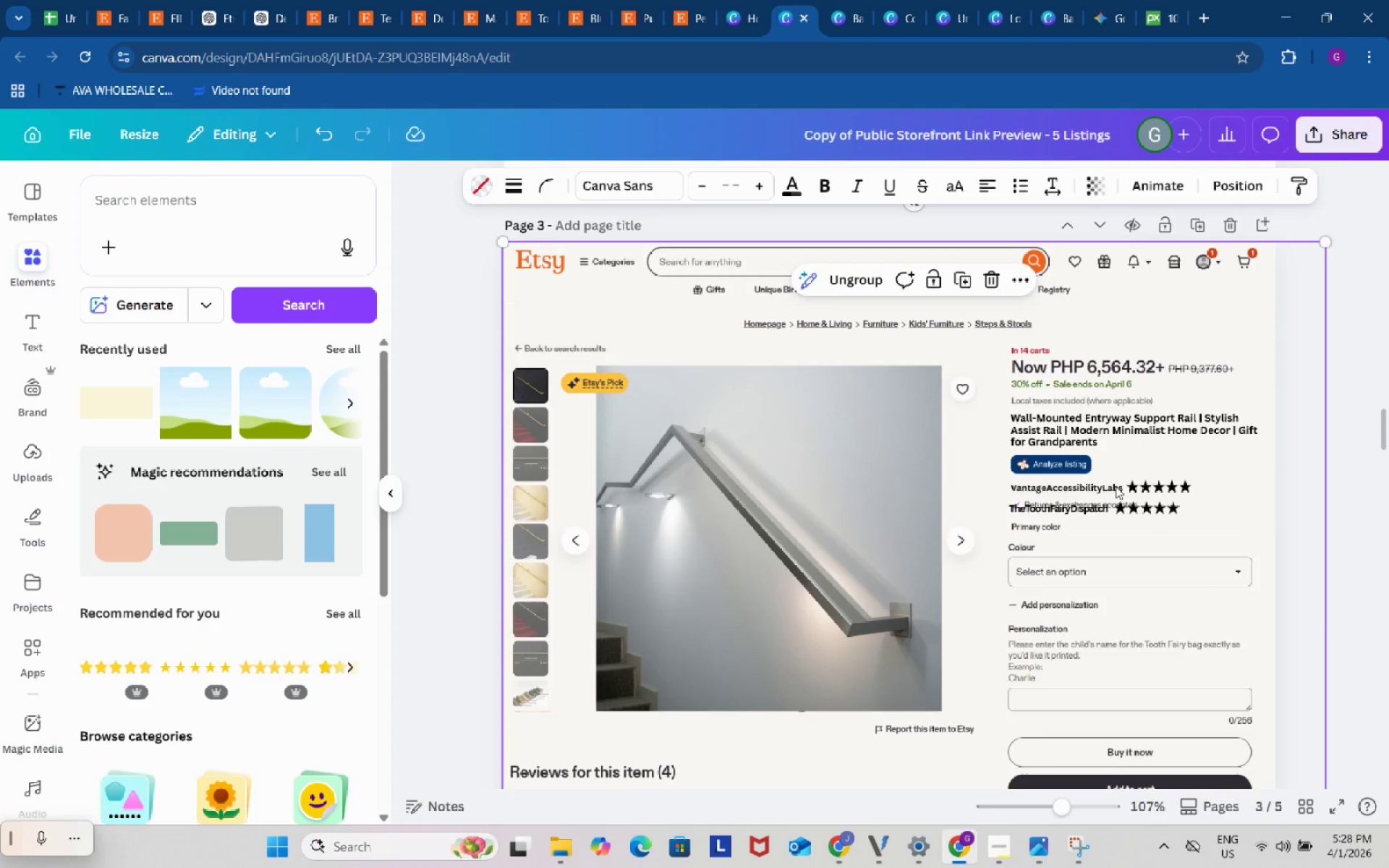 
double_click([1116, 486])
 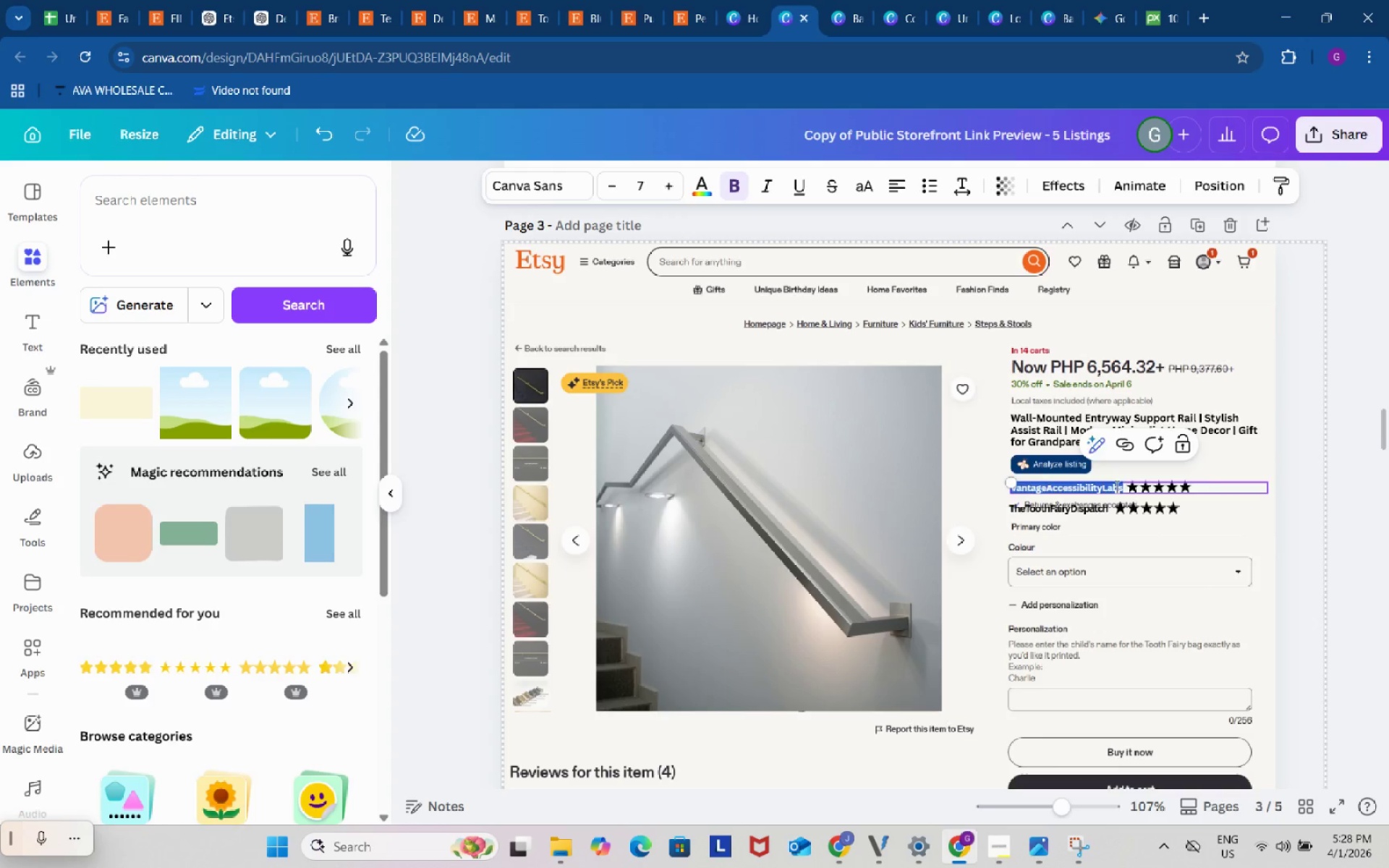 
key(Backspace)
 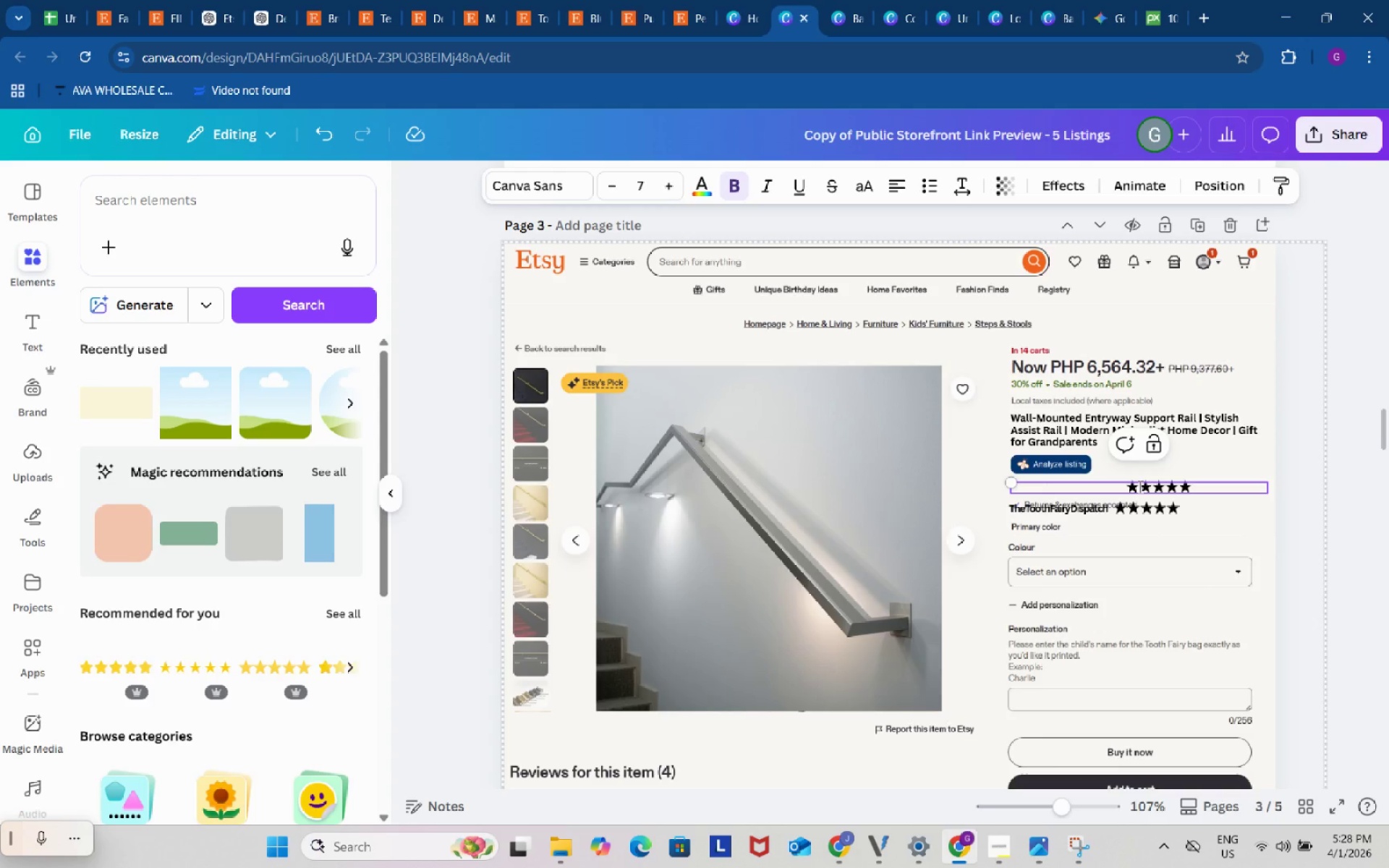 
key(Backspace)
 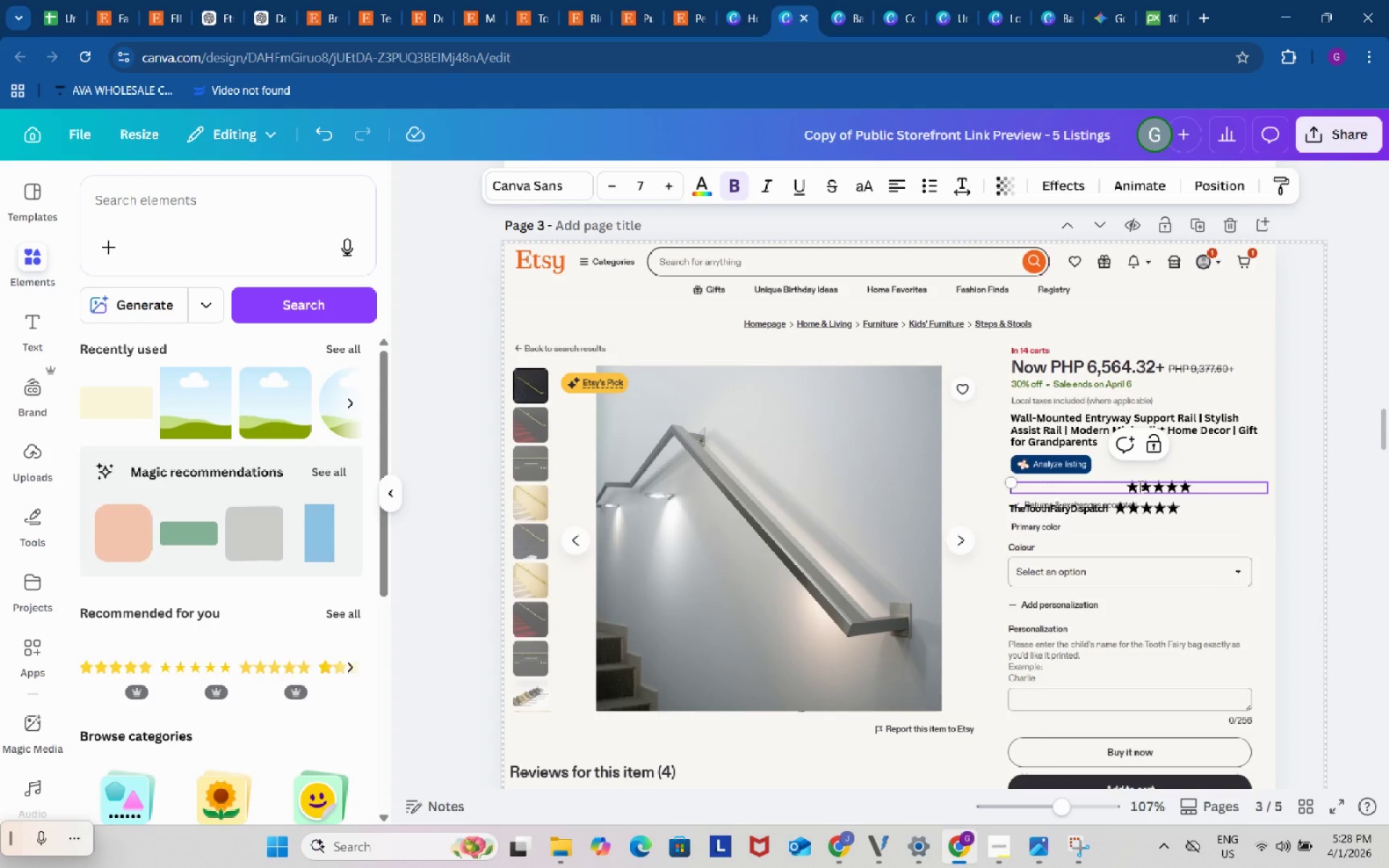 
left_click([1139, 486])
 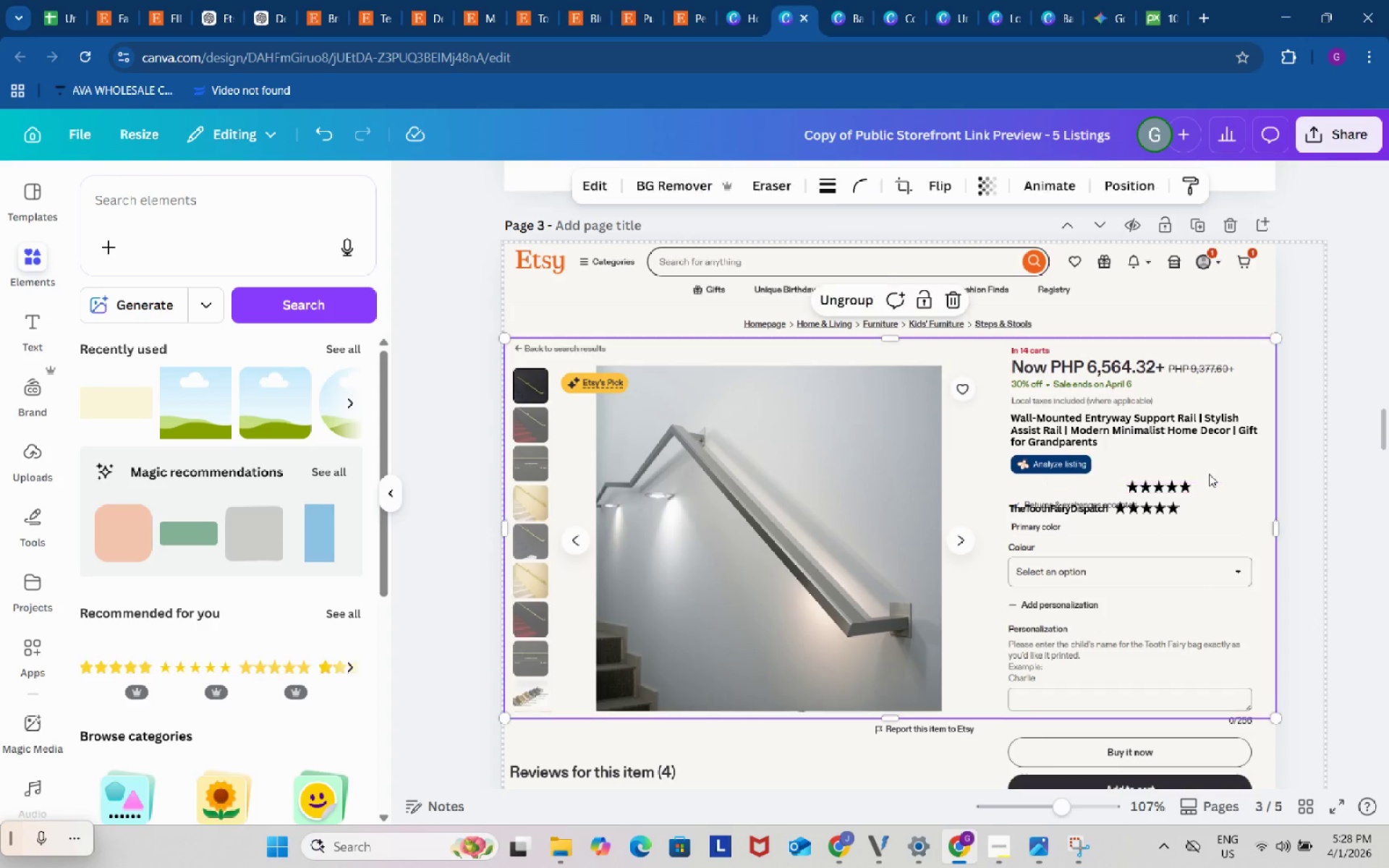 
left_click([1209, 474])
 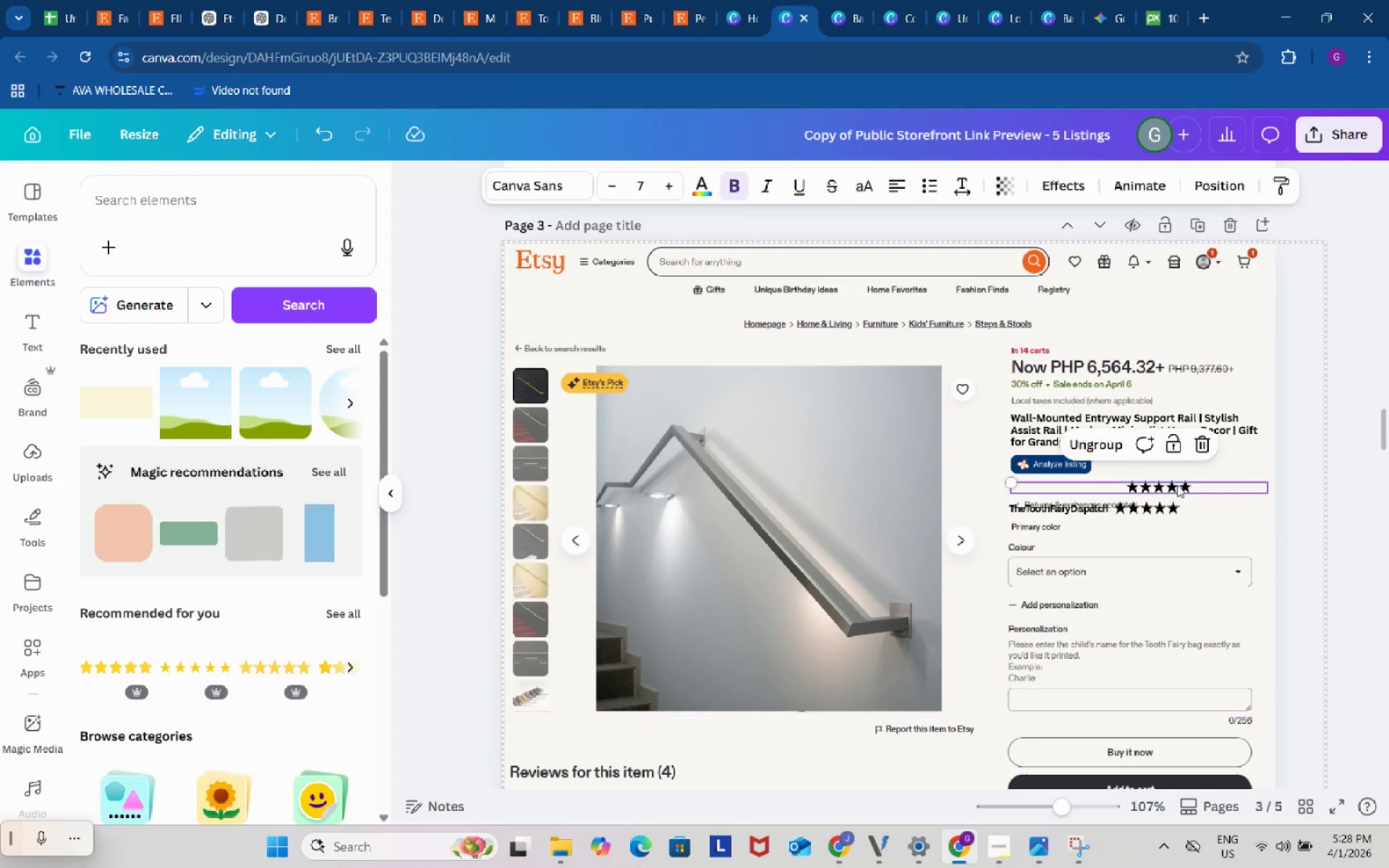 
double_click([1177, 485])
 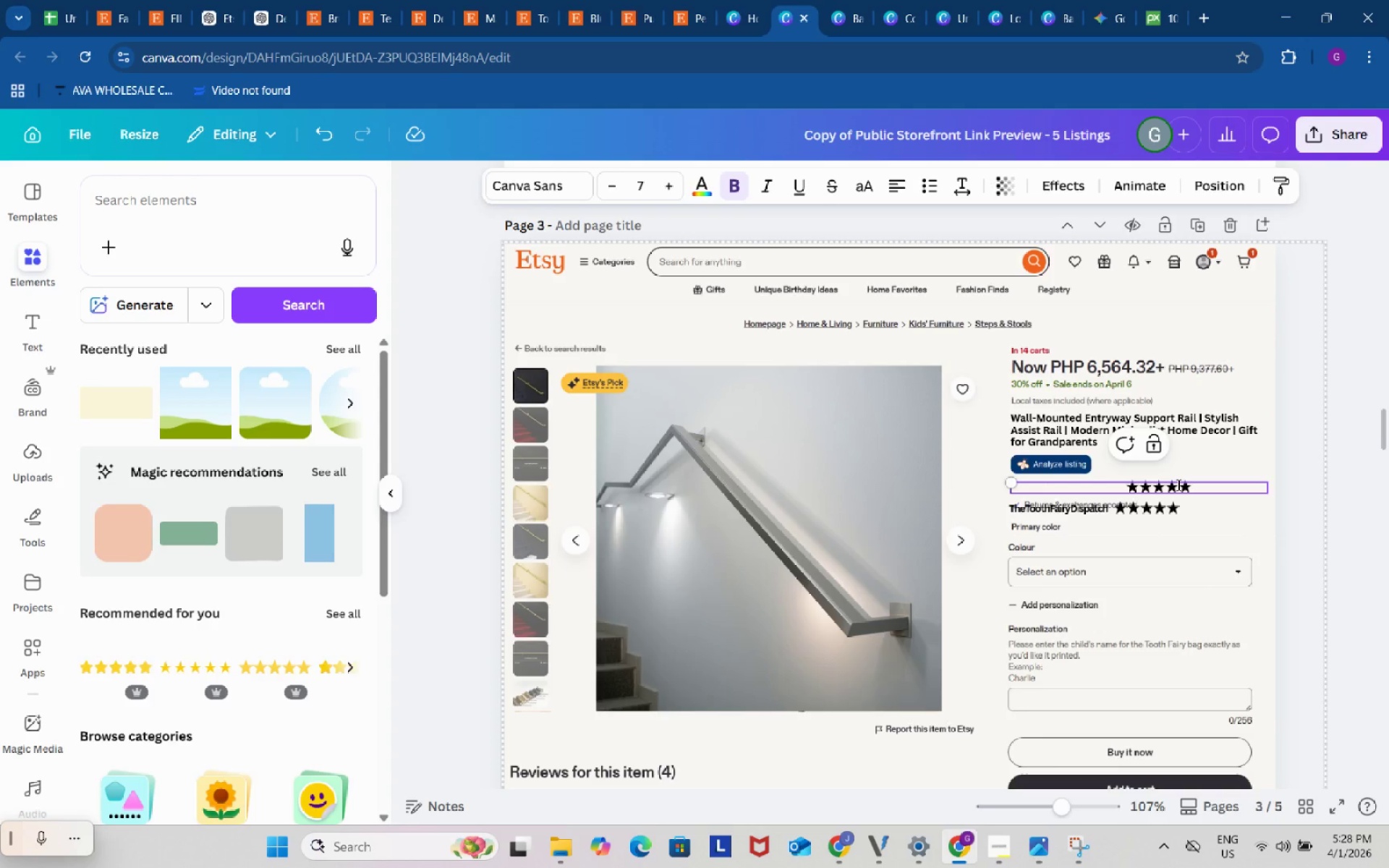 
key(Backspace)
 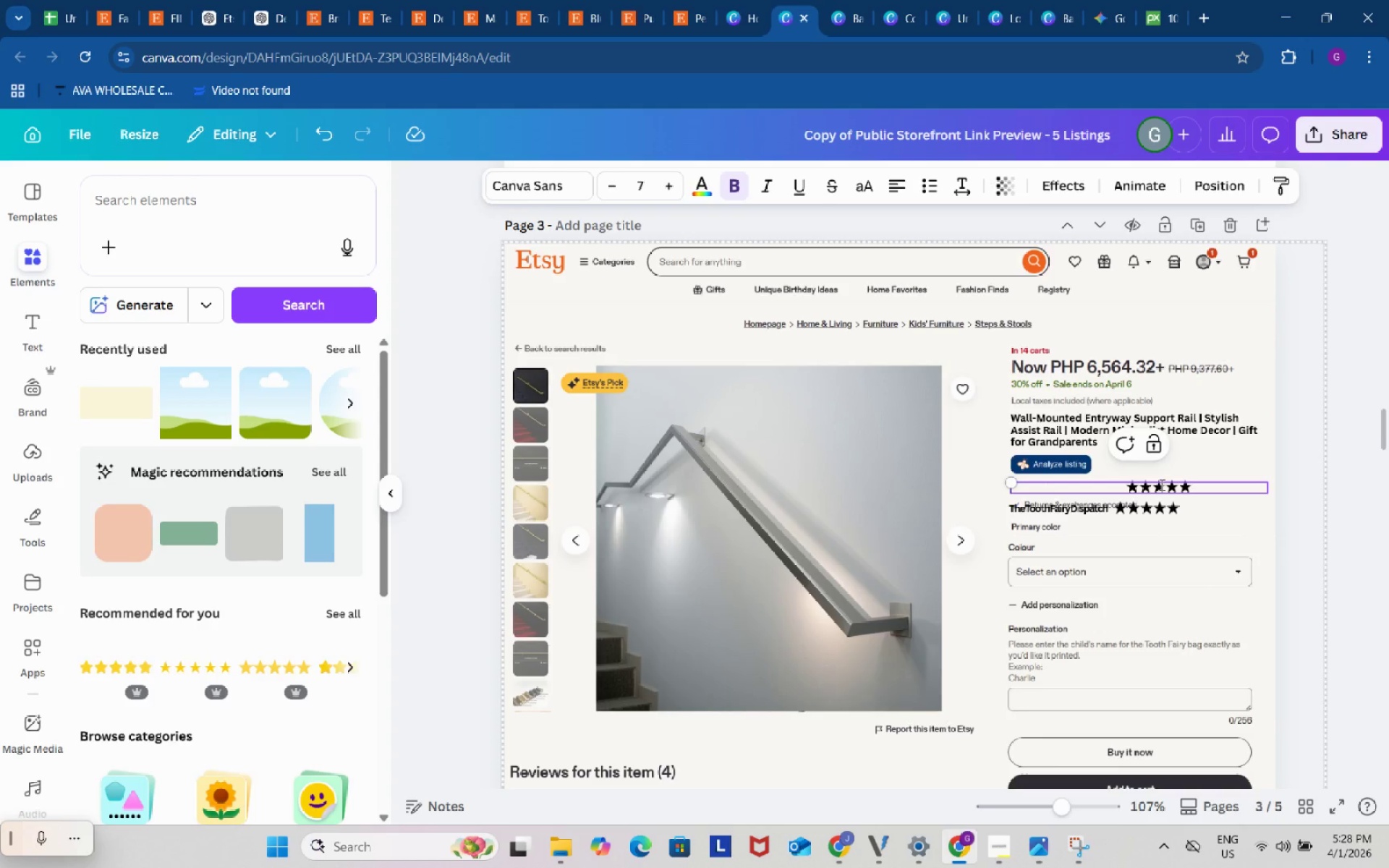 
key(Backspace)
 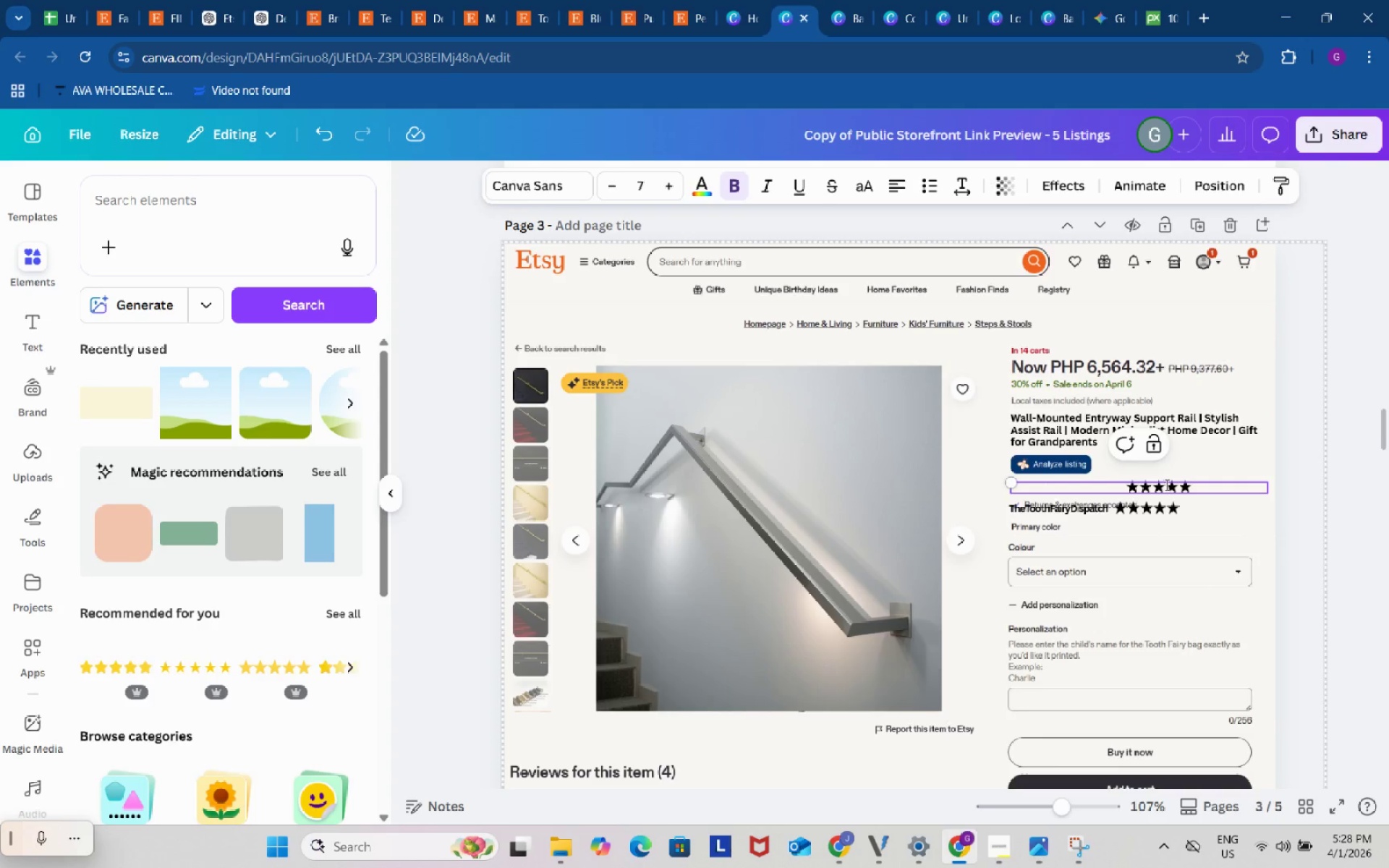 
key(Backspace)
 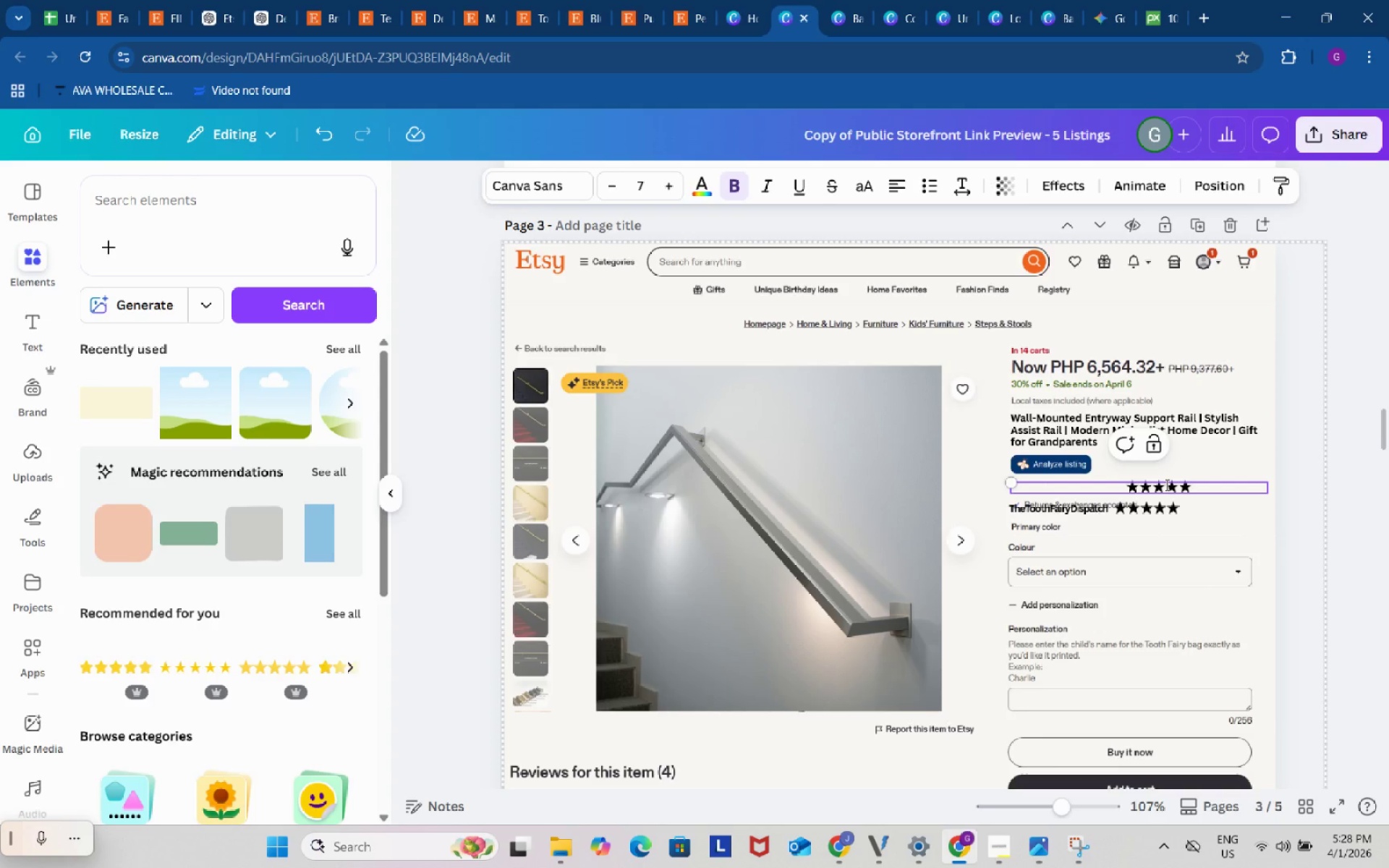 
left_click([1165, 485])
 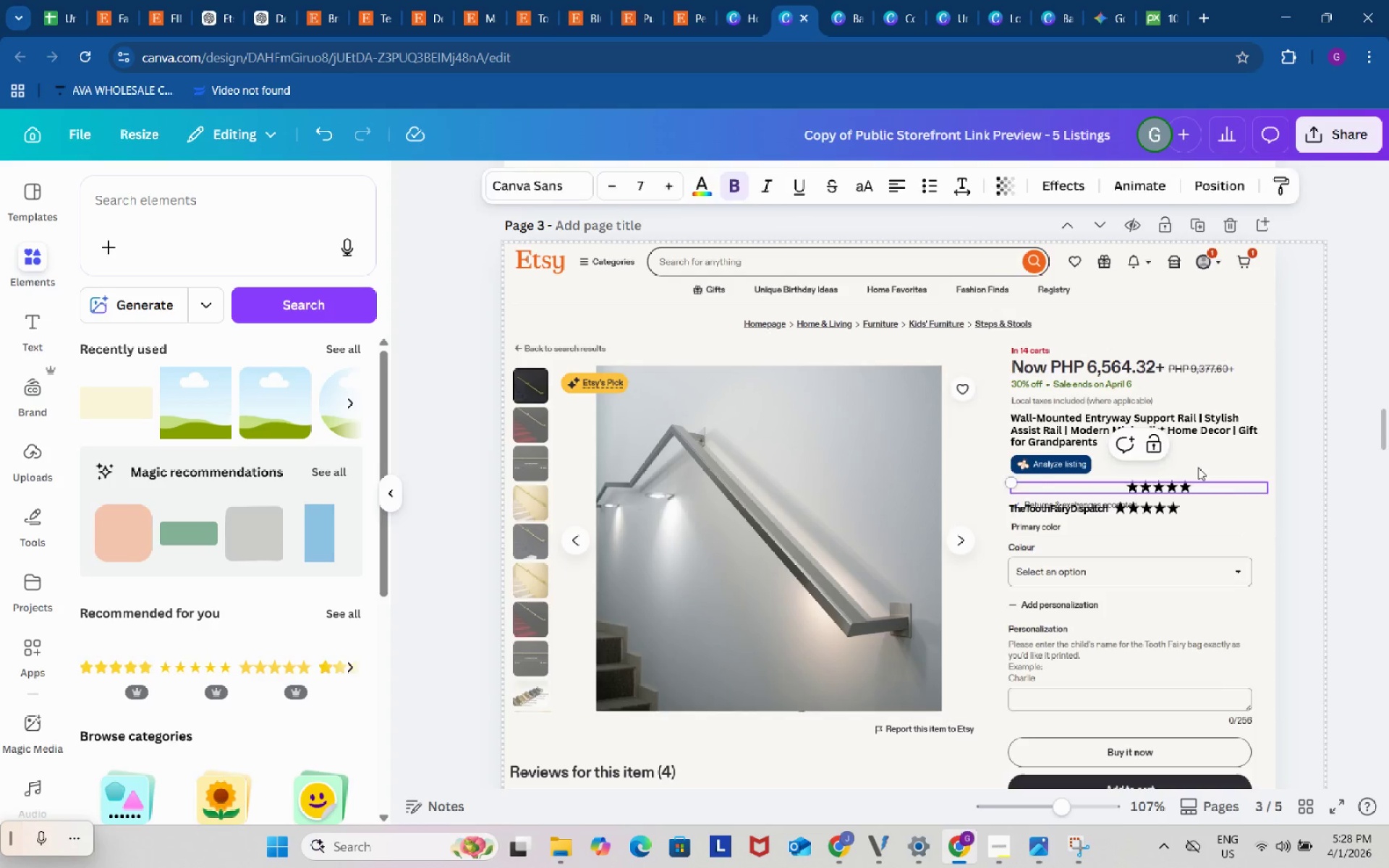 
left_click([1198, 467])
 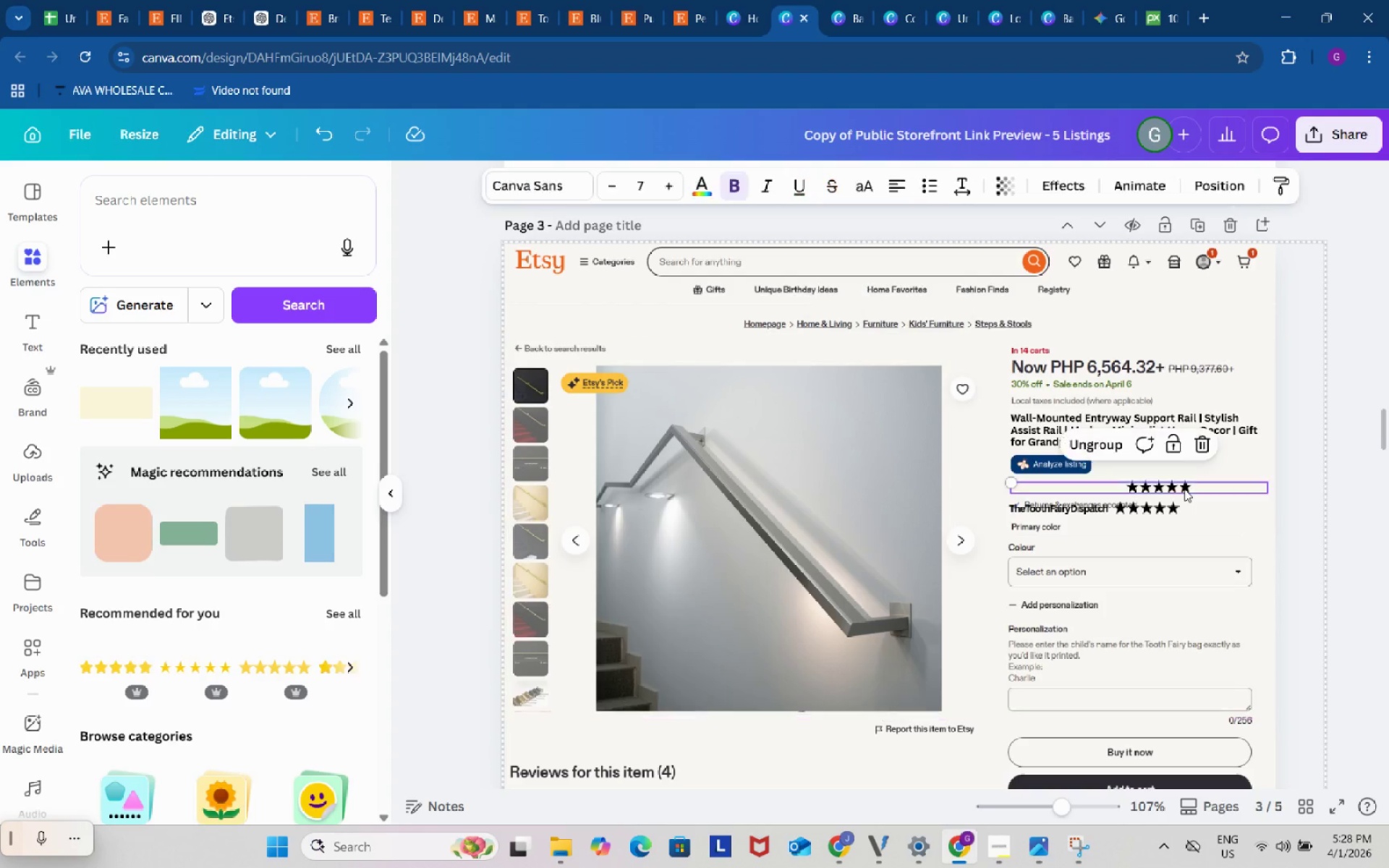 
left_click([1184, 489])
 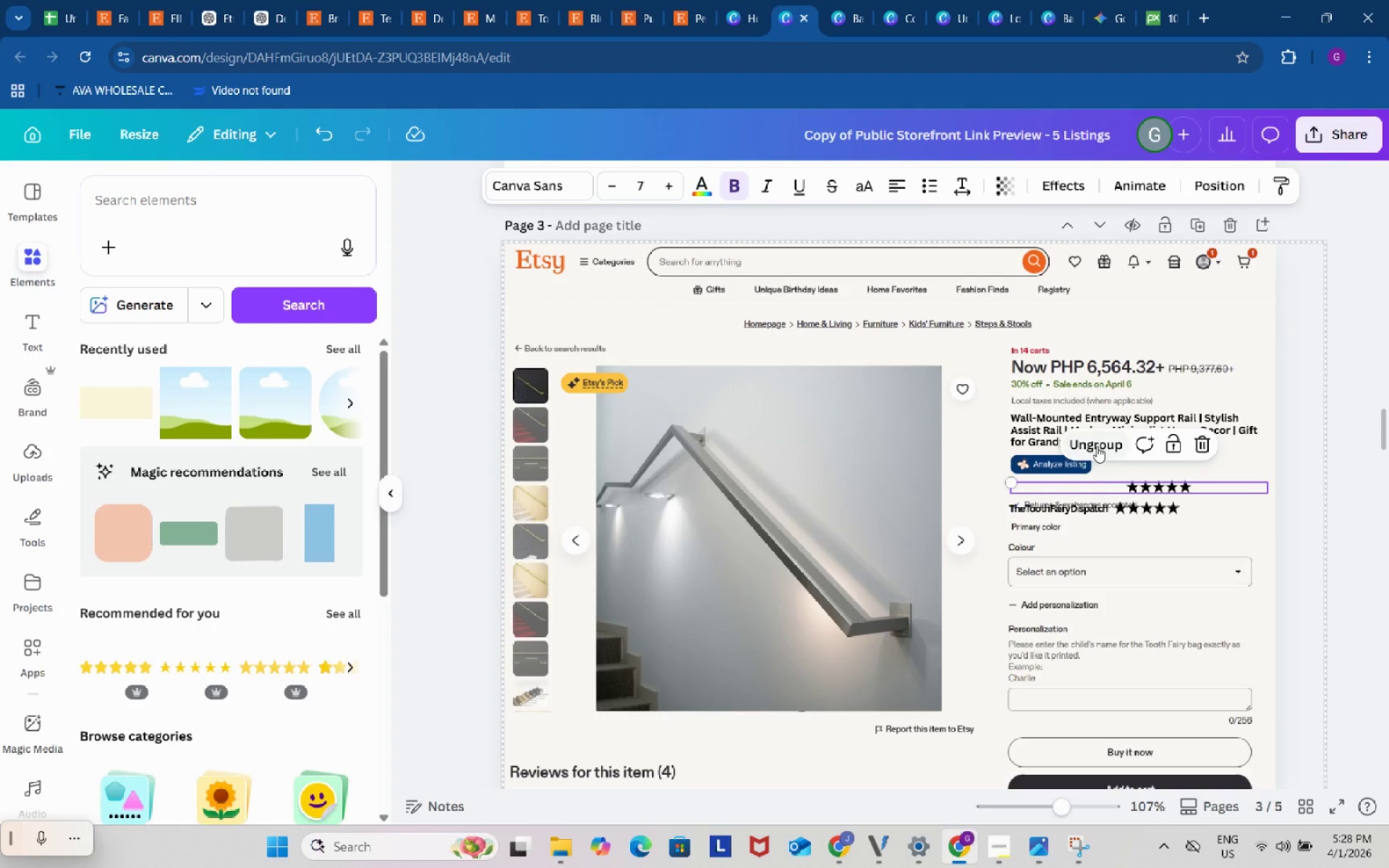 
left_click([1097, 446])
 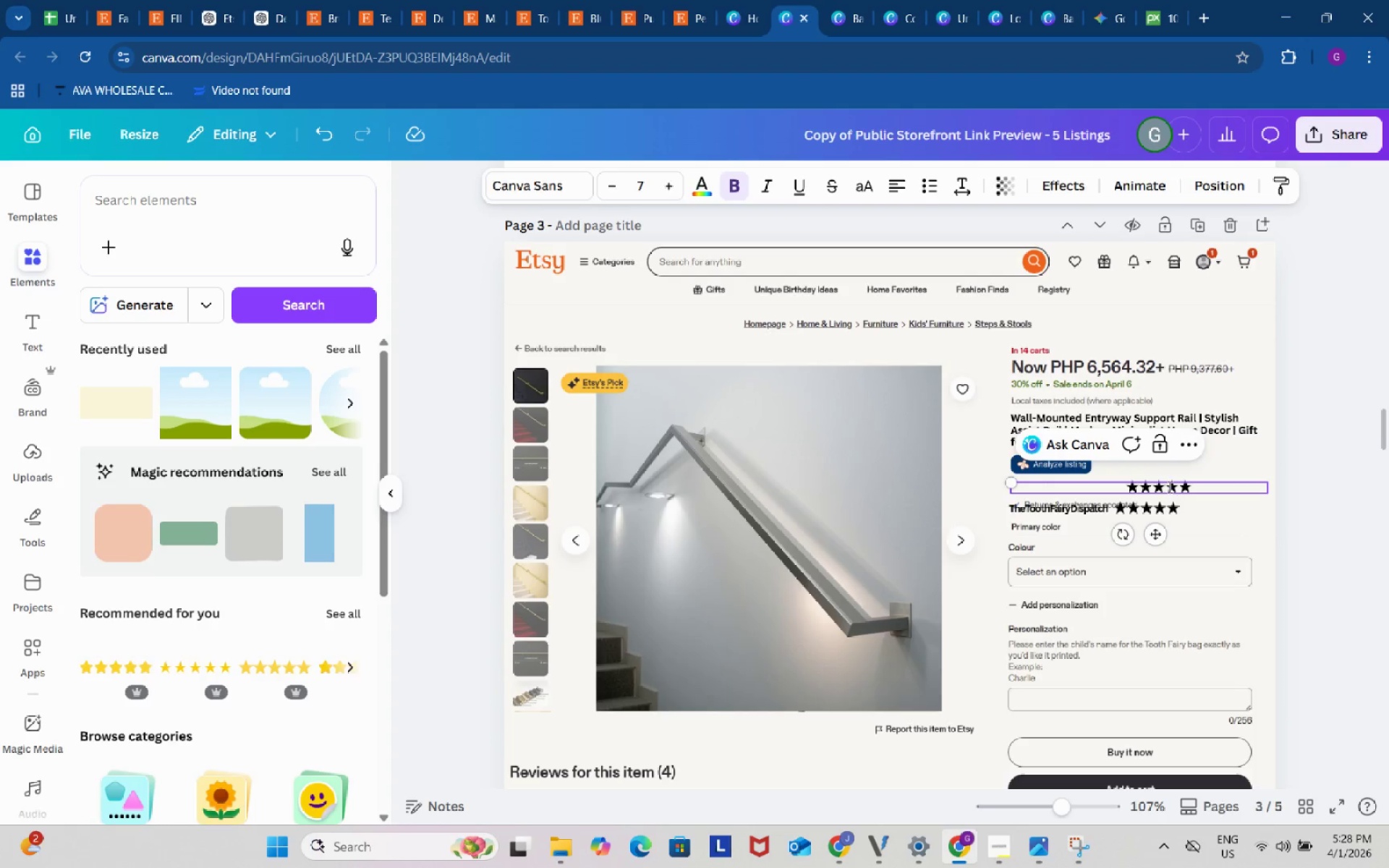 
left_click([1168, 487])
 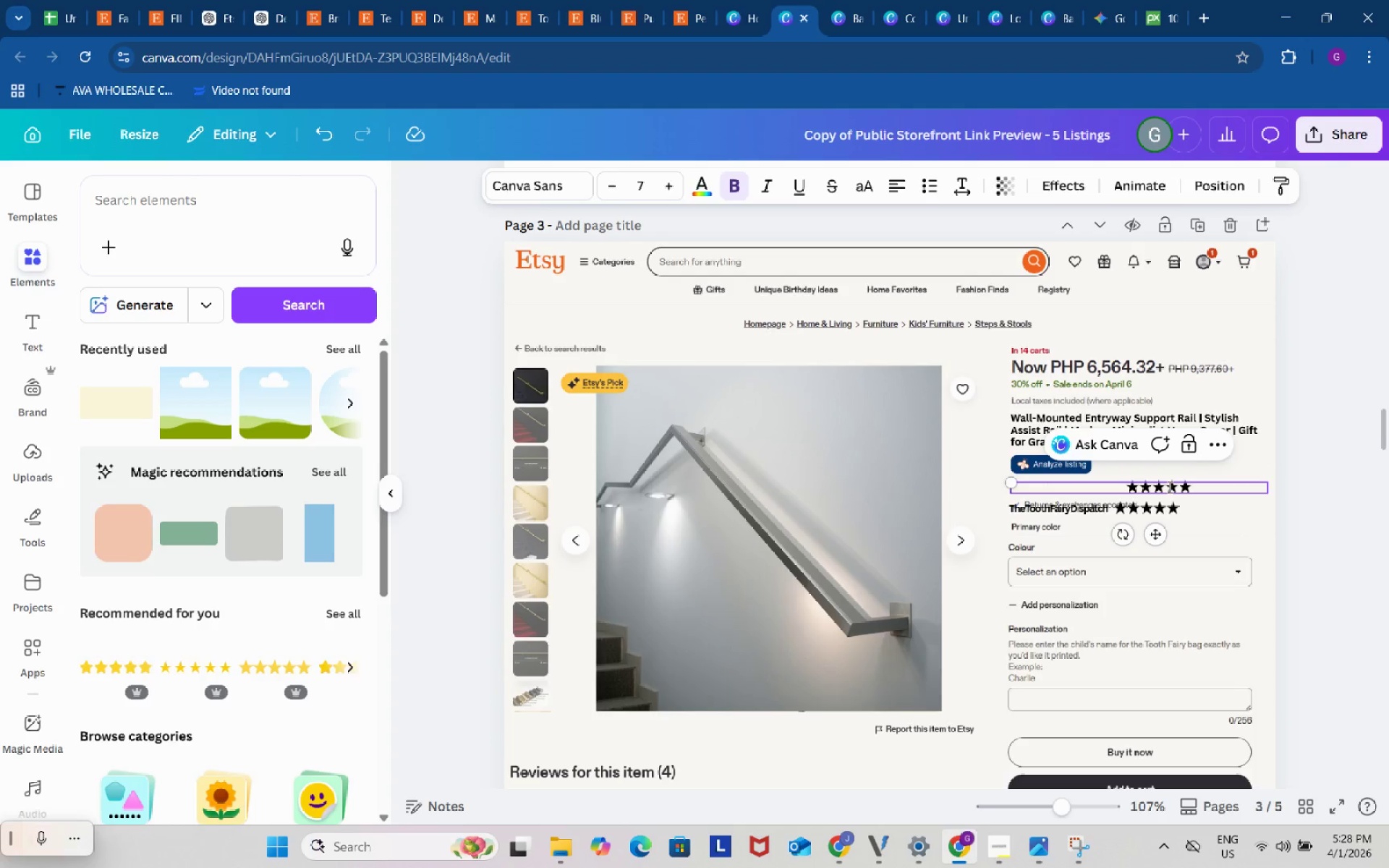 
key(Backspace)
 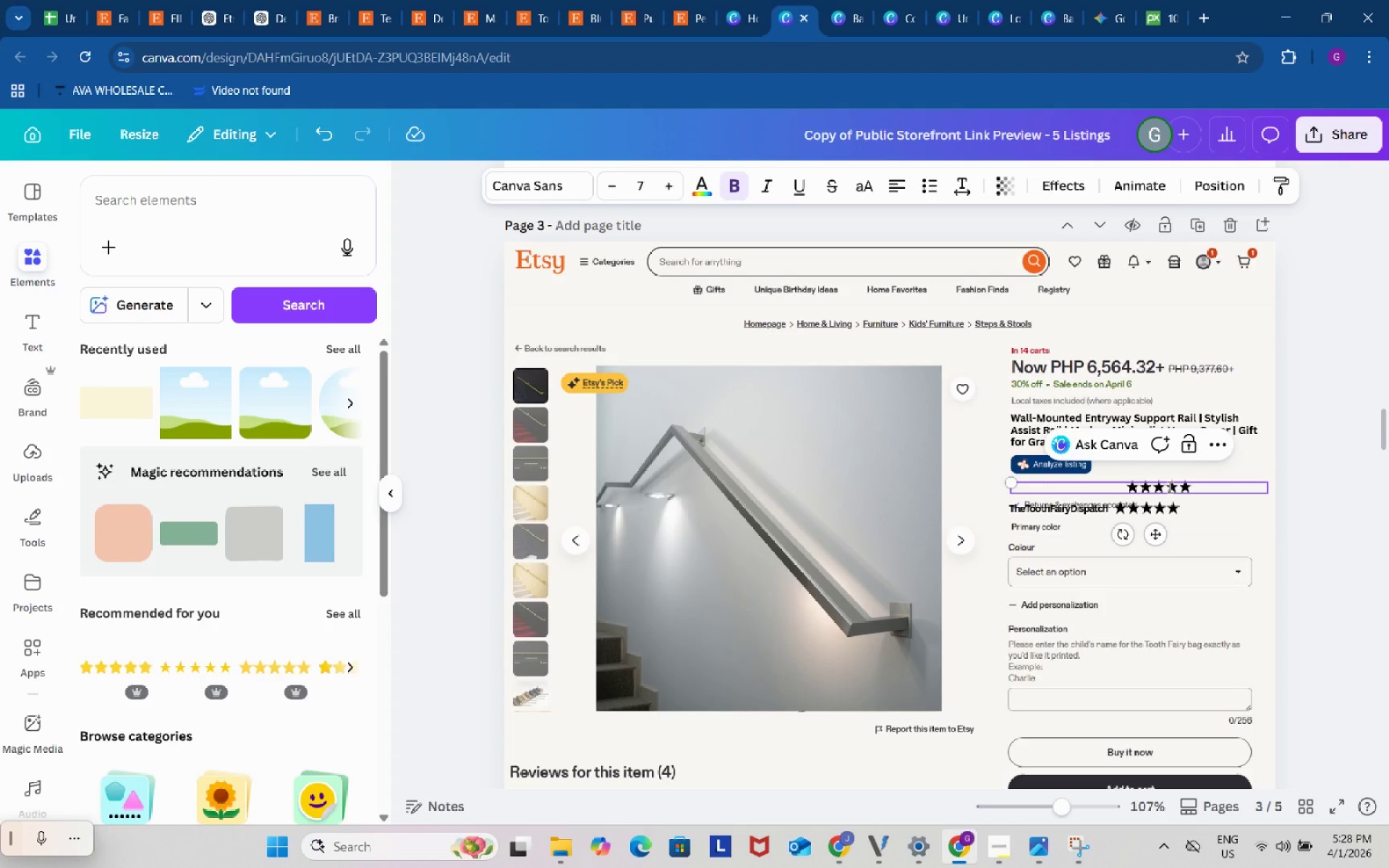 
key(Backspace)
 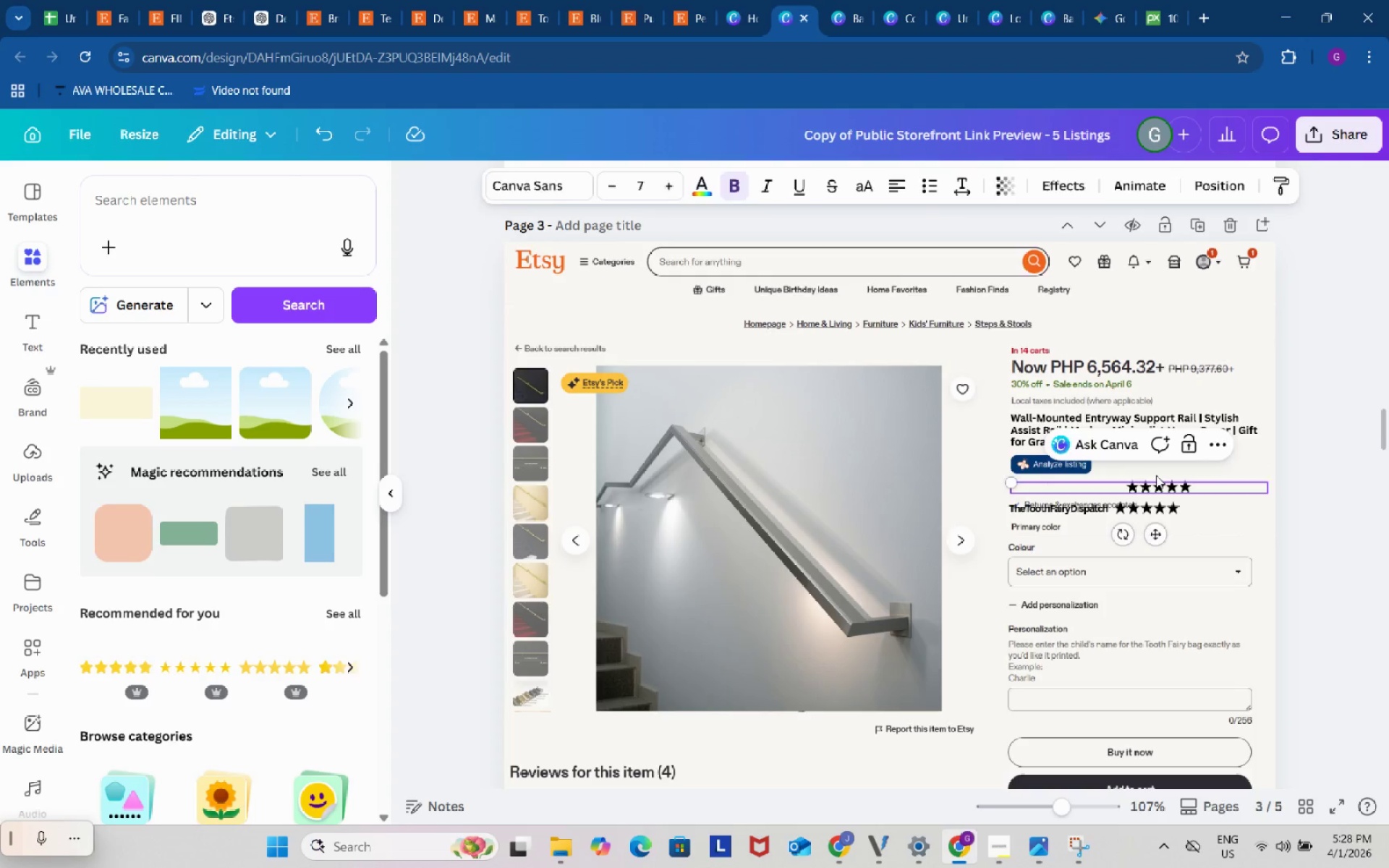 
left_click([1156, 475])
 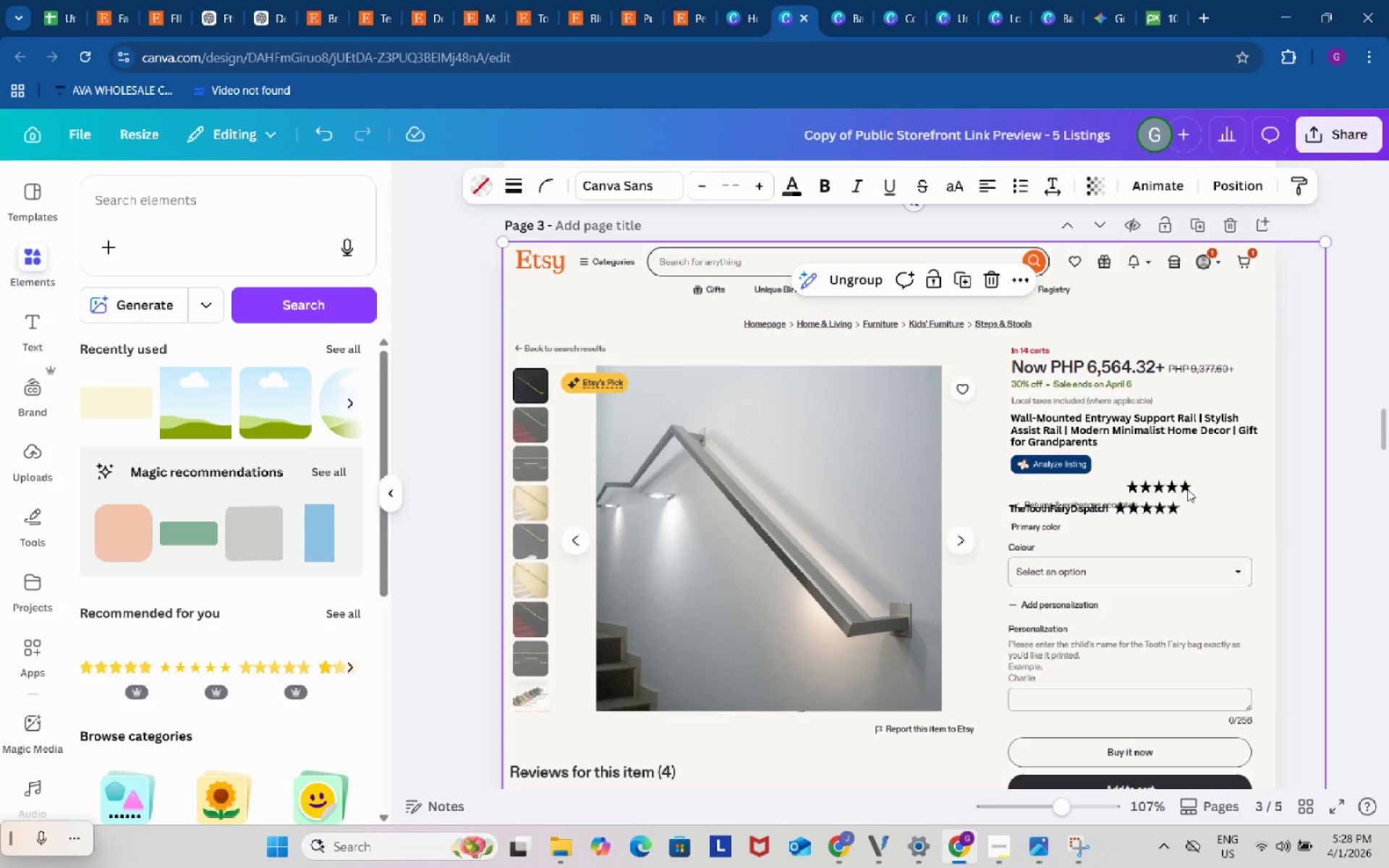 
left_click([1187, 489])
 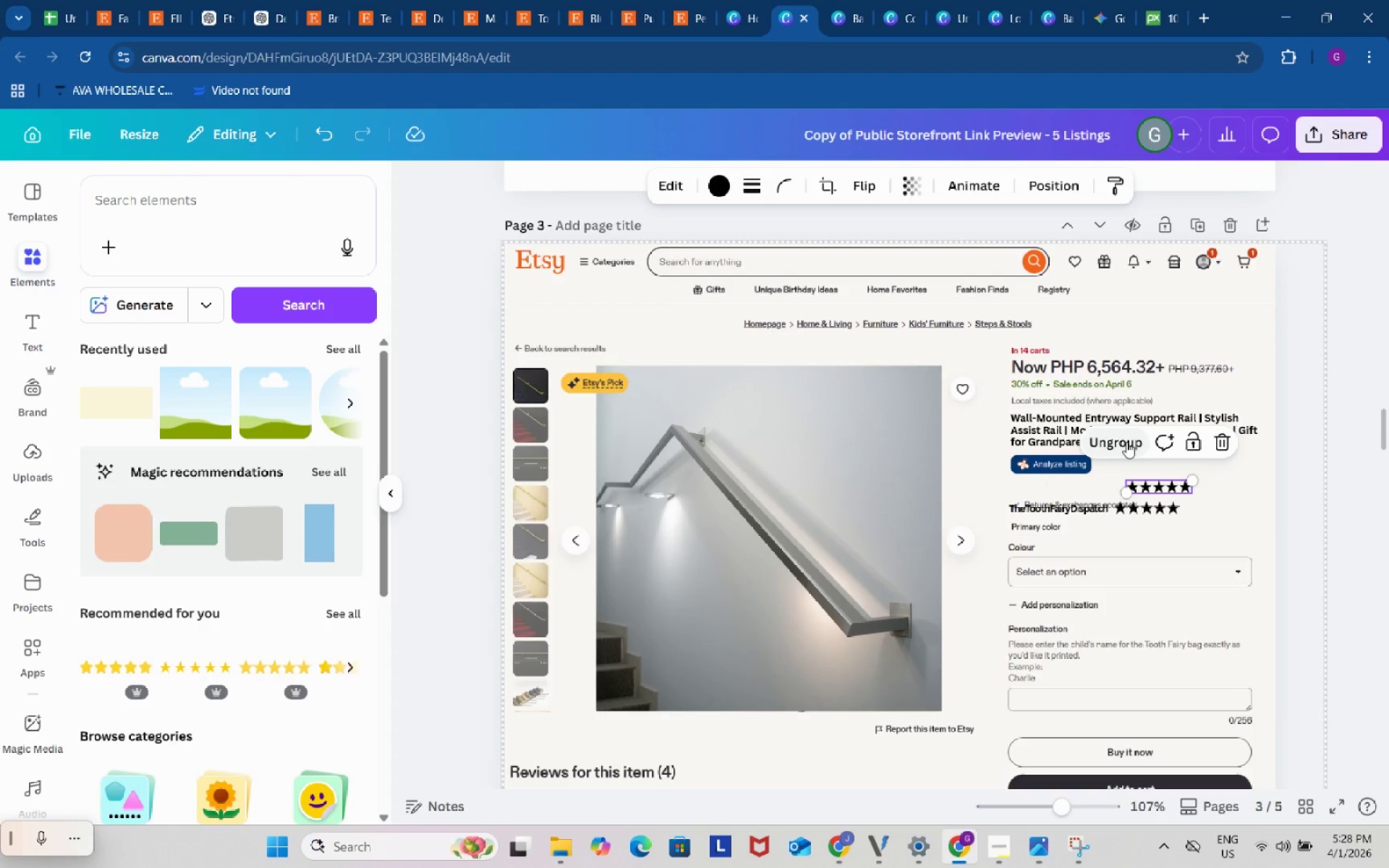 
left_click([1124, 441])
 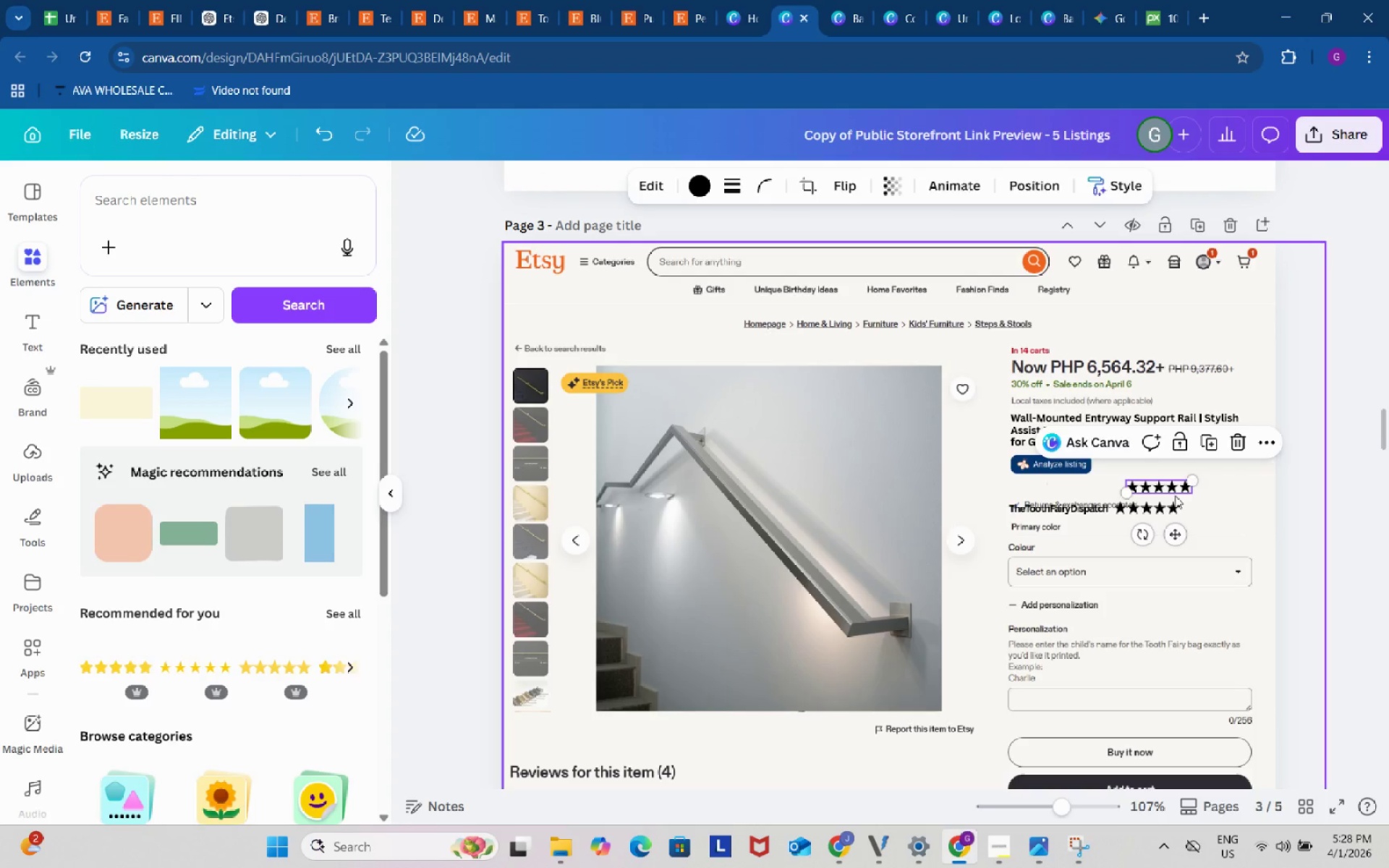 
key(Backspace)
 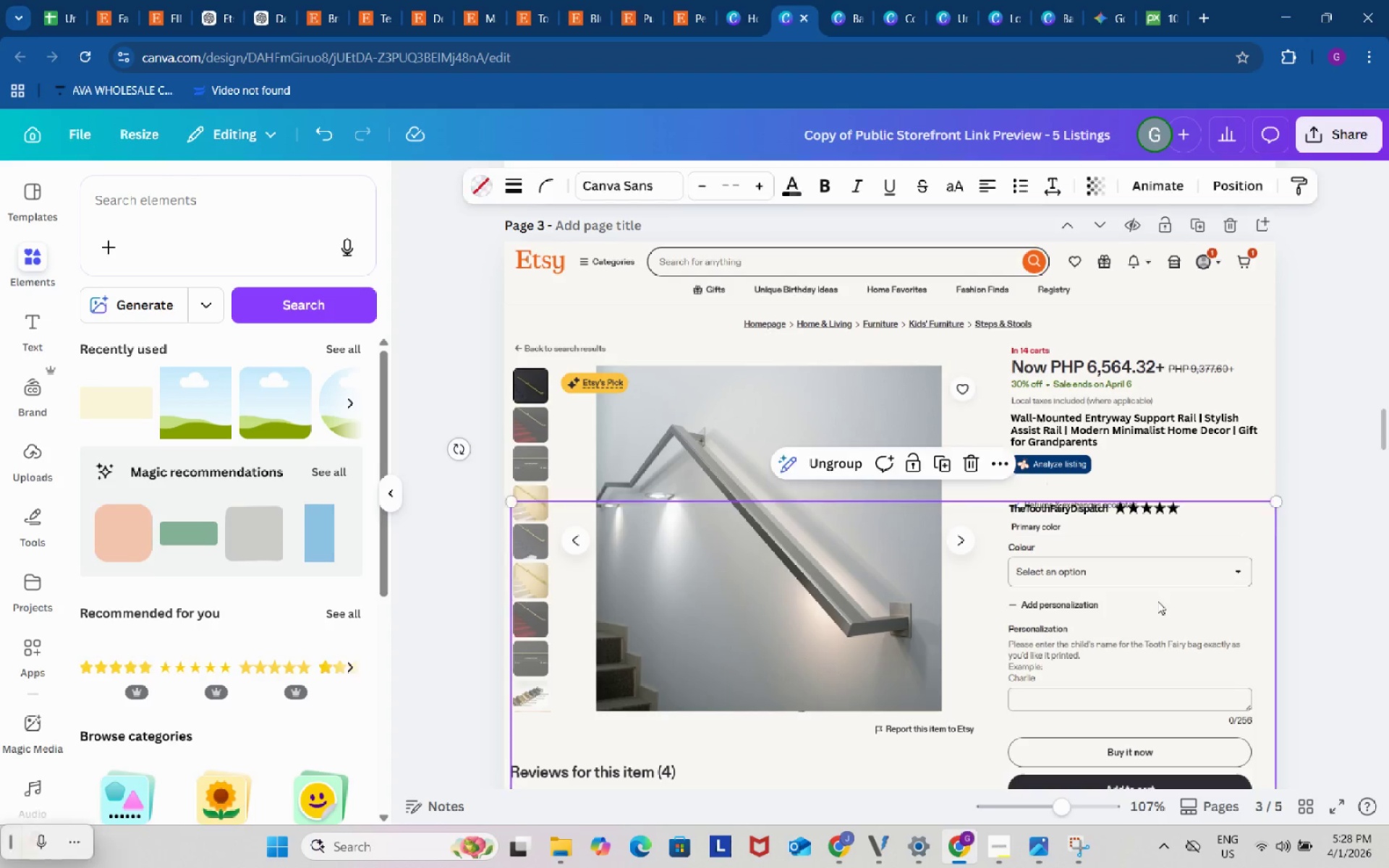 
left_click_drag(start_coordinate=[1158, 601], to_coordinate=[1158, 580])
 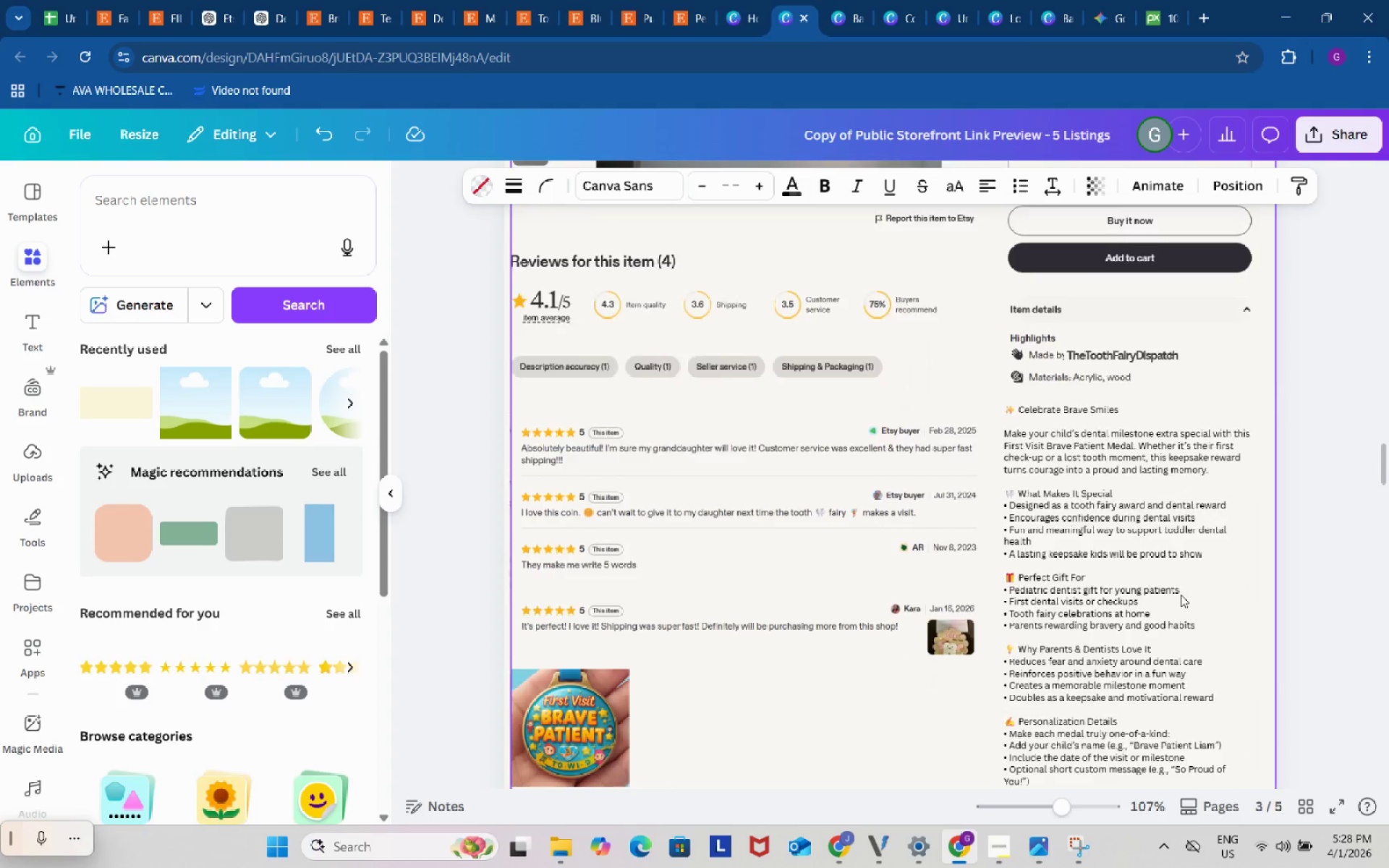 
scroll: coordinate [1181, 595], scroll_direction: down, amount: 4.0
 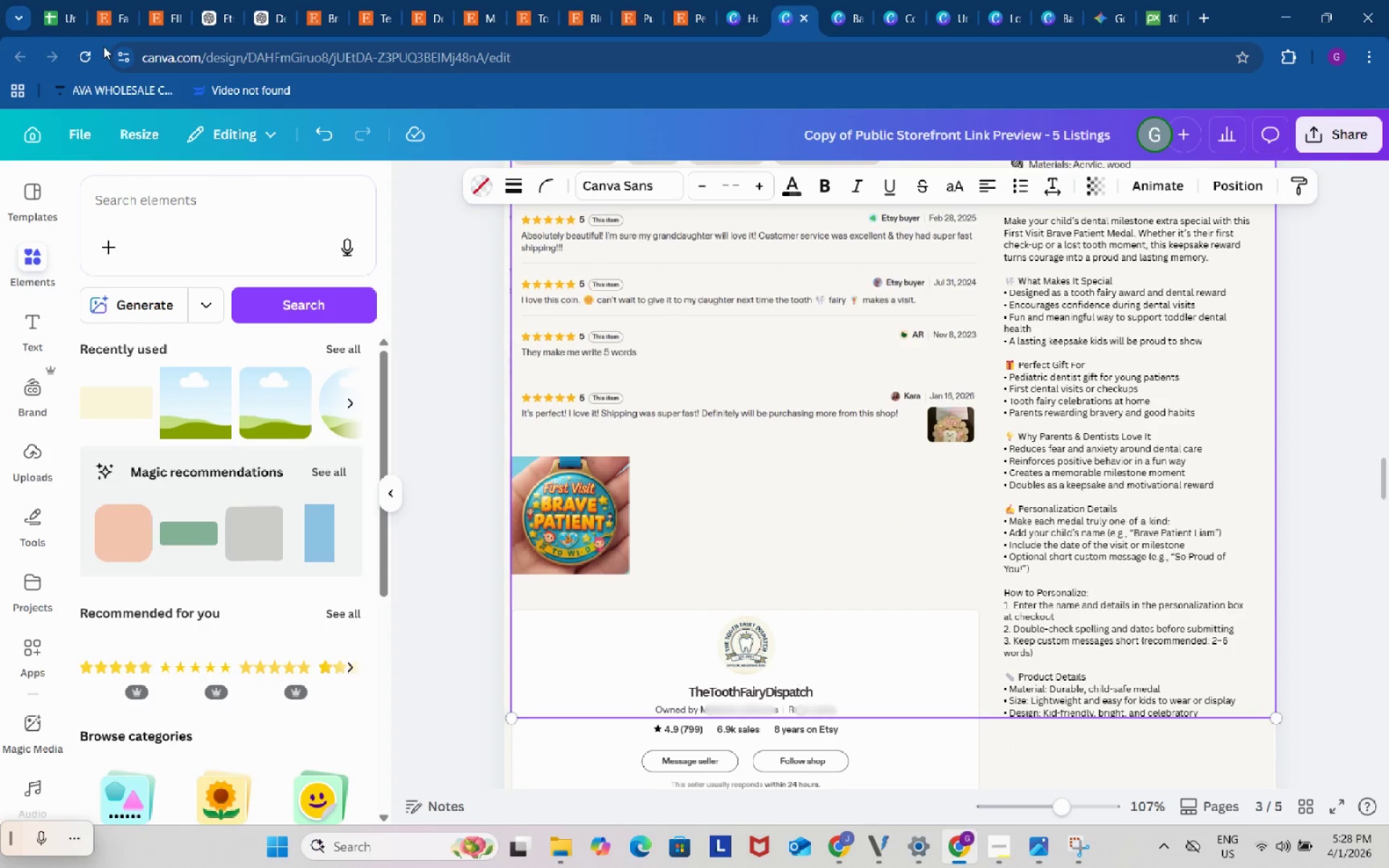 
left_click([61, 2])
 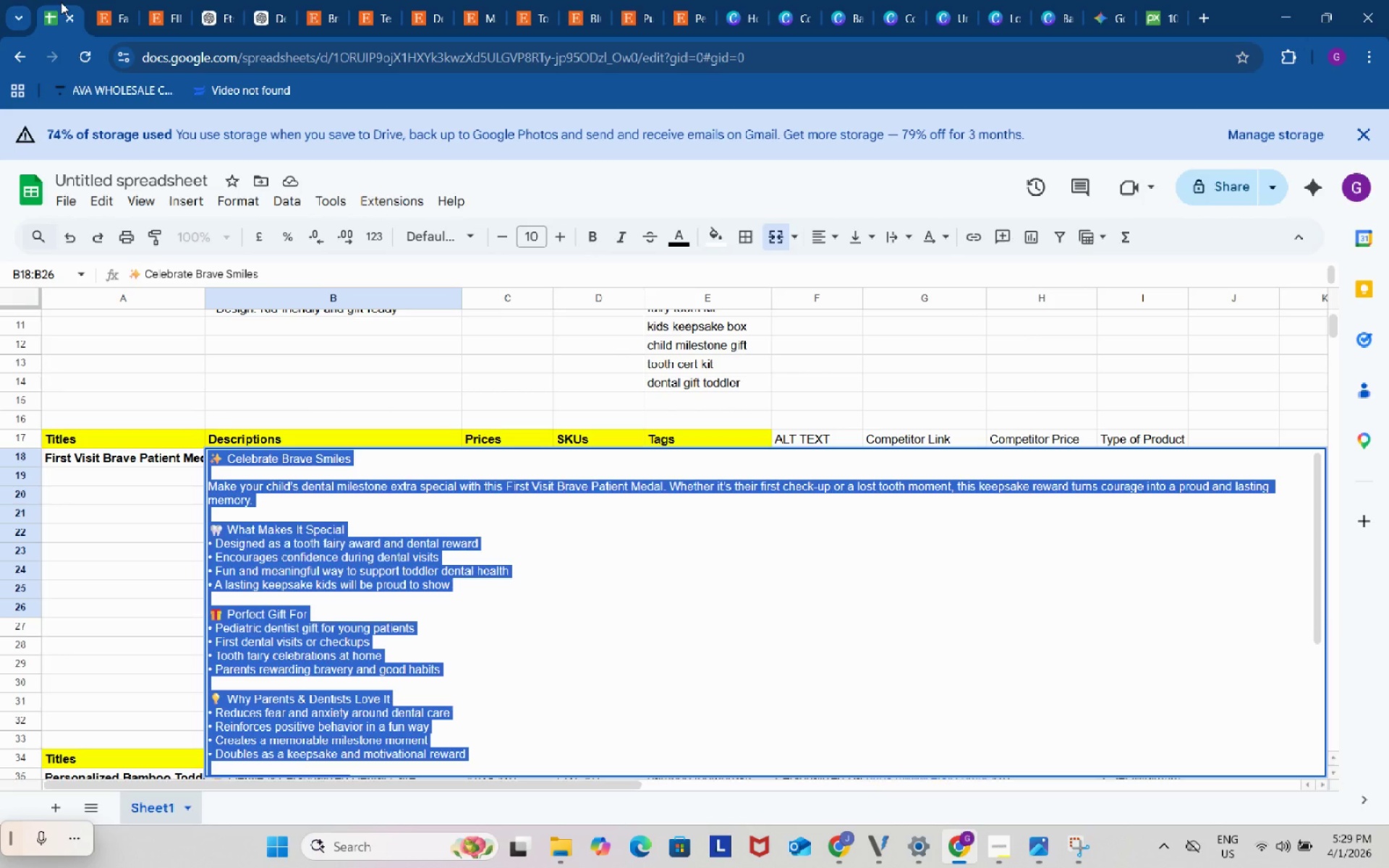 
wait(12.33)
 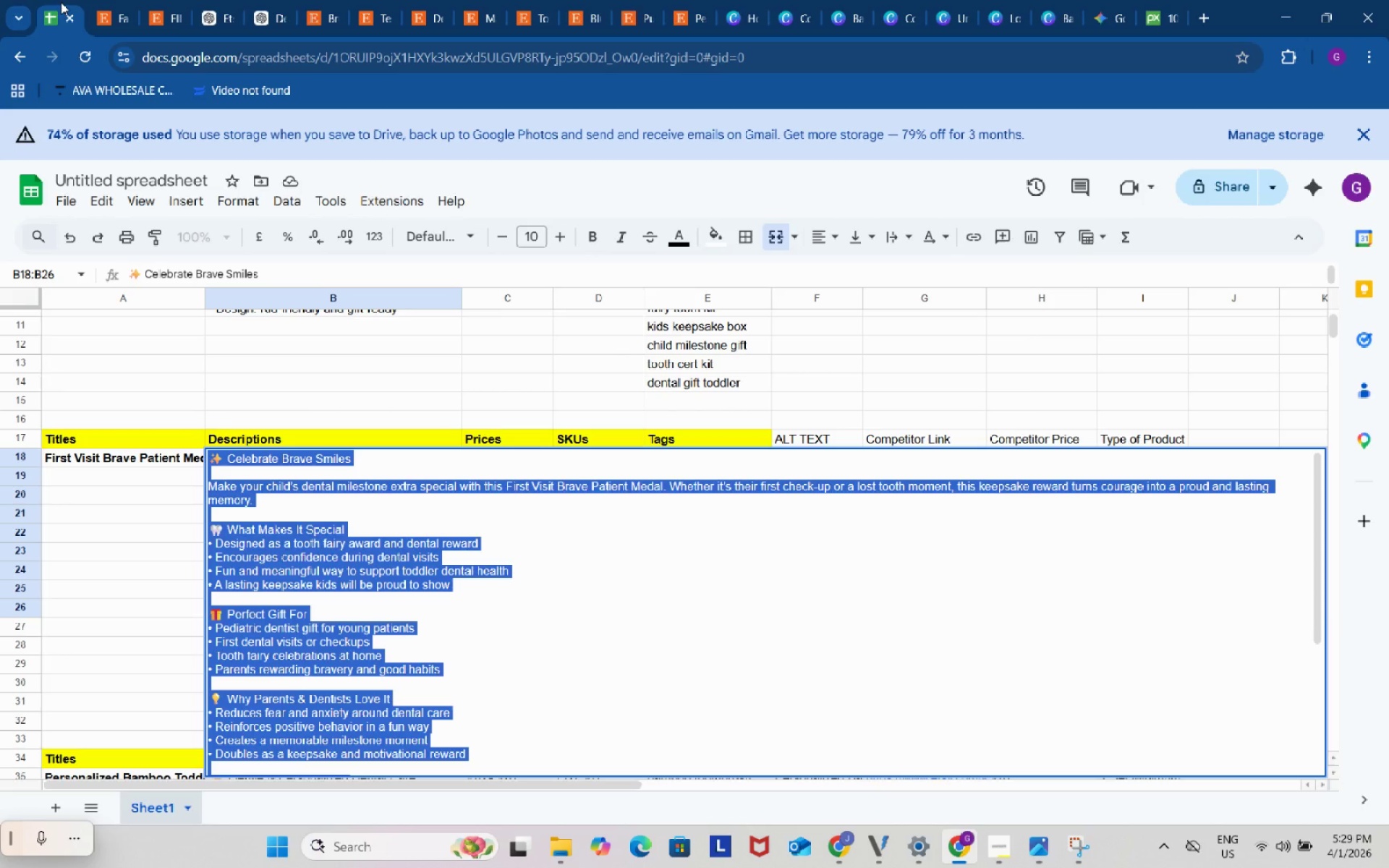 
left_click([146, 543])
 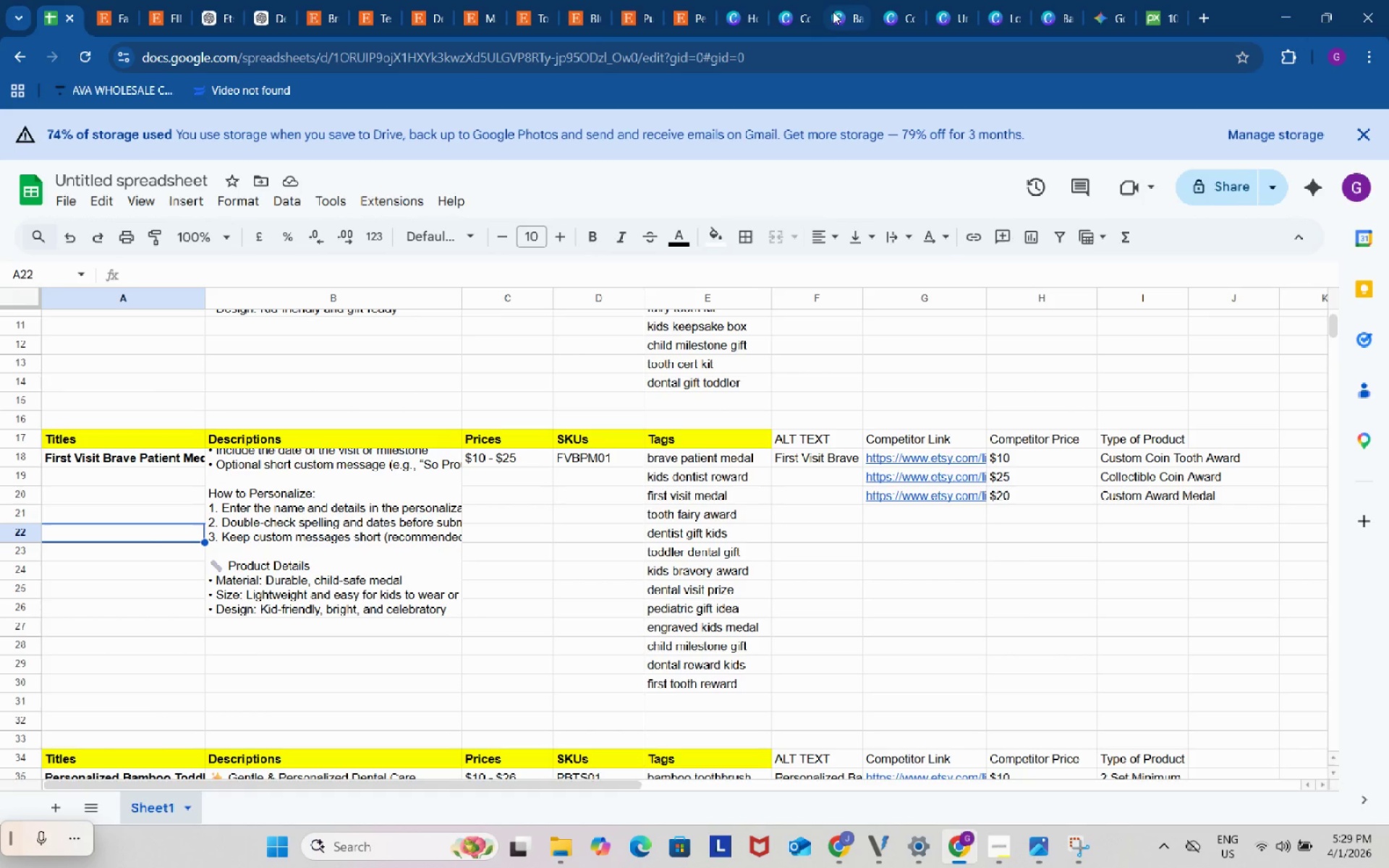 
left_click([797, 0])
 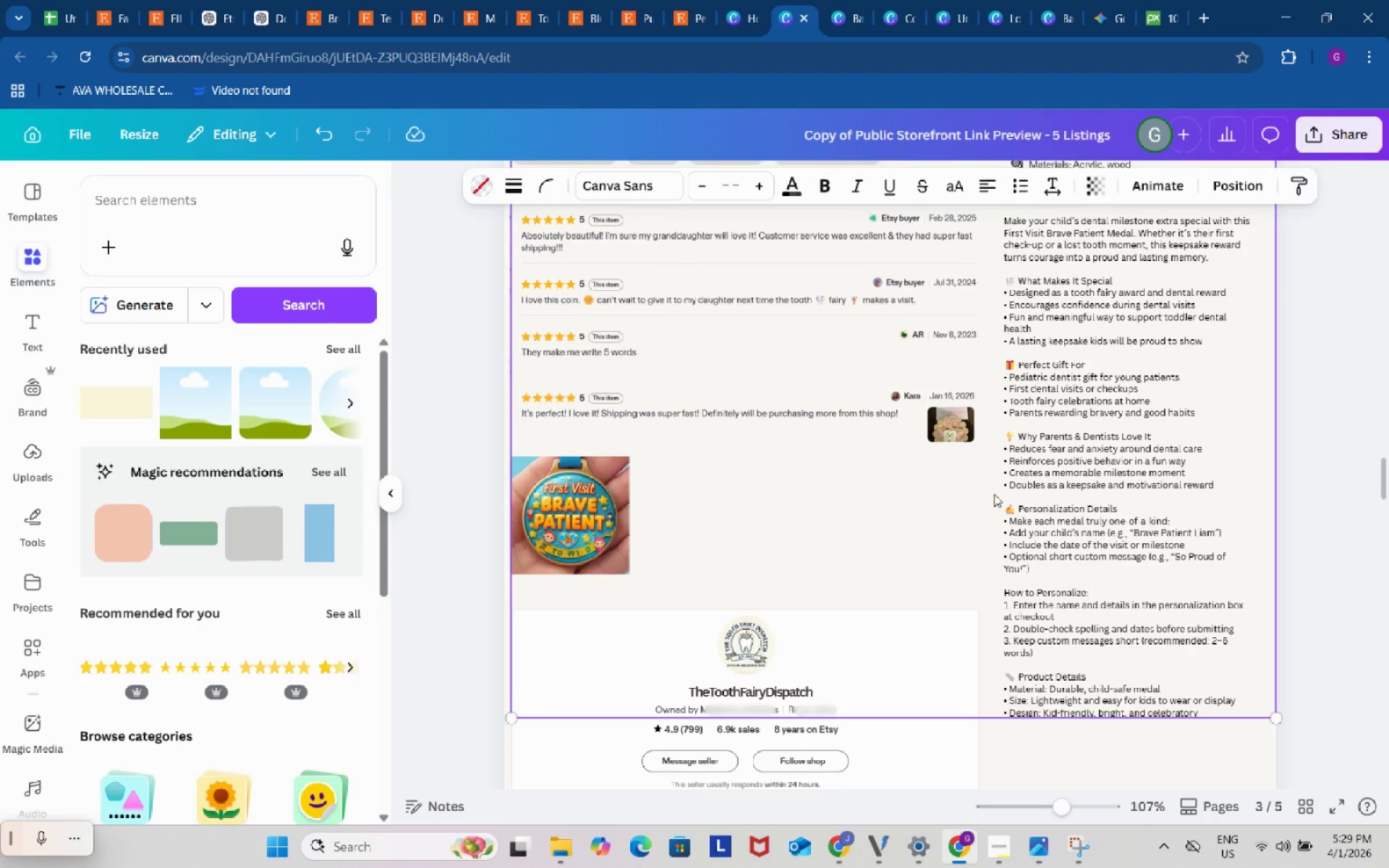 
scroll: coordinate [994, 494], scroll_direction: up, amount: 1.0
 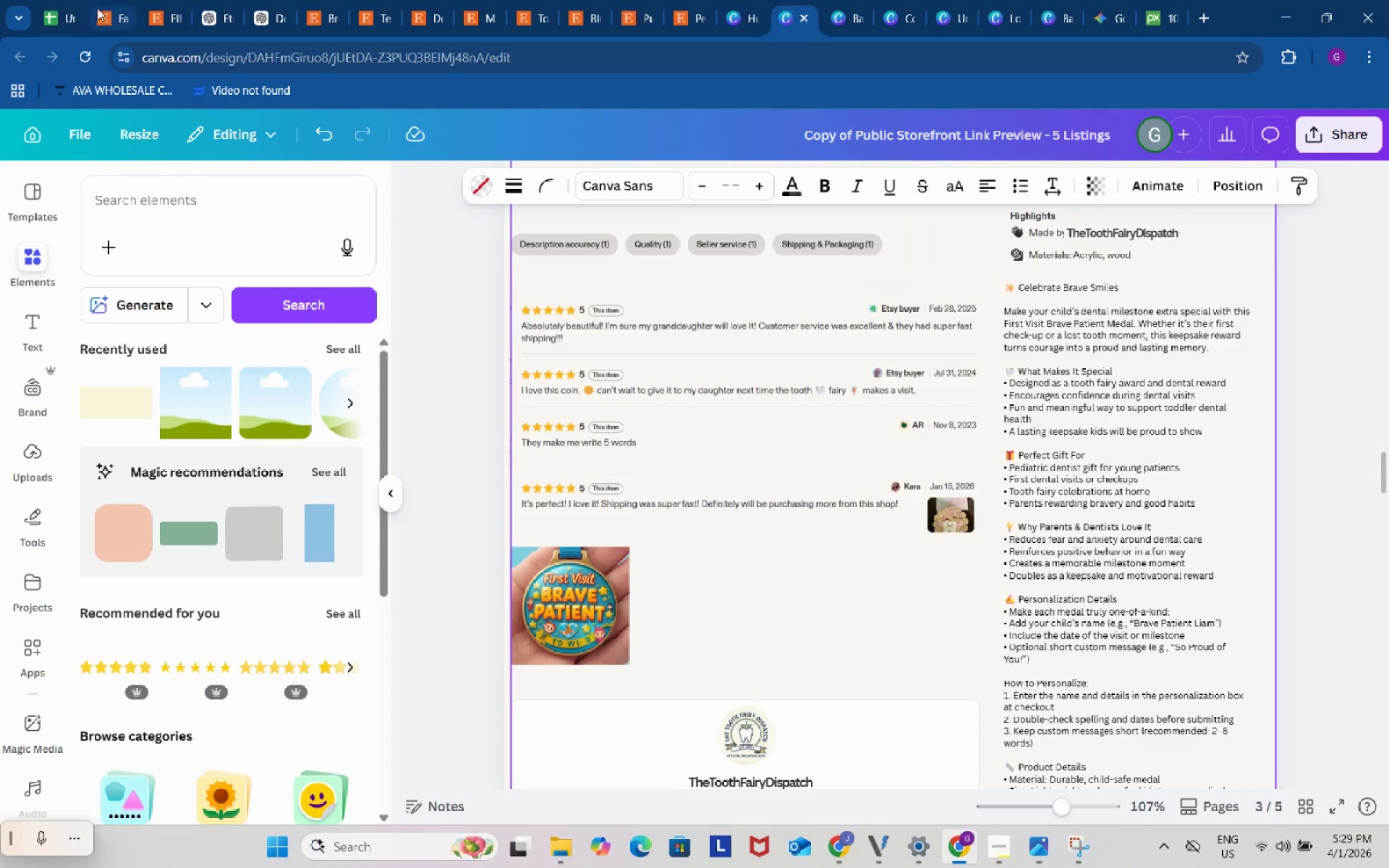 
left_click([58, 0])
 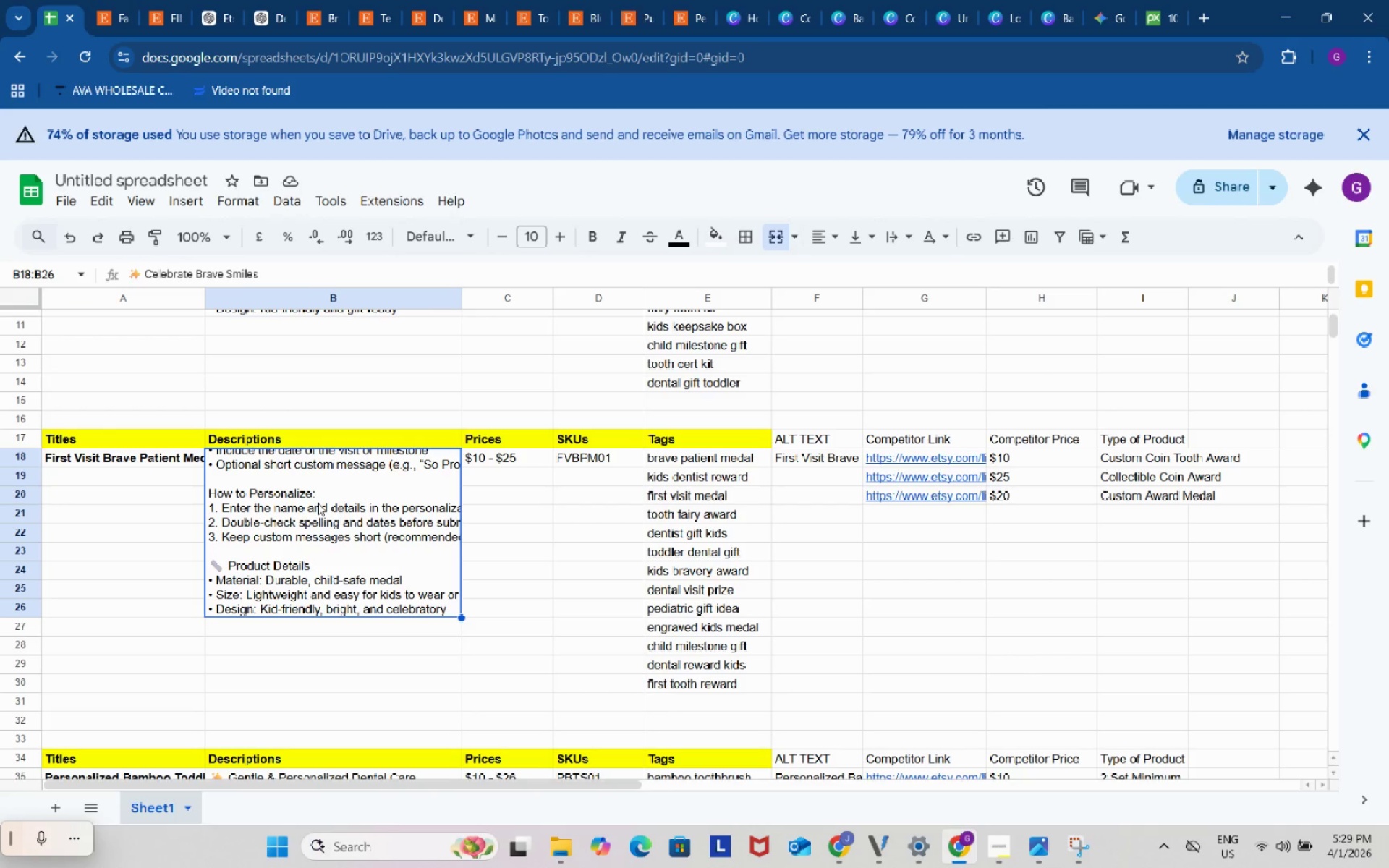 
double_click([318, 503])
 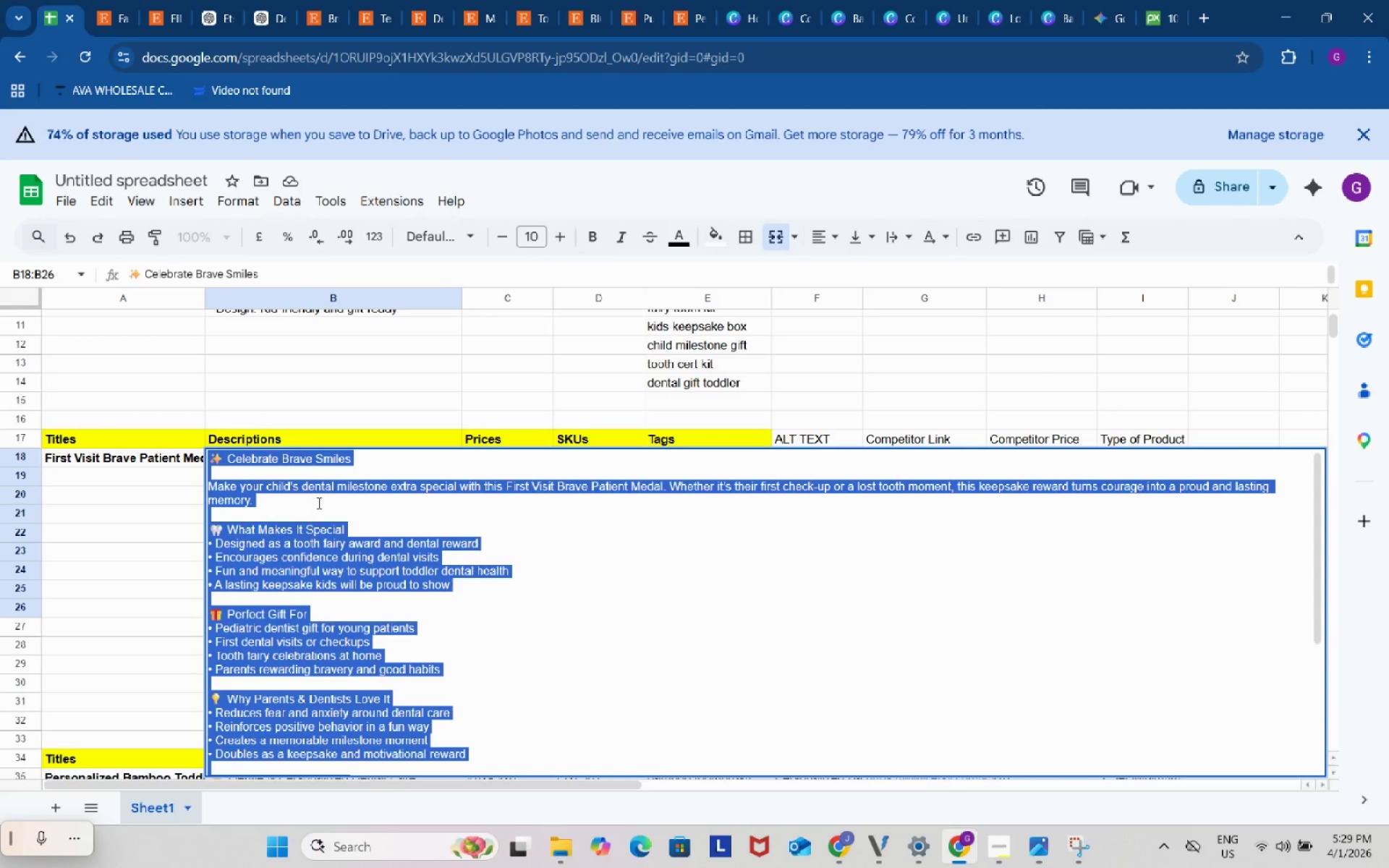 
key(Control+ControlLeft)
 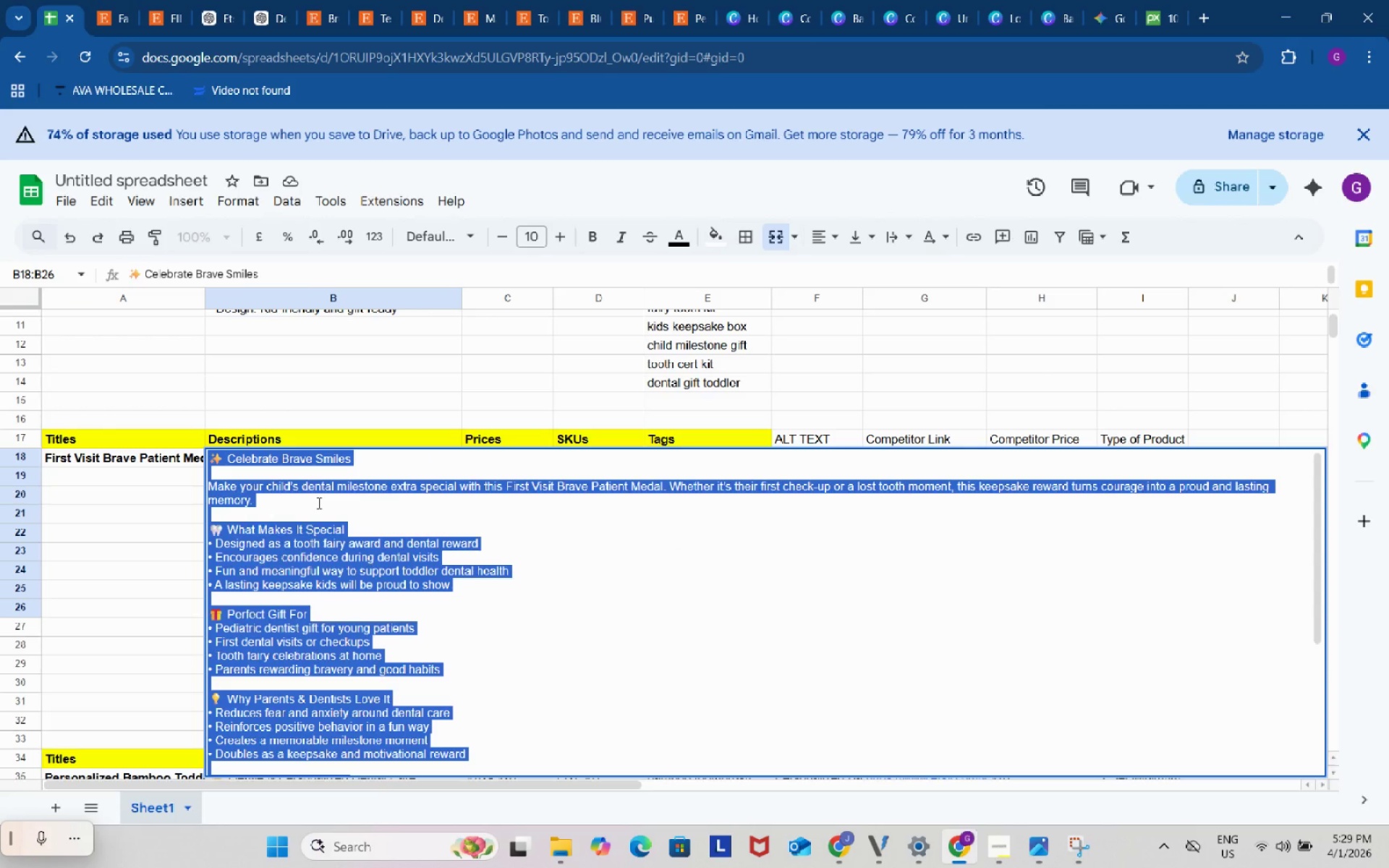 
key(Control+A)
 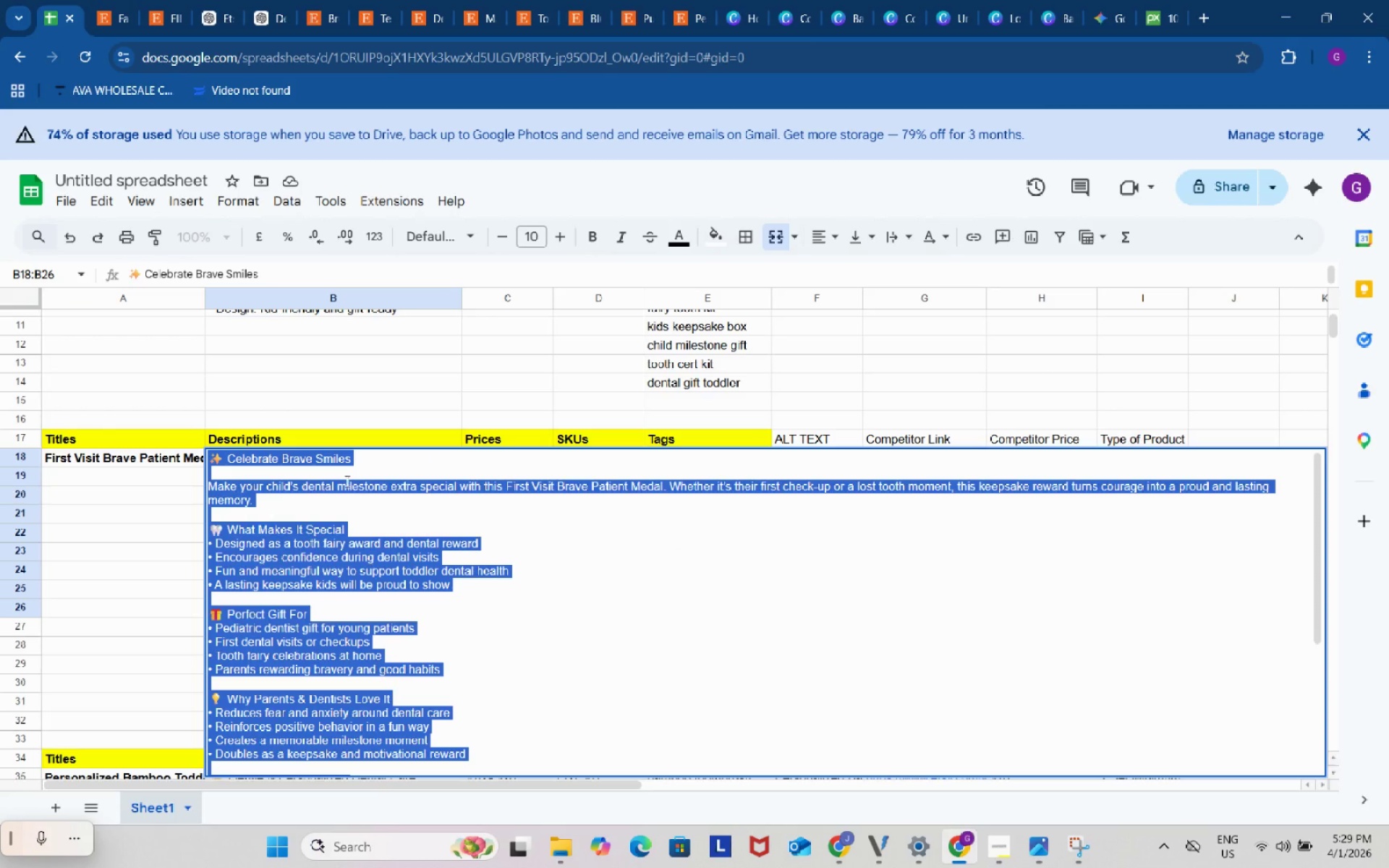 
key(Control+C)
 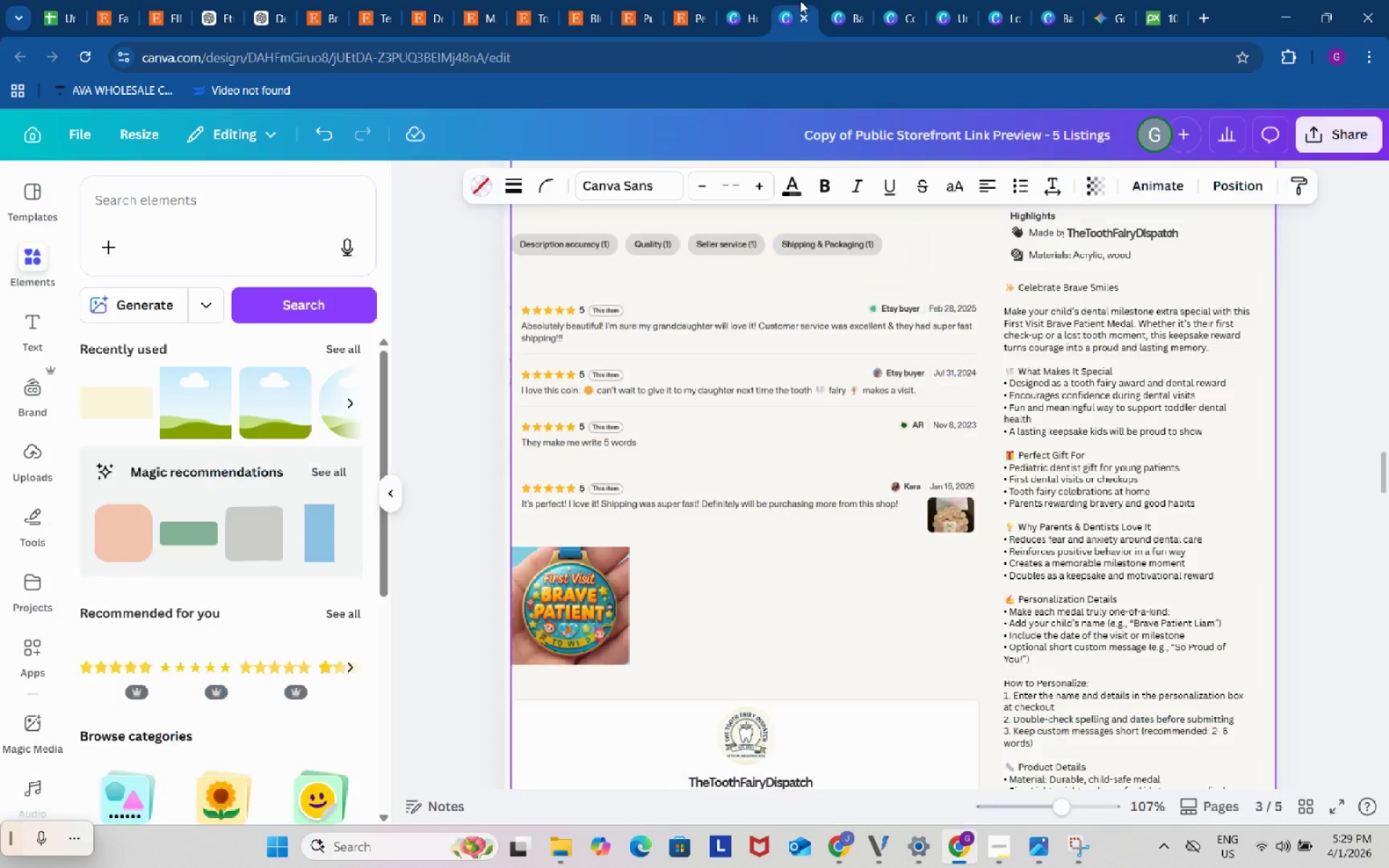 
left_click([800, 1])
 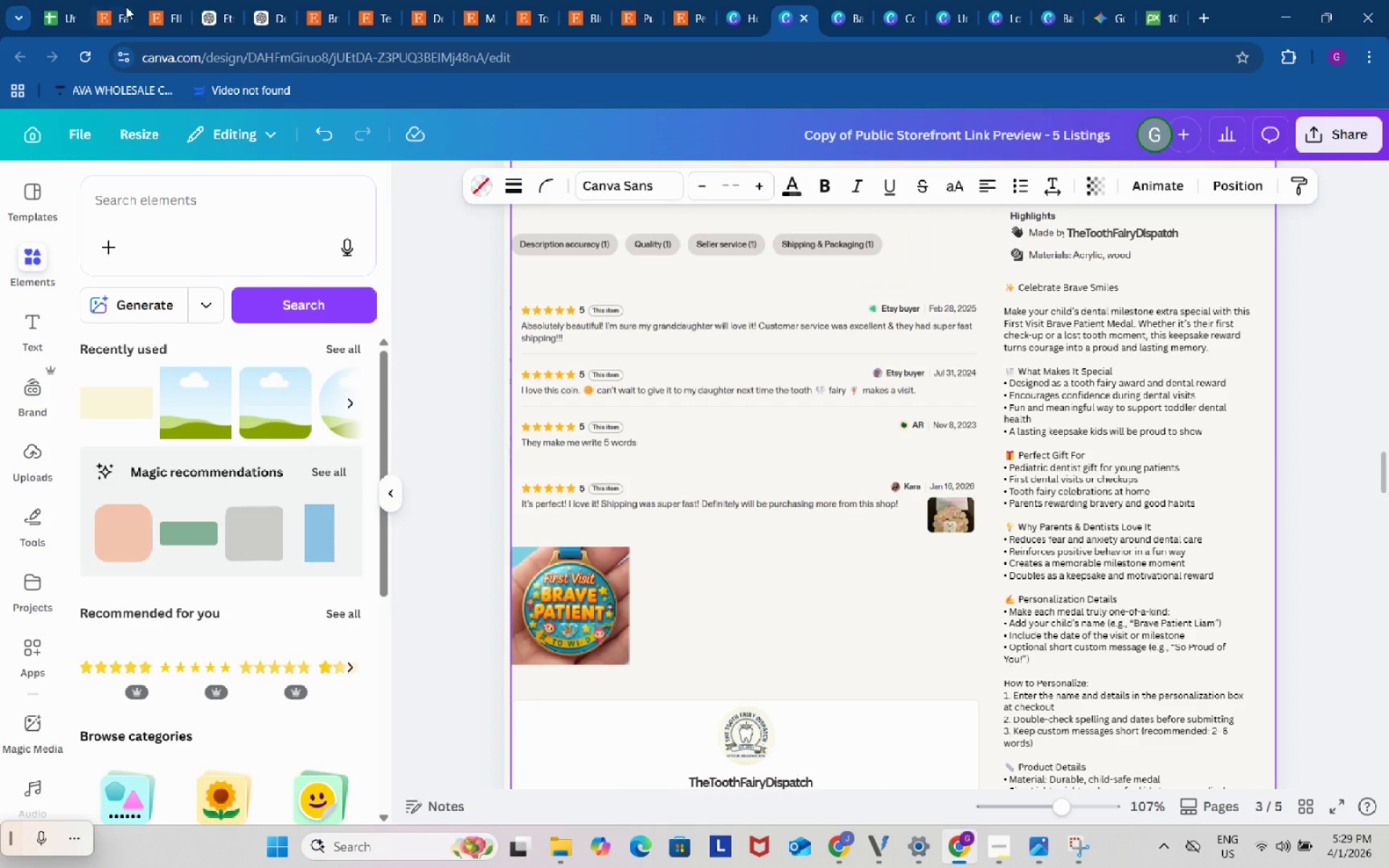 
left_click([71, 0])
 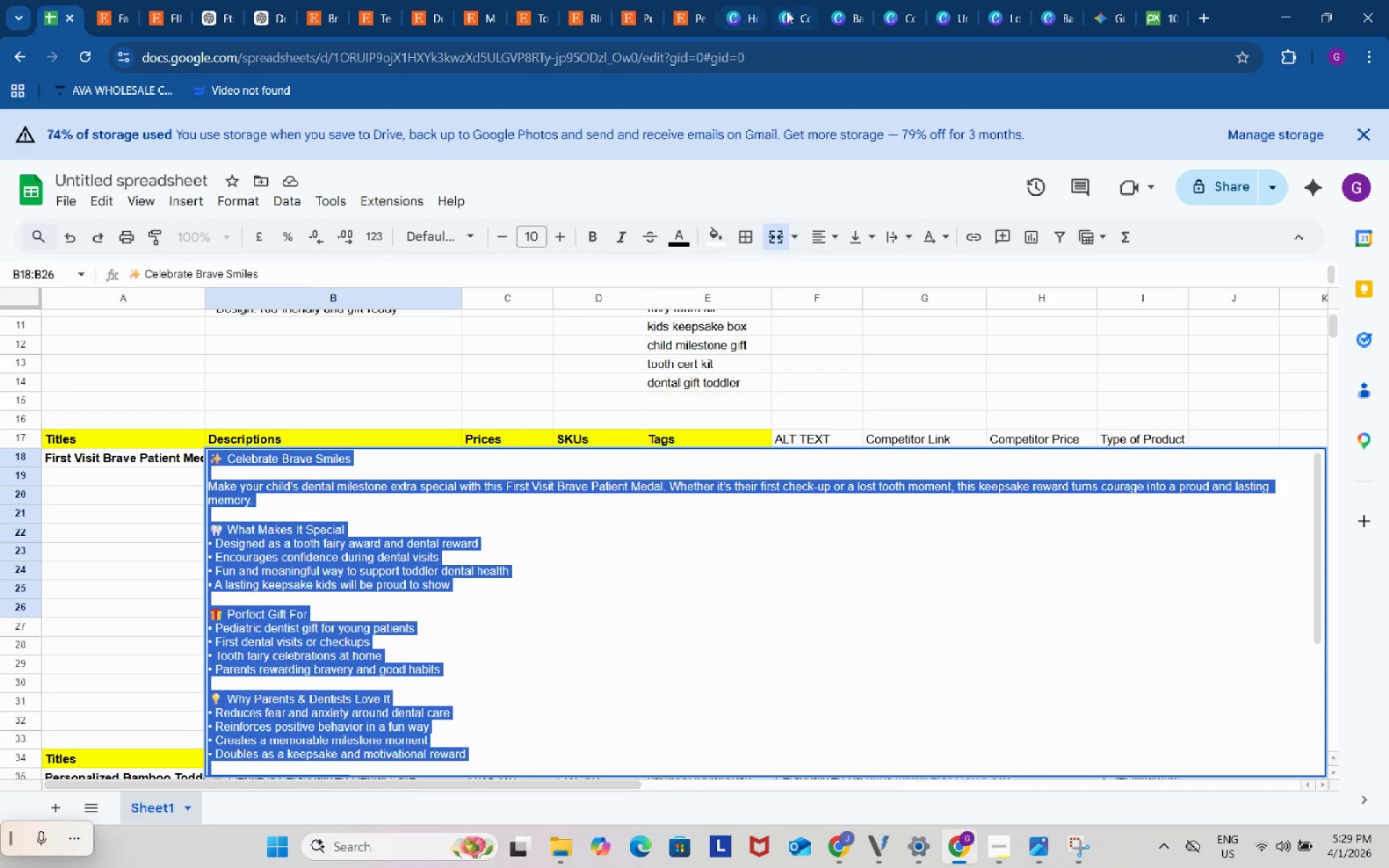 
left_click([799, 0])
 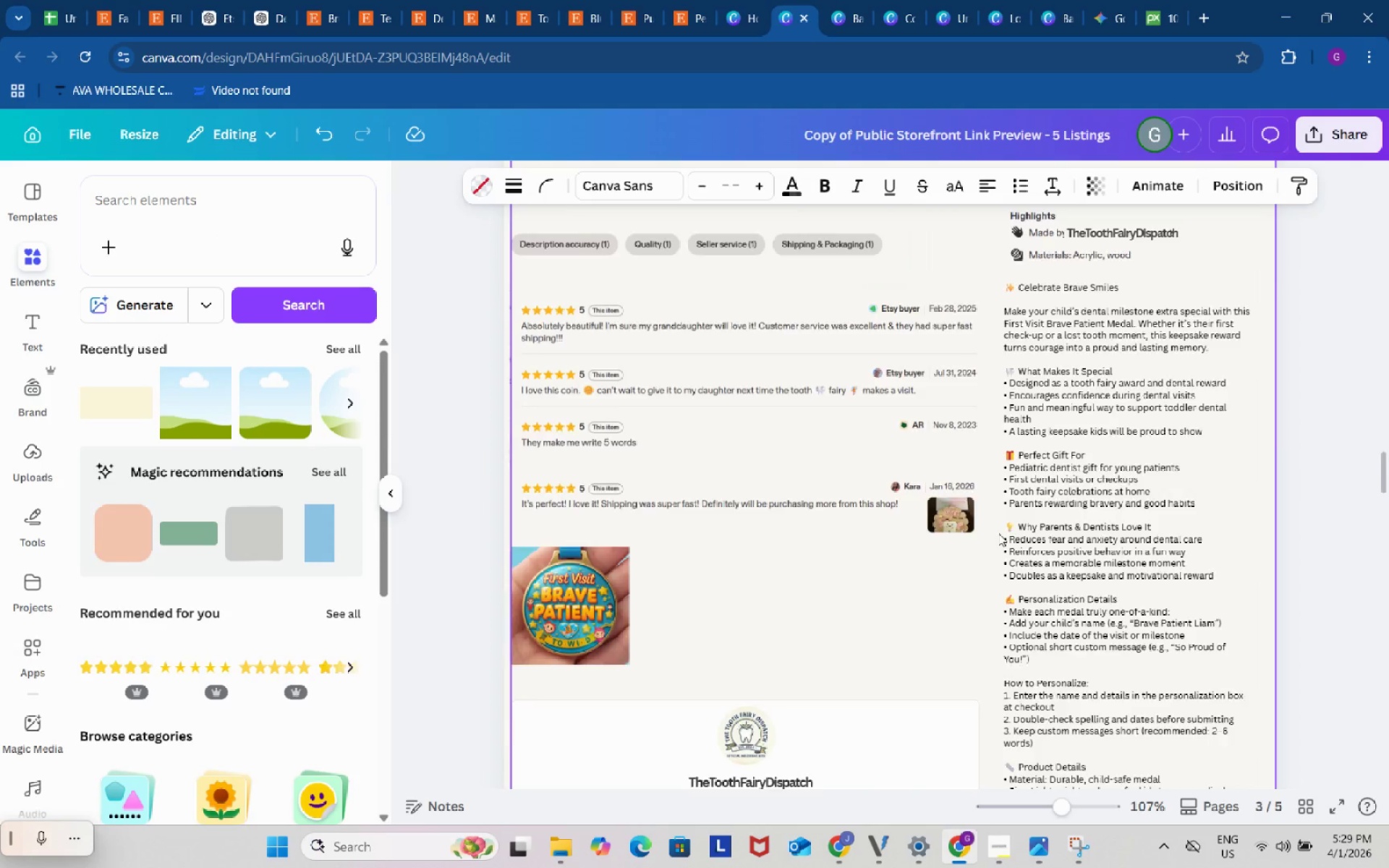 
scroll: coordinate [998, 533], scroll_direction: up, amount: 5.0
 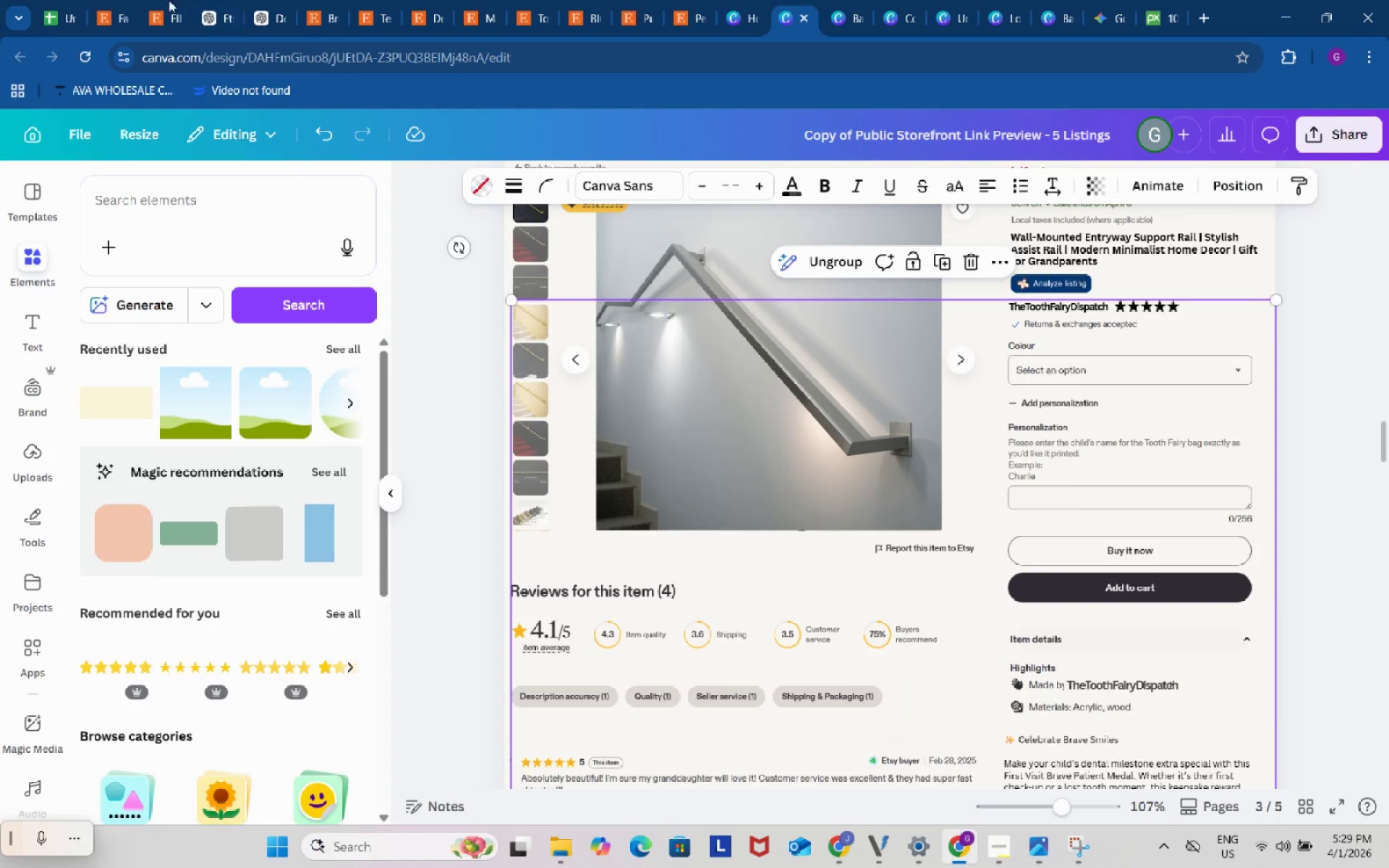 
left_click([42, 0])
 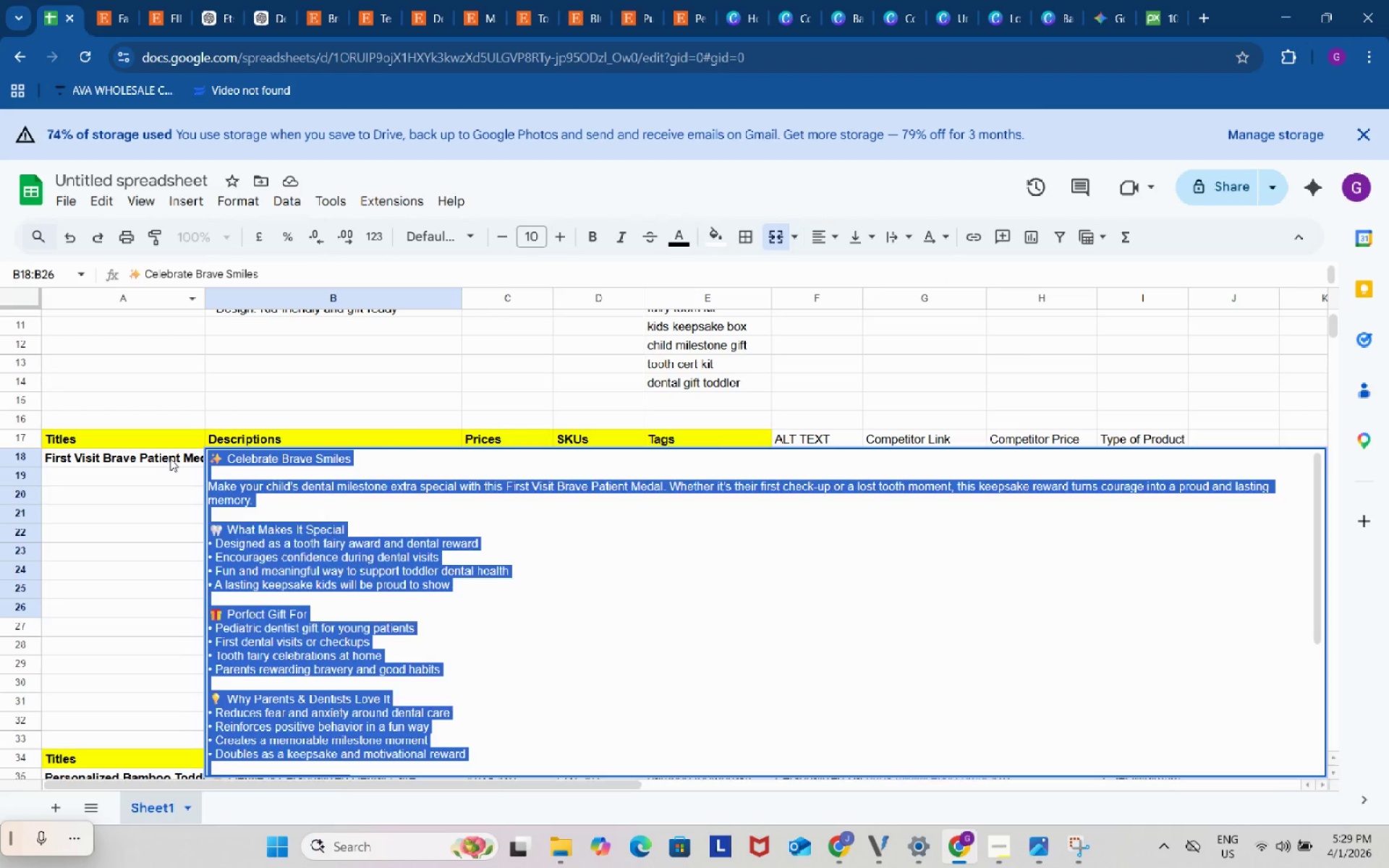 
left_click([170, 459])
 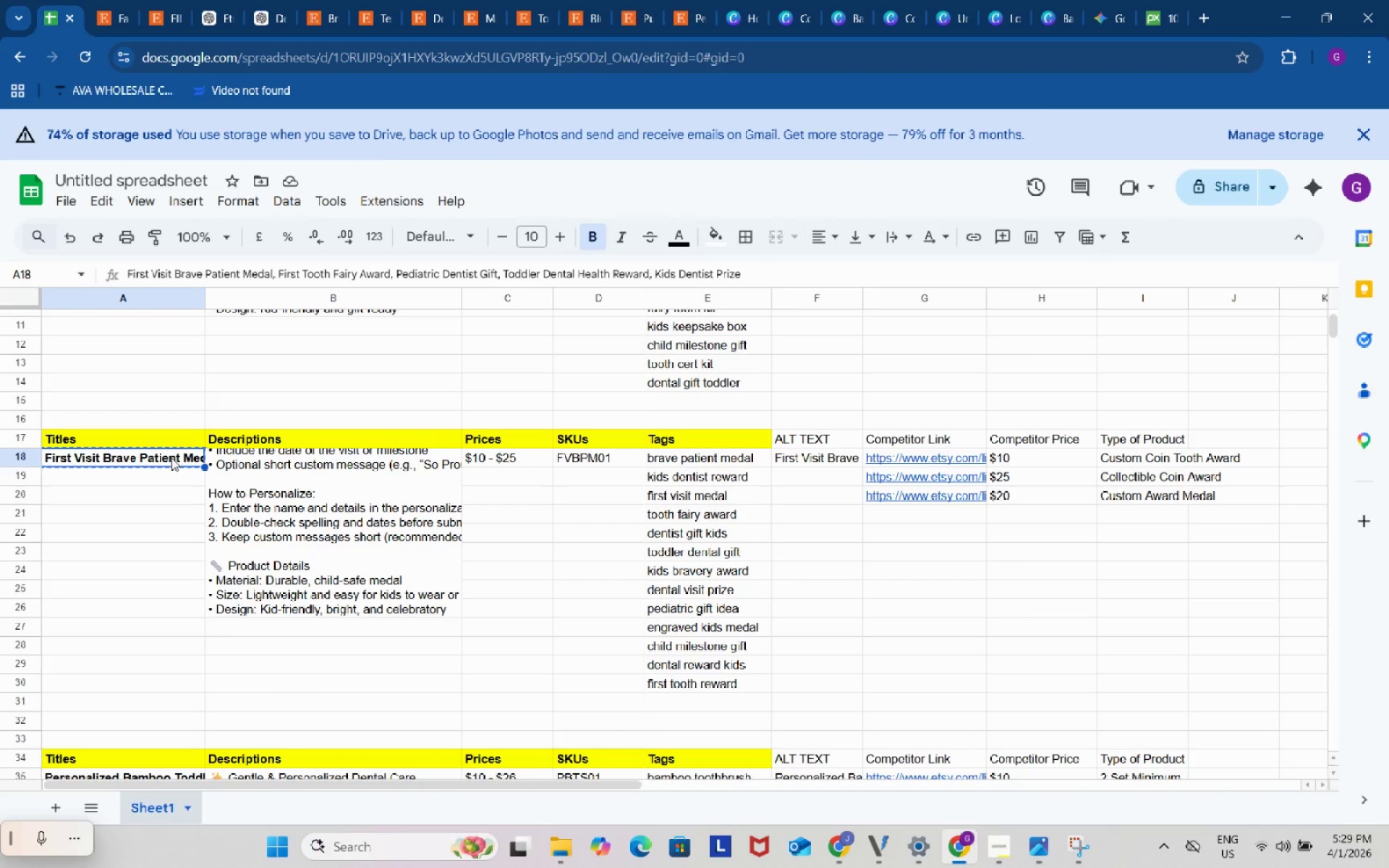 
key(Control+C)
 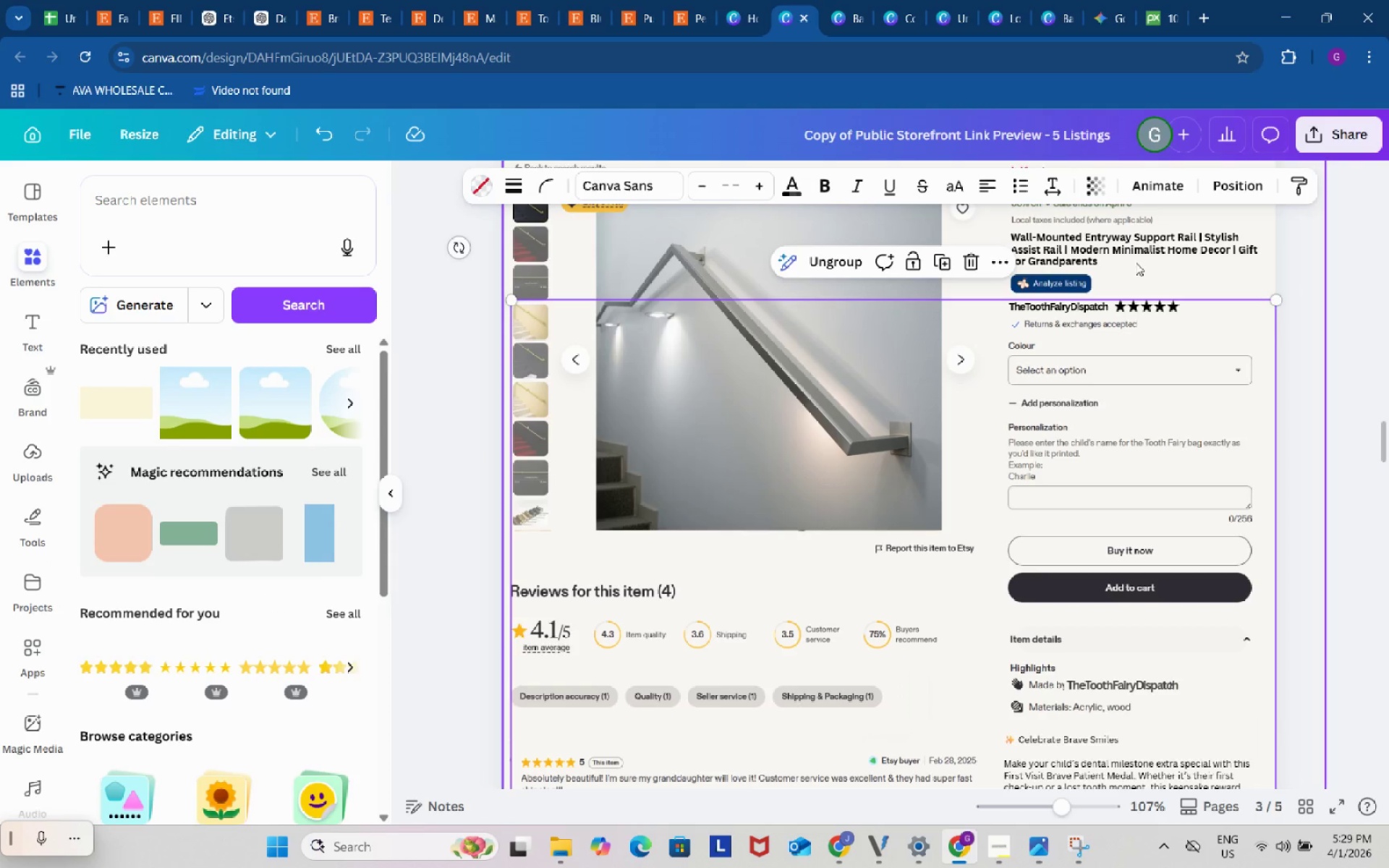 
double_click([1133, 246])
 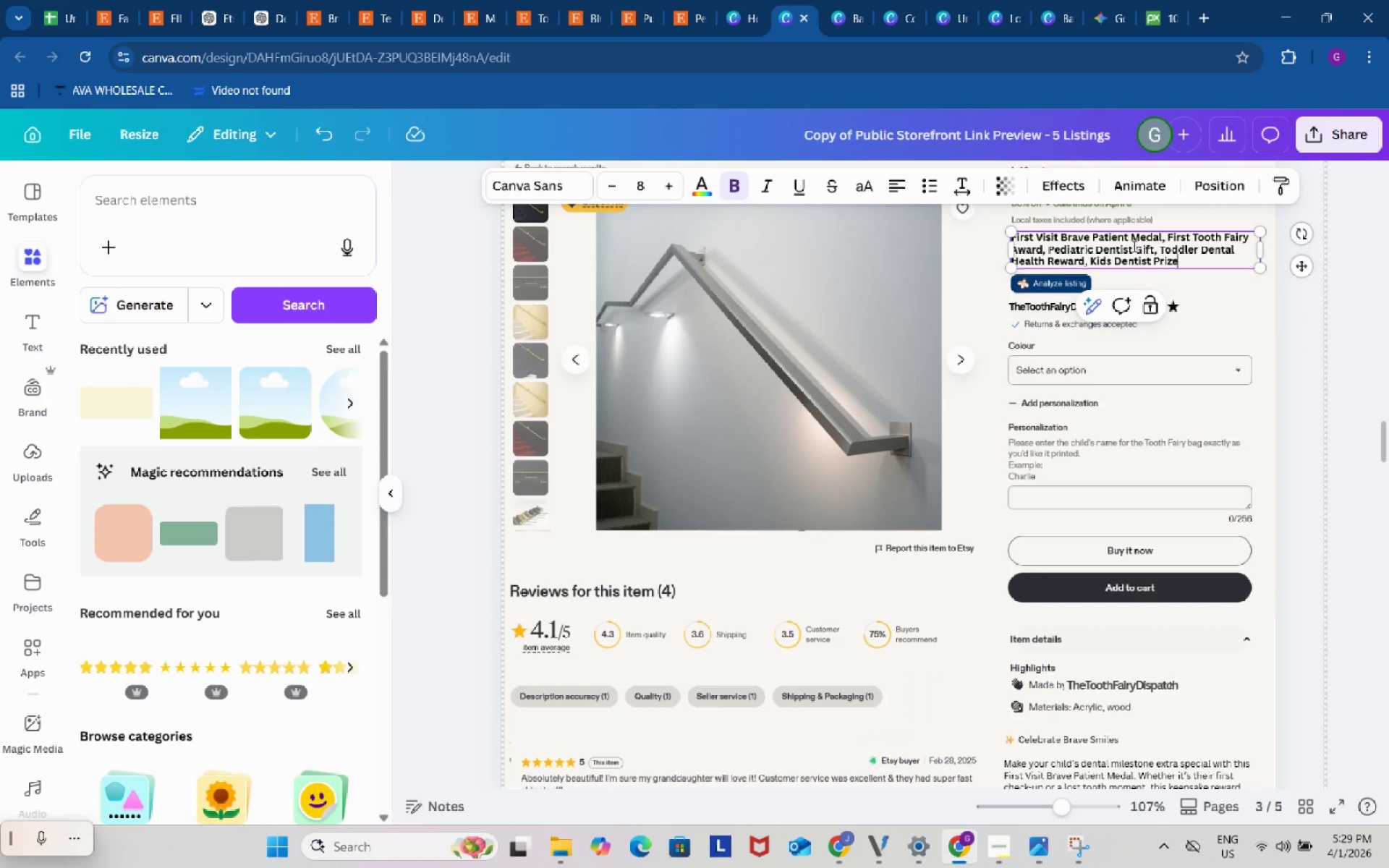 
key(Control+ControlLeft)
 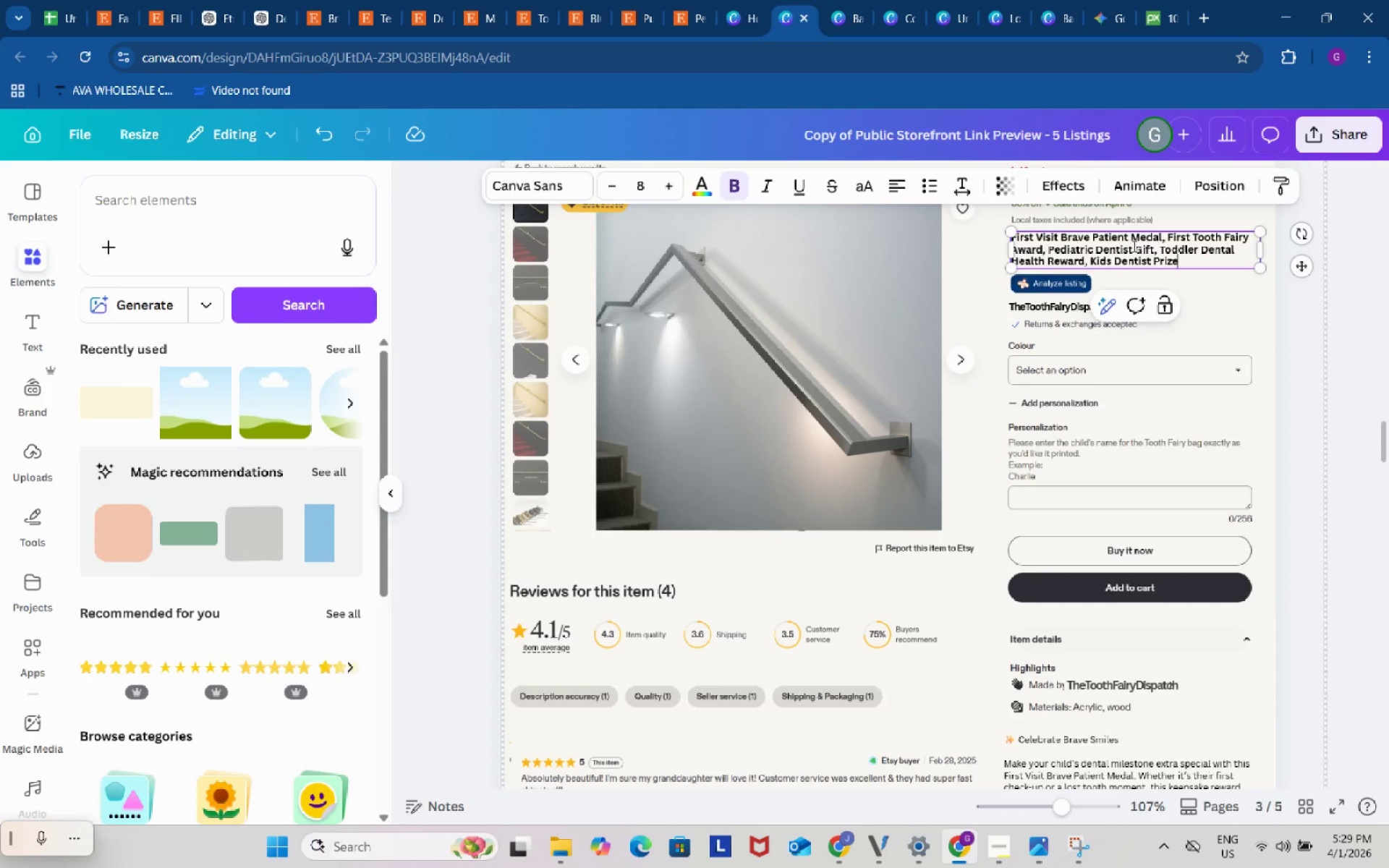 
key(Control+V)
 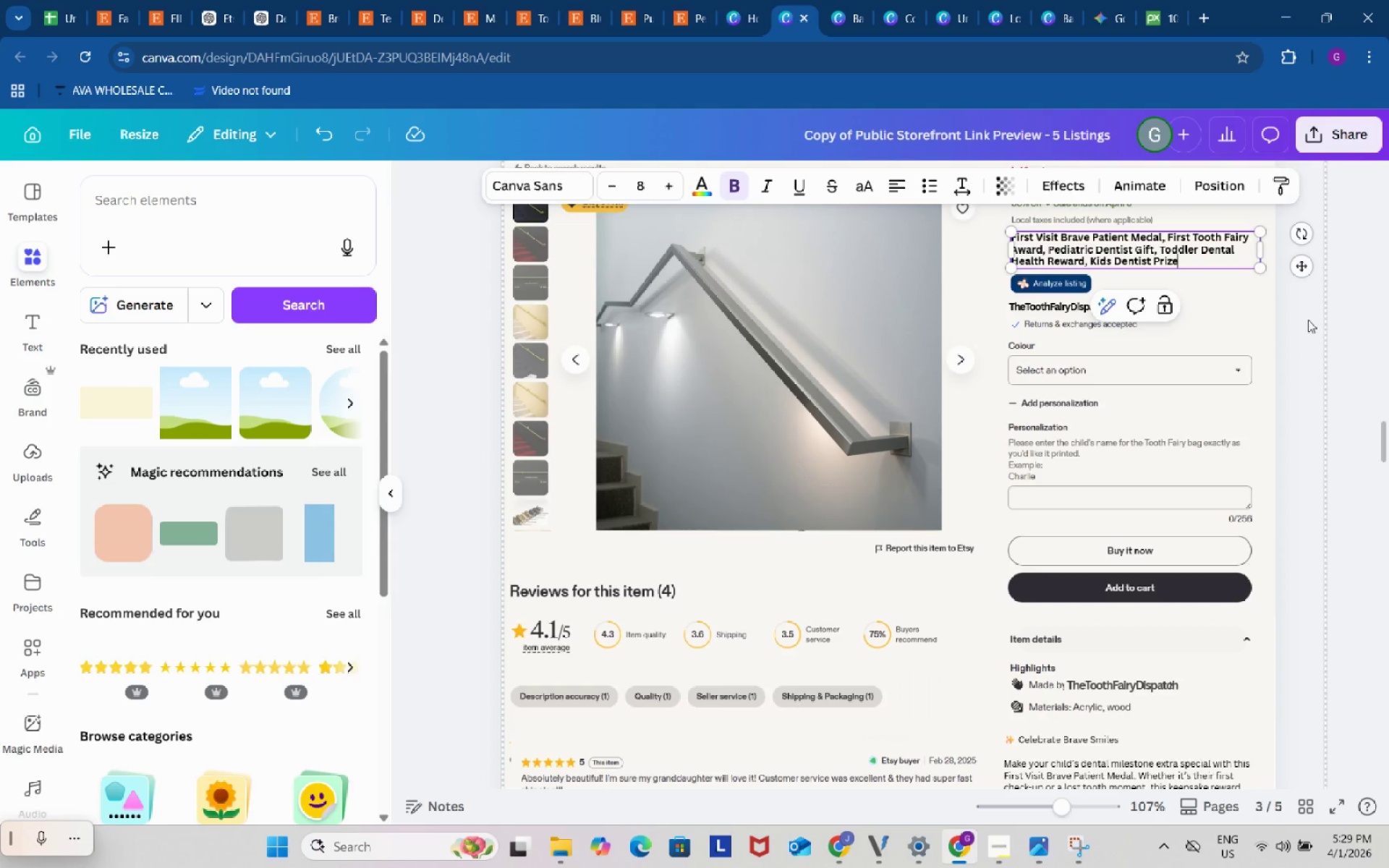 
left_click([1308, 320])
 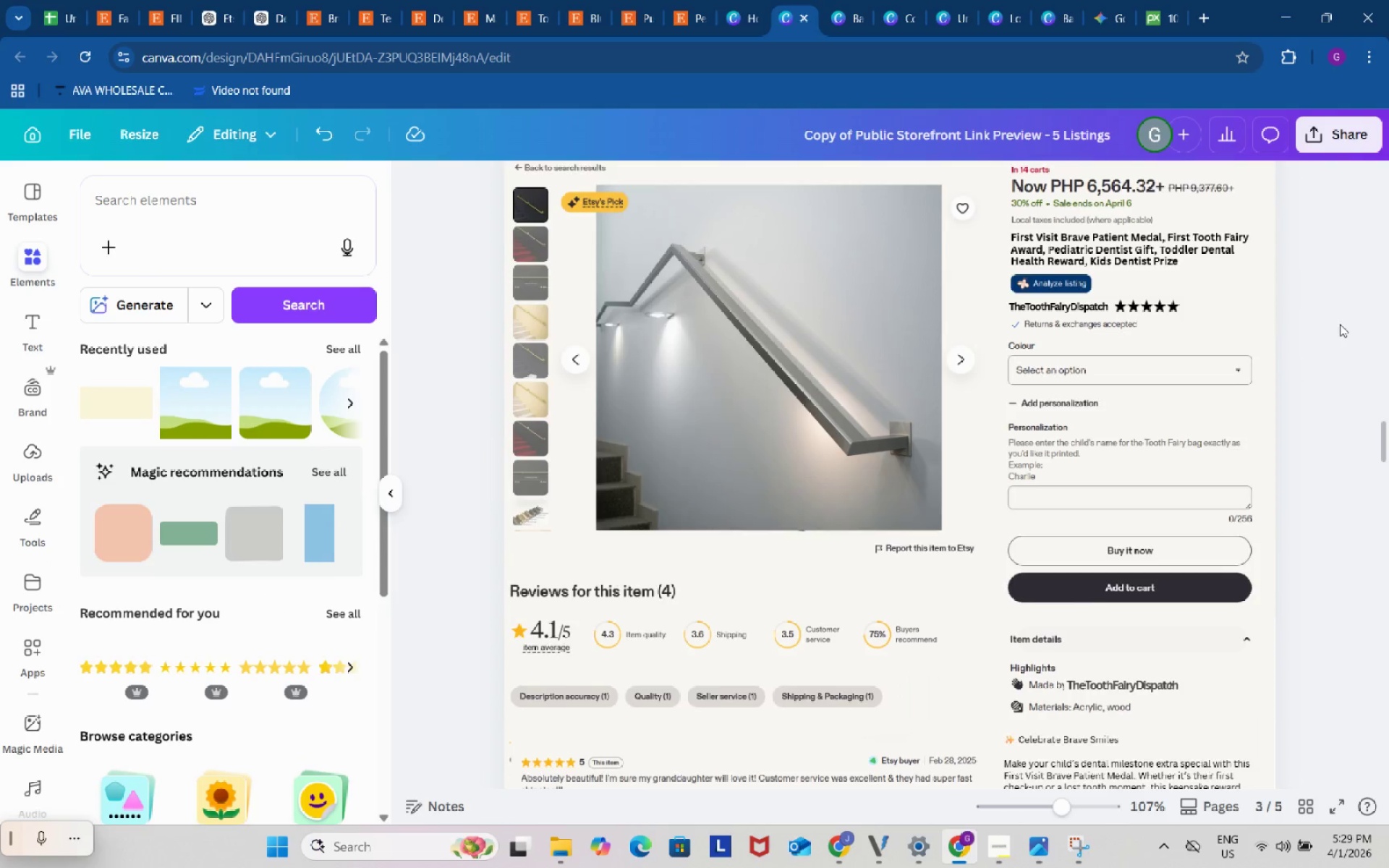 
scroll: coordinate [1340, 324], scroll_direction: down, amount: 1.0
 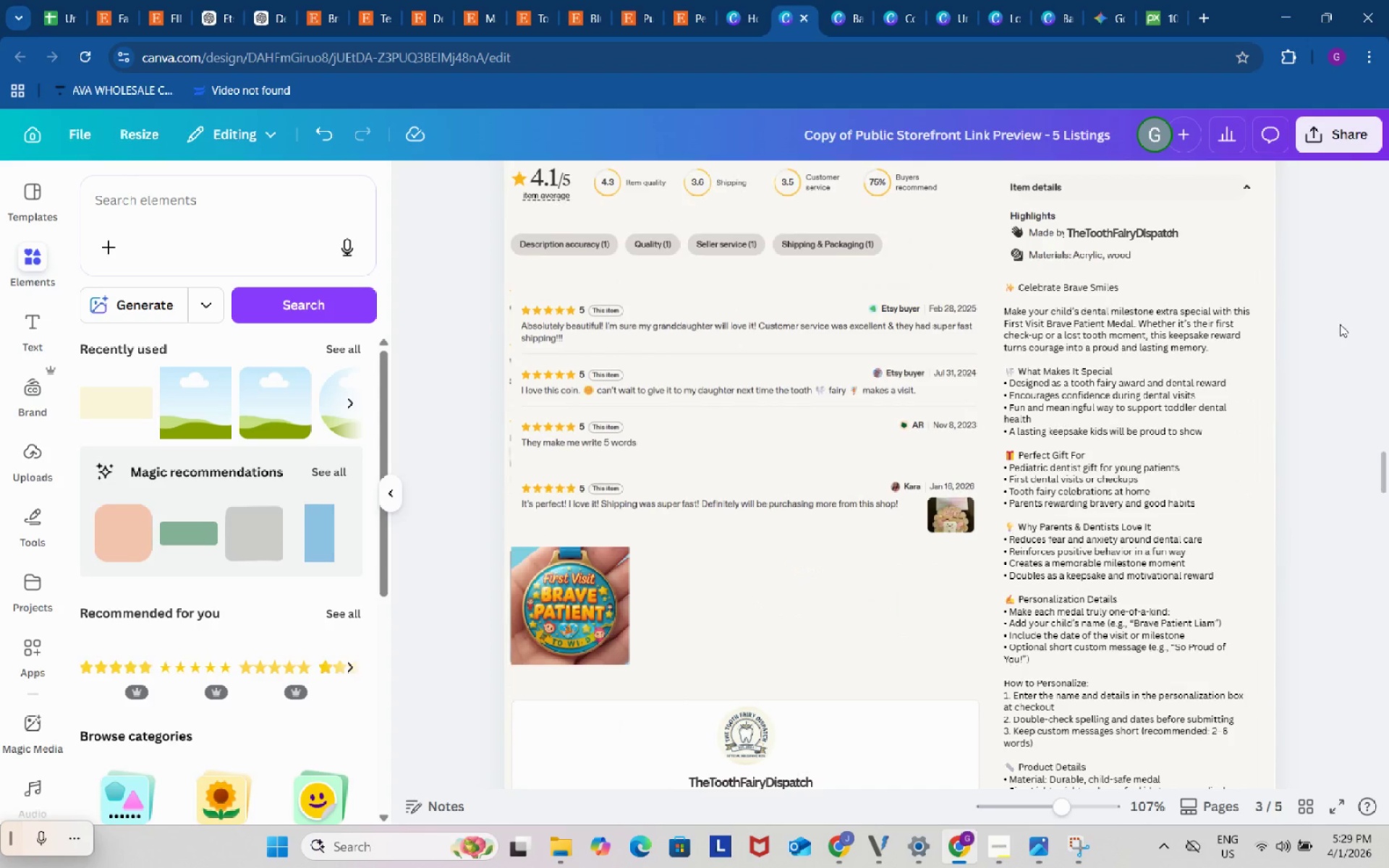 
scroll: coordinate [1340, 324], scroll_direction: up, amount: 3.0
 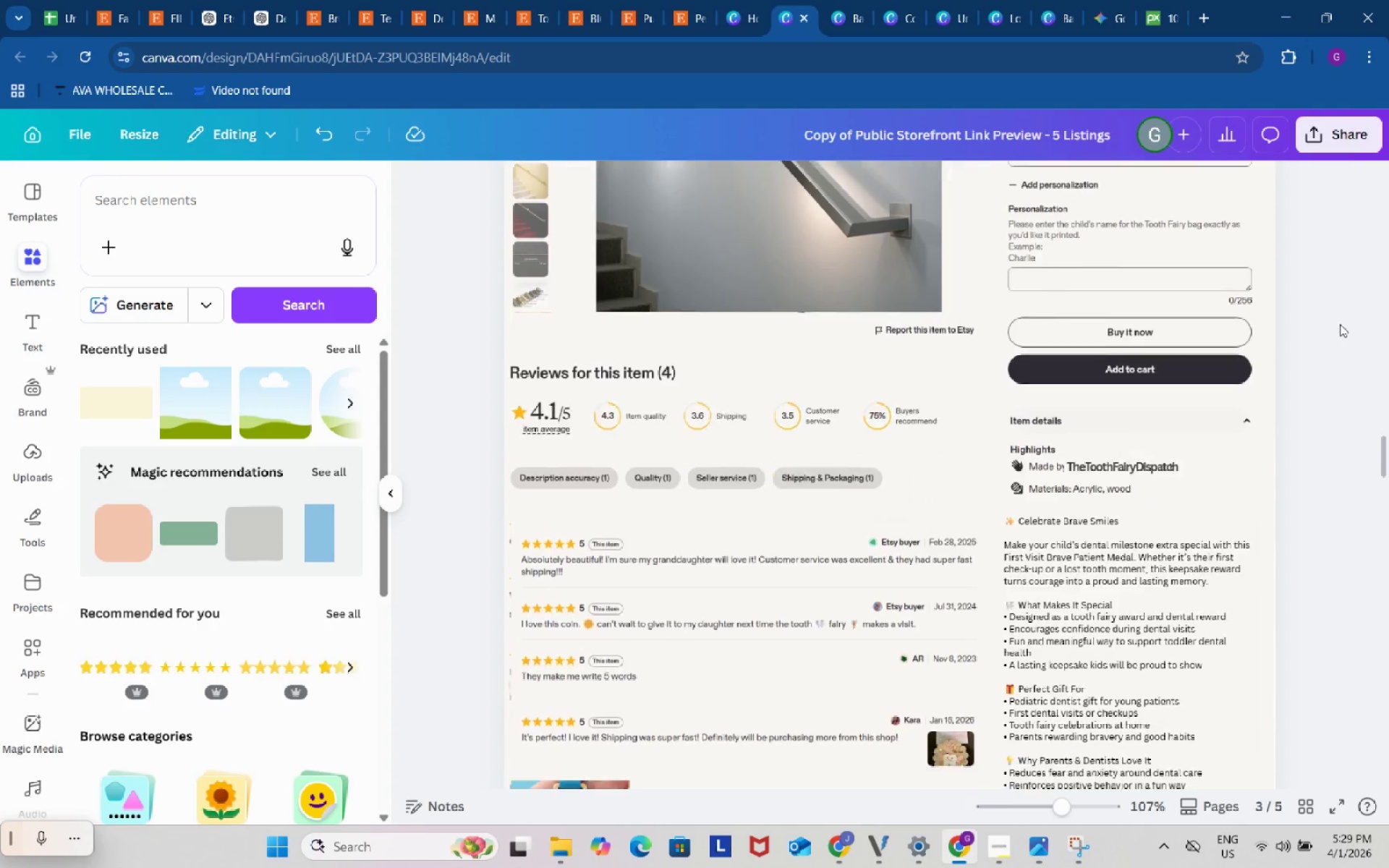 
scroll: coordinate [1340, 324], scroll_direction: down, amount: 7.0
 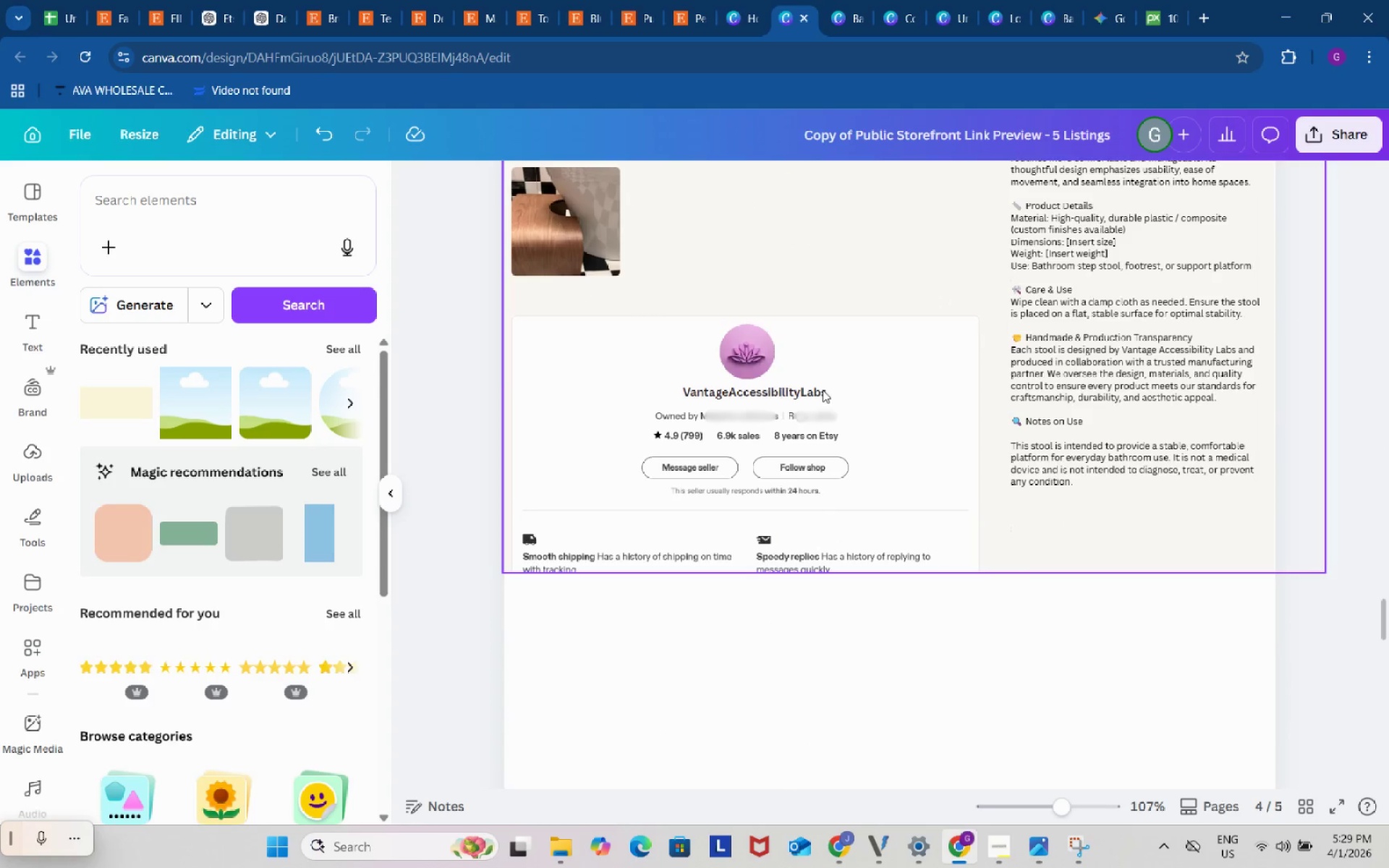 
double_click([811, 388])
 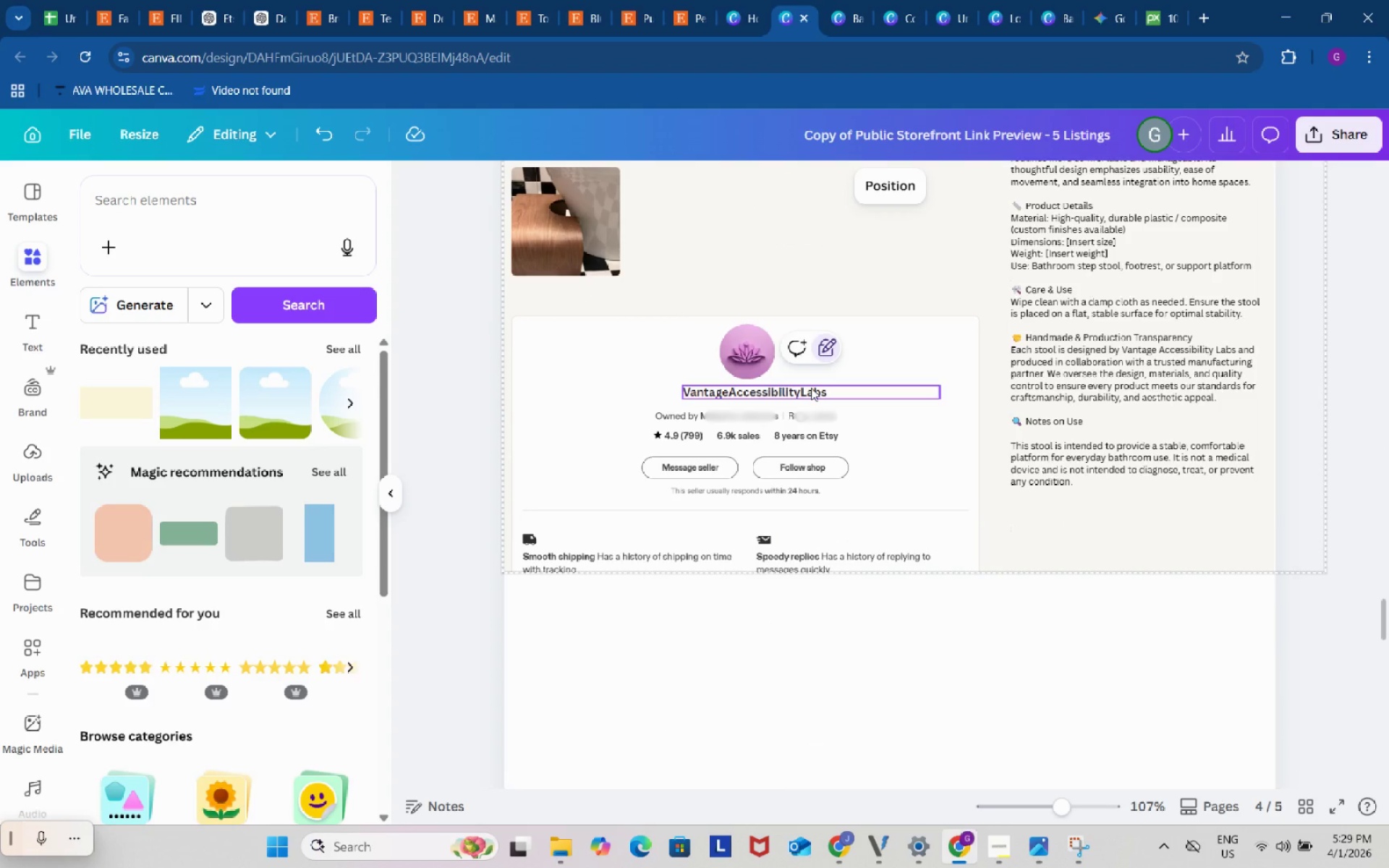 
key(Backspace)
 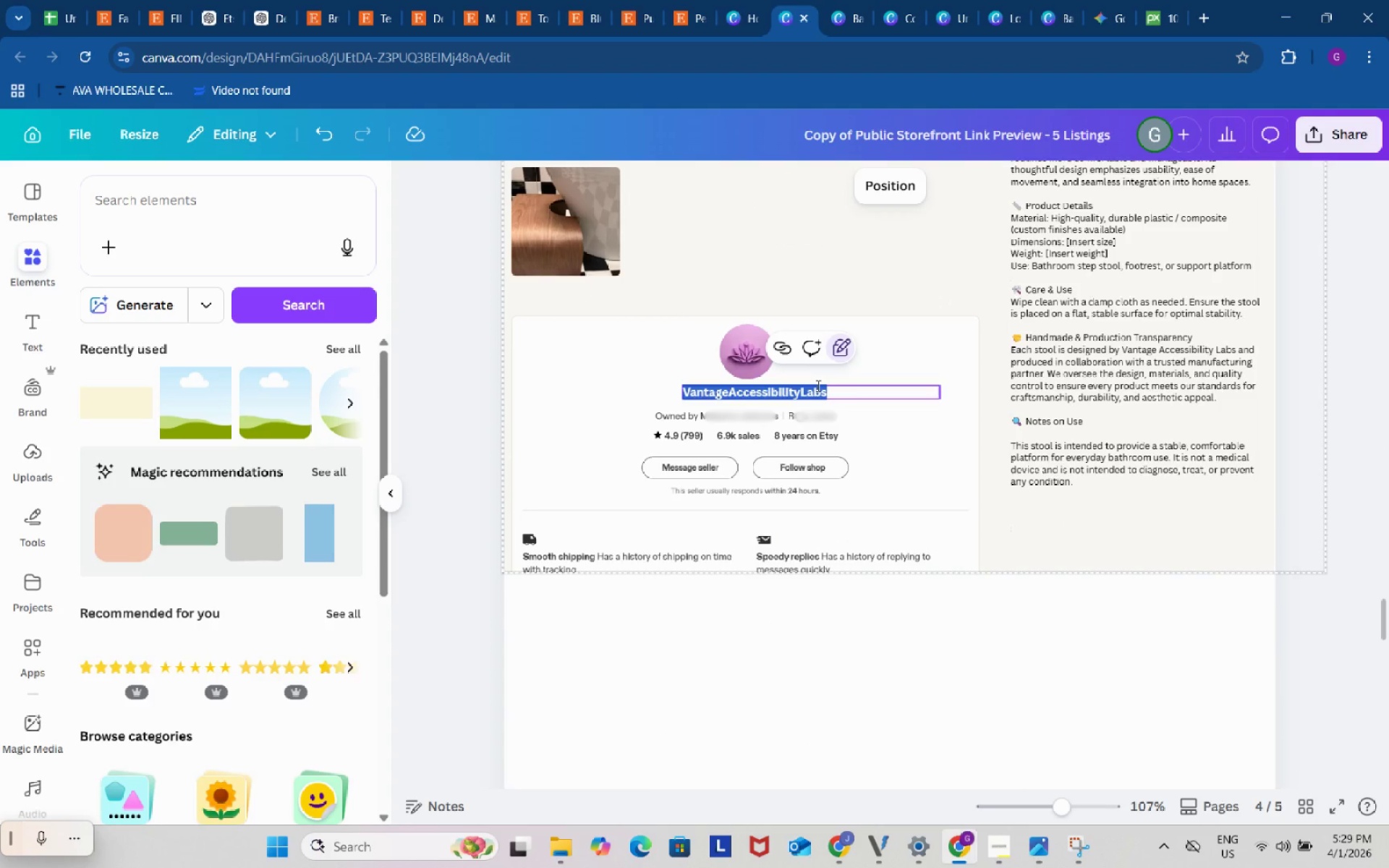 
double_click([817, 386])
 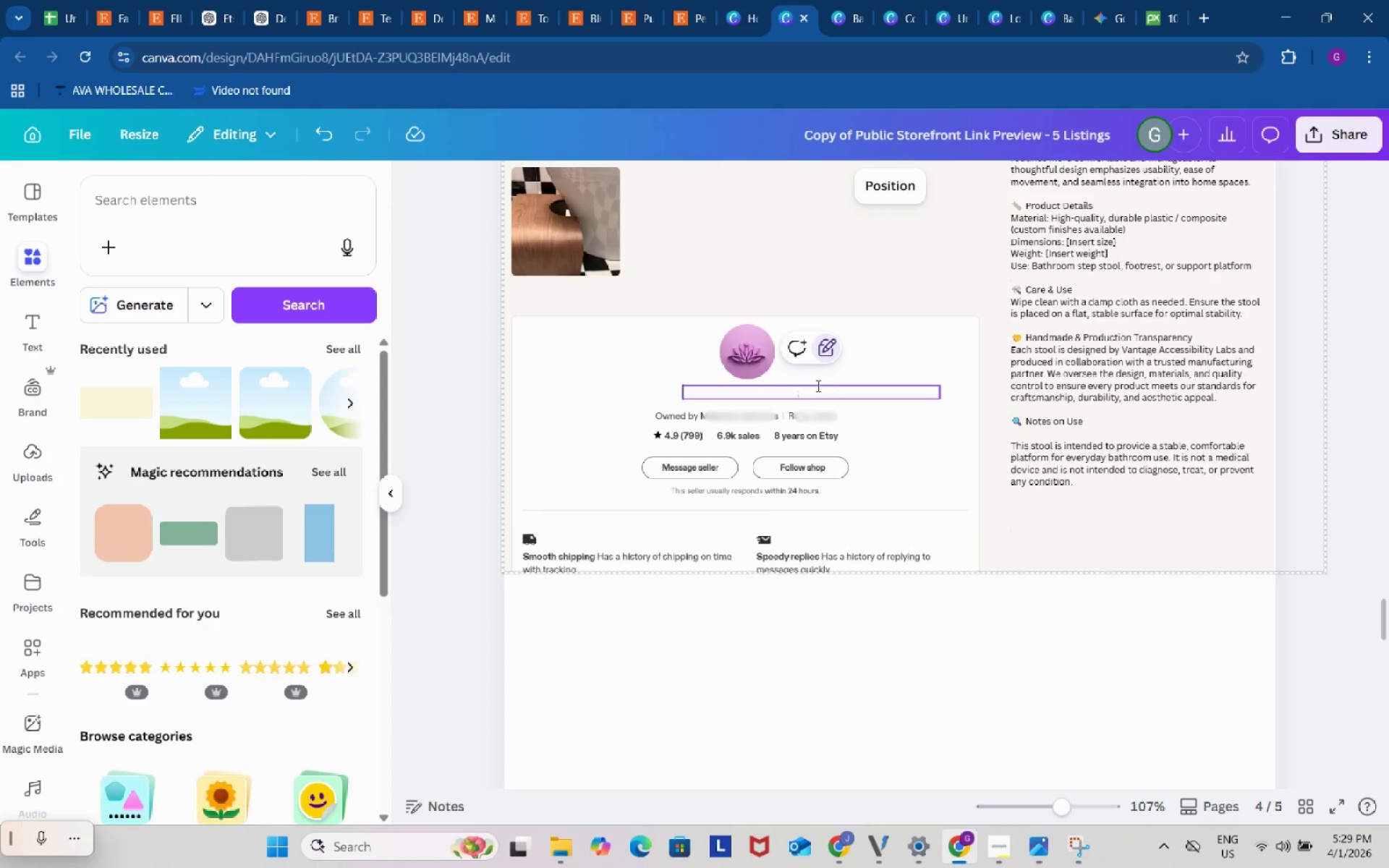 
key(Backspace)
 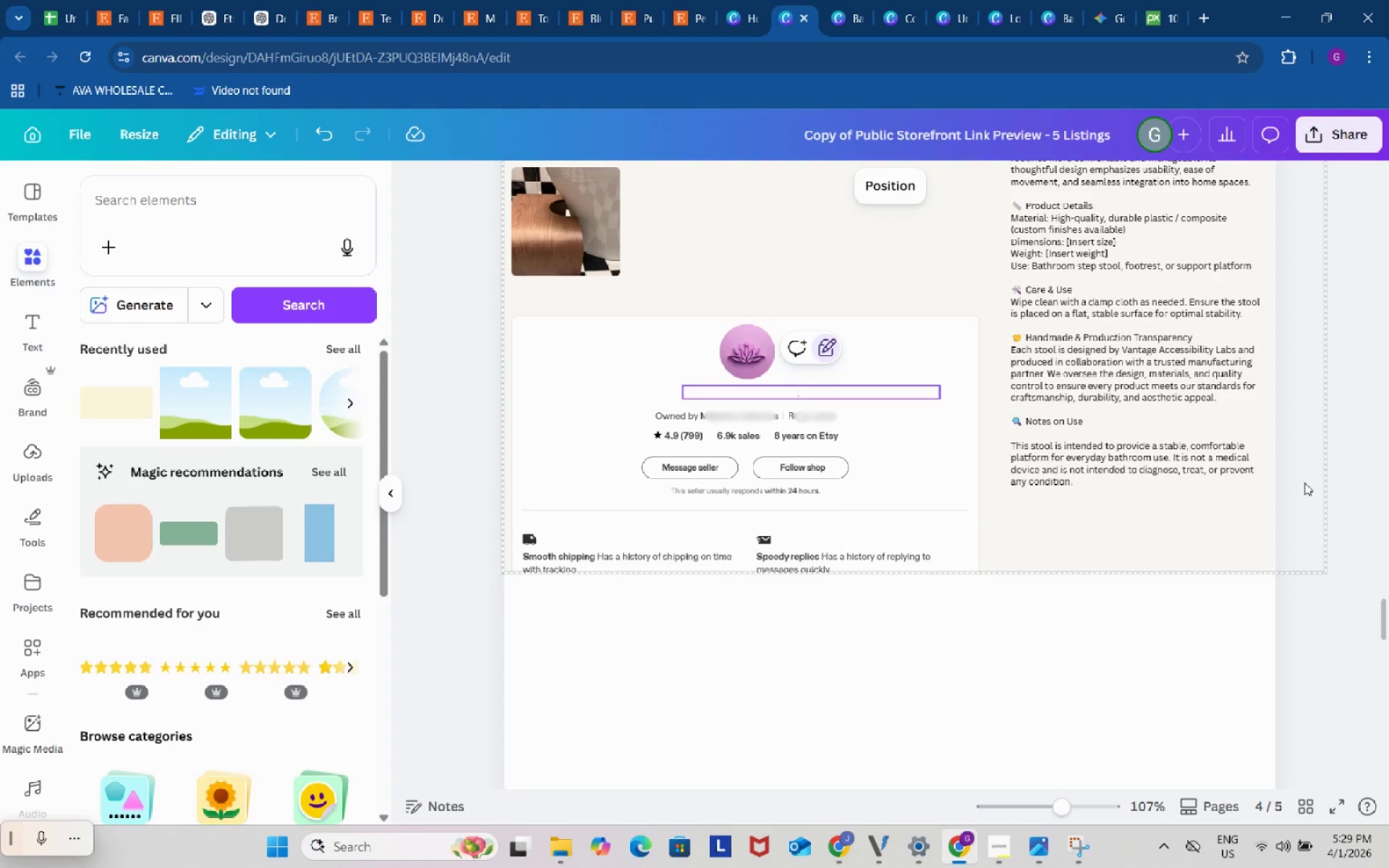 
left_click([1304, 482])
 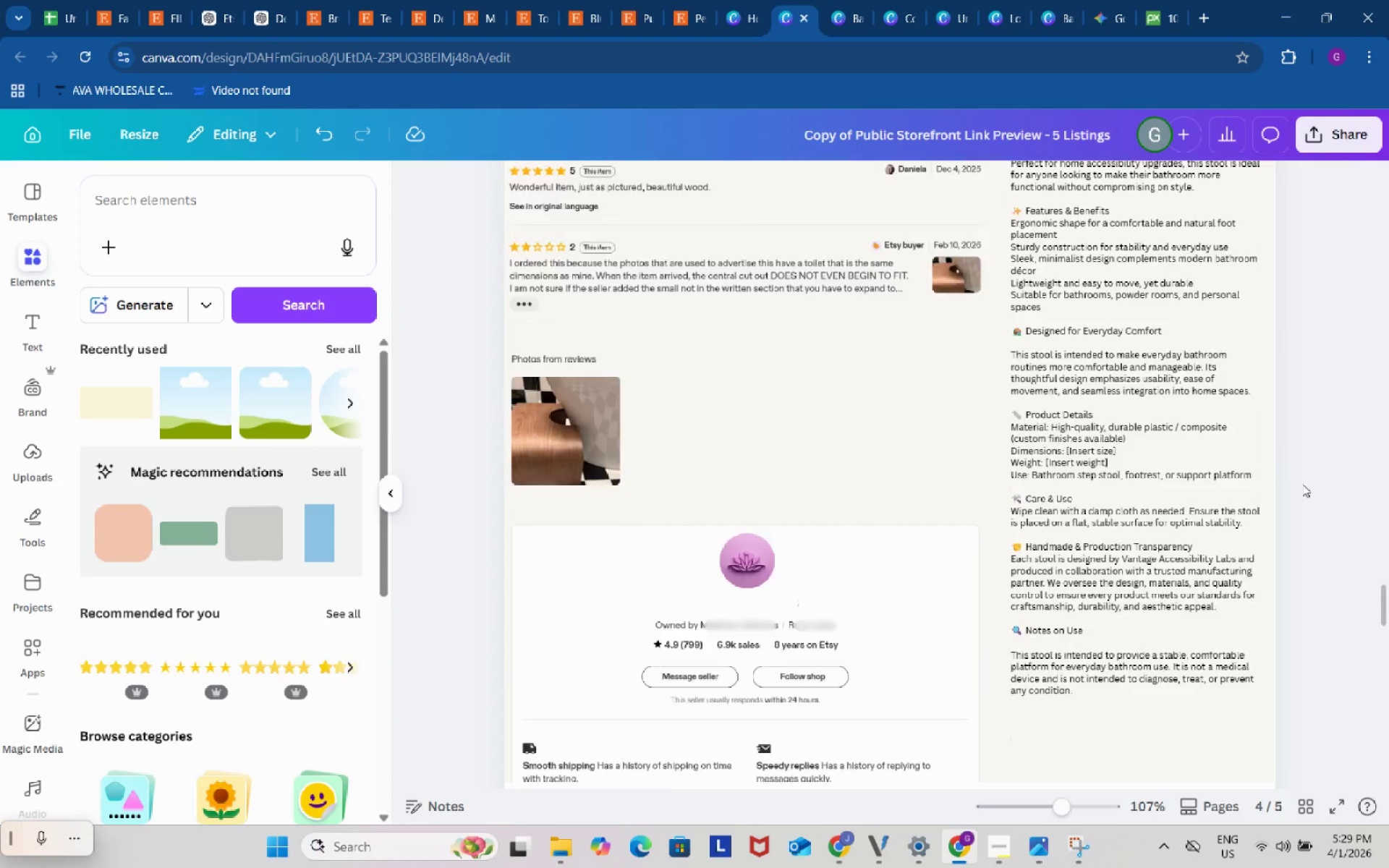 
scroll: coordinate [1301, 482], scroll_direction: up, amount: 12.0
 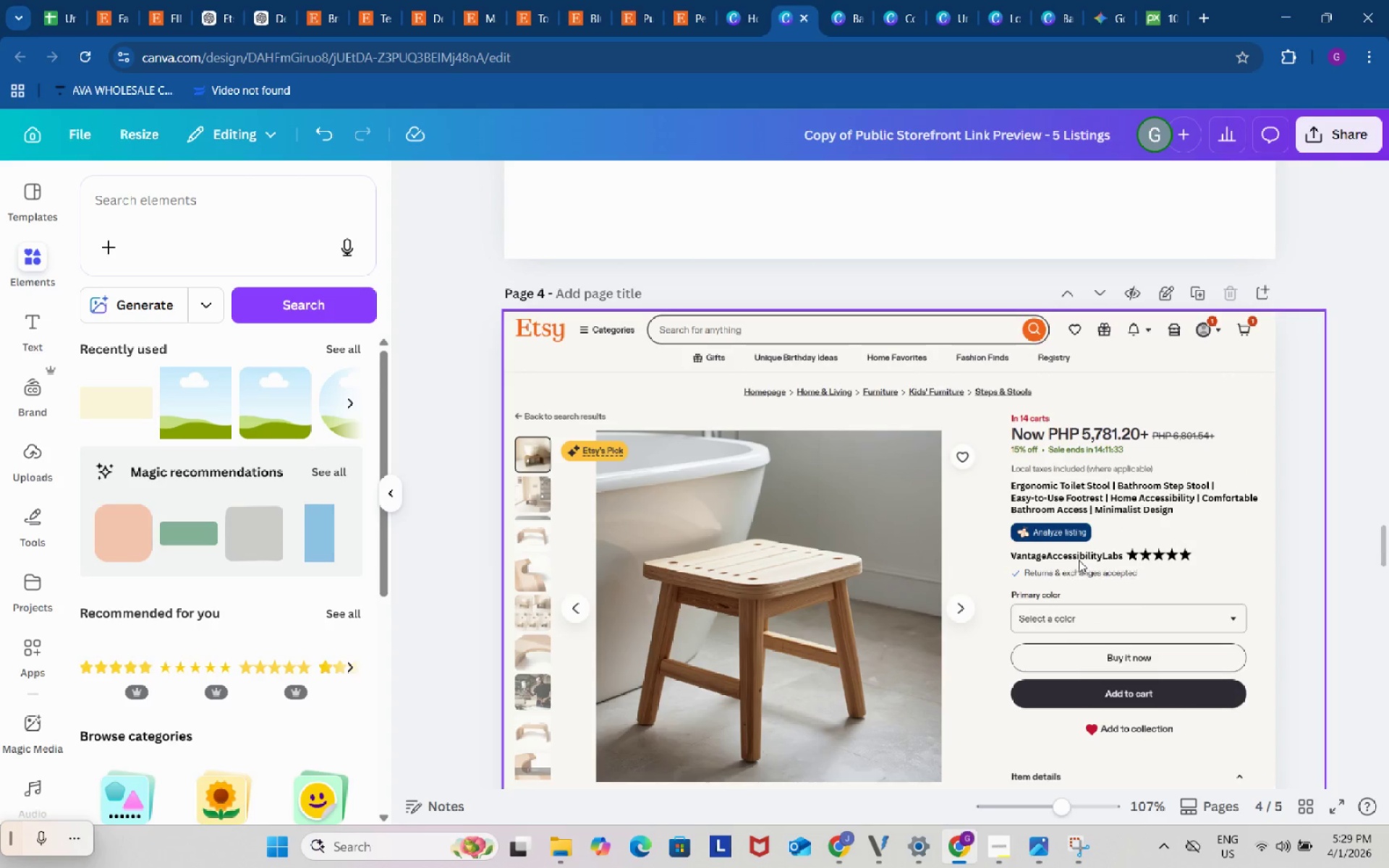 
double_click([1080, 558])
 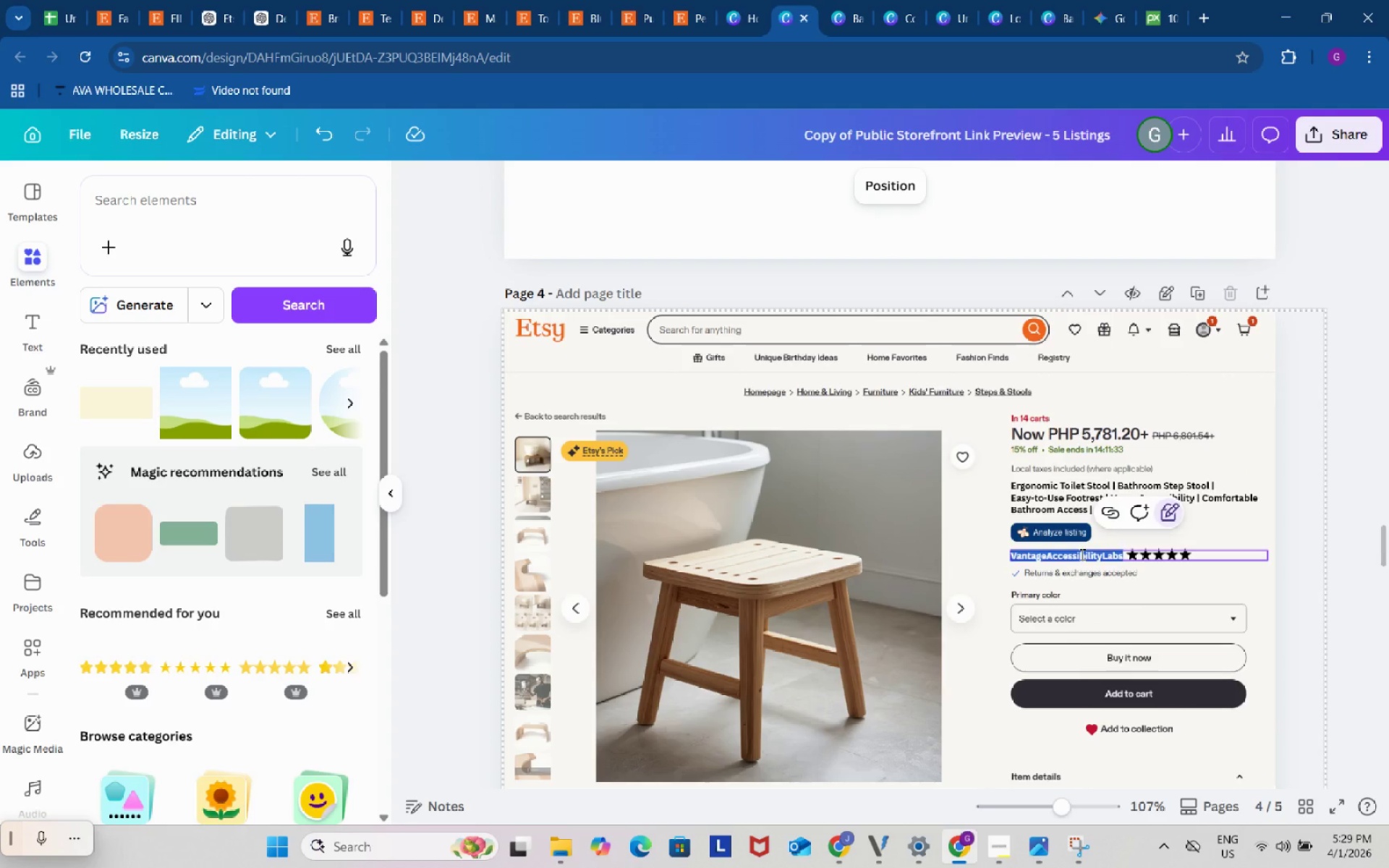 
key(Backspace)
 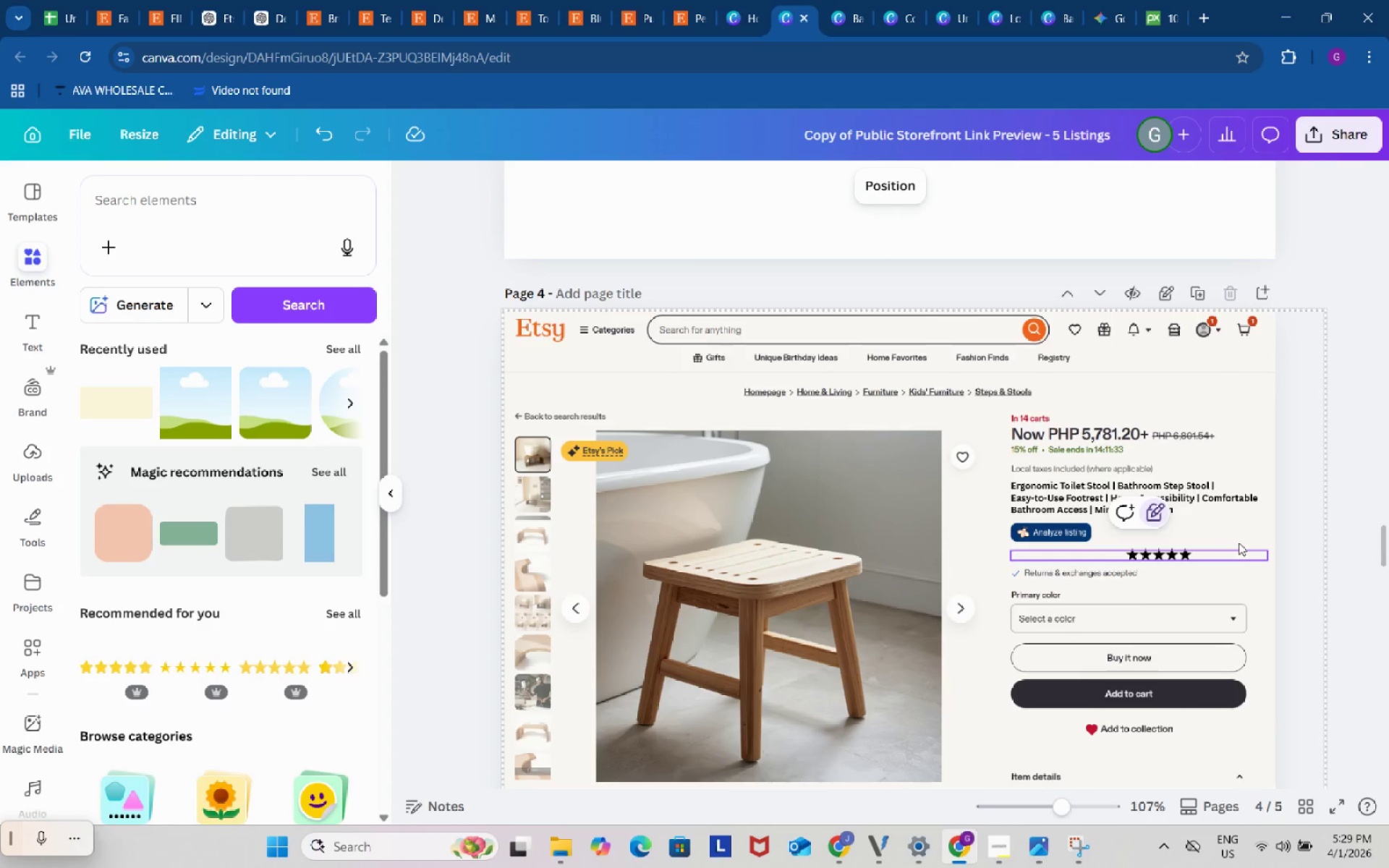 
left_click([1239, 542])
 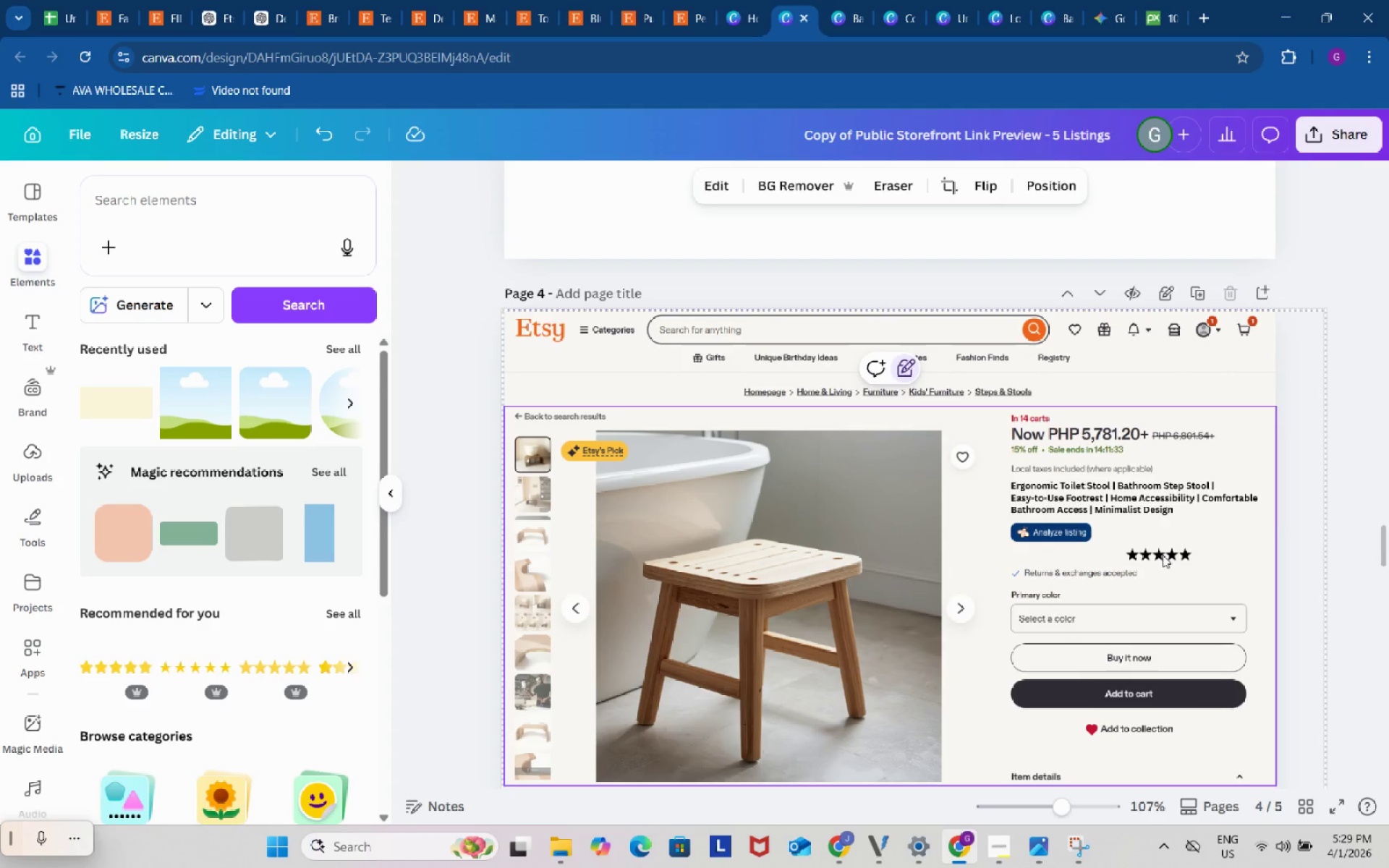 
double_click([1163, 555])
 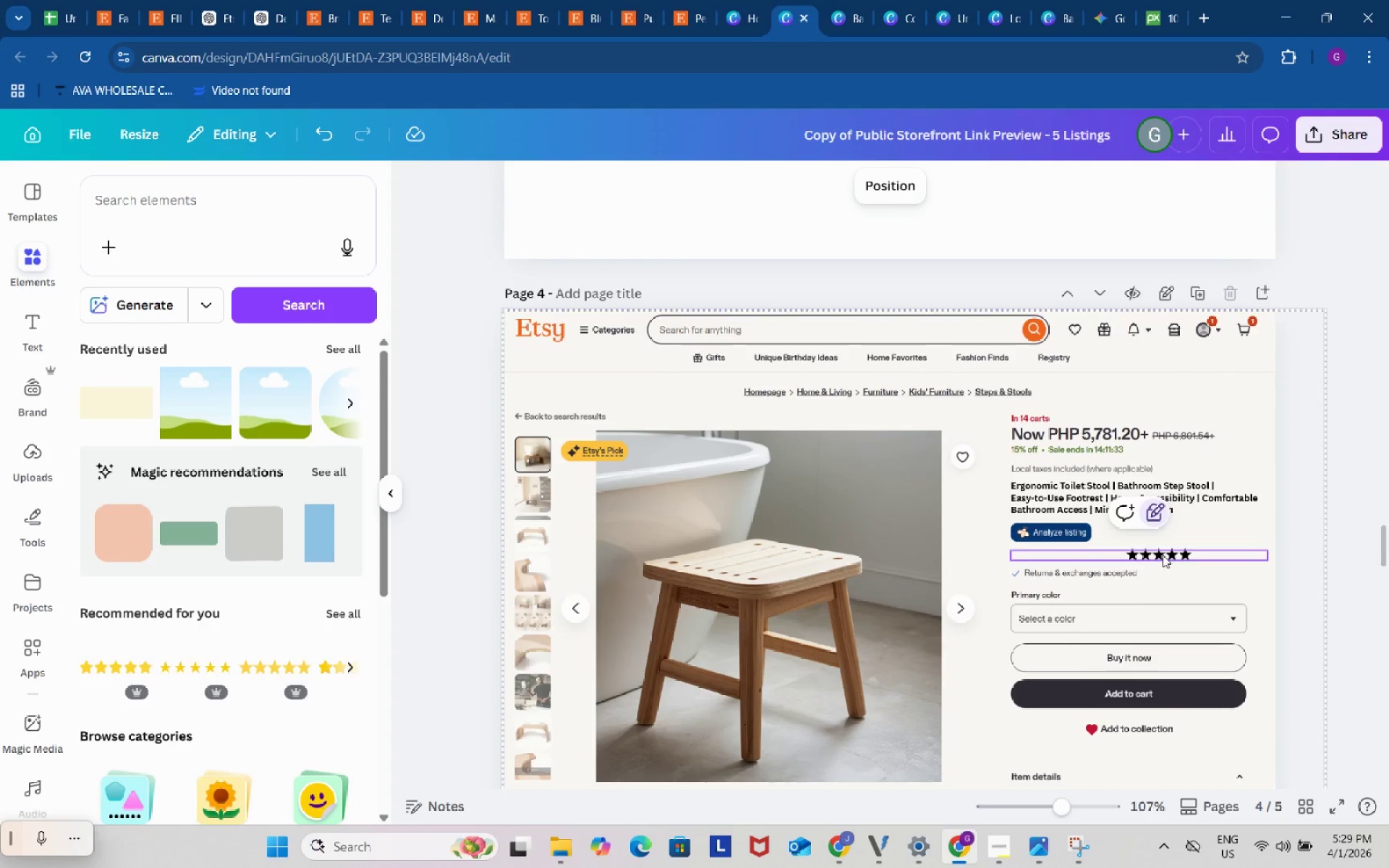 
triple_click([1163, 555])
 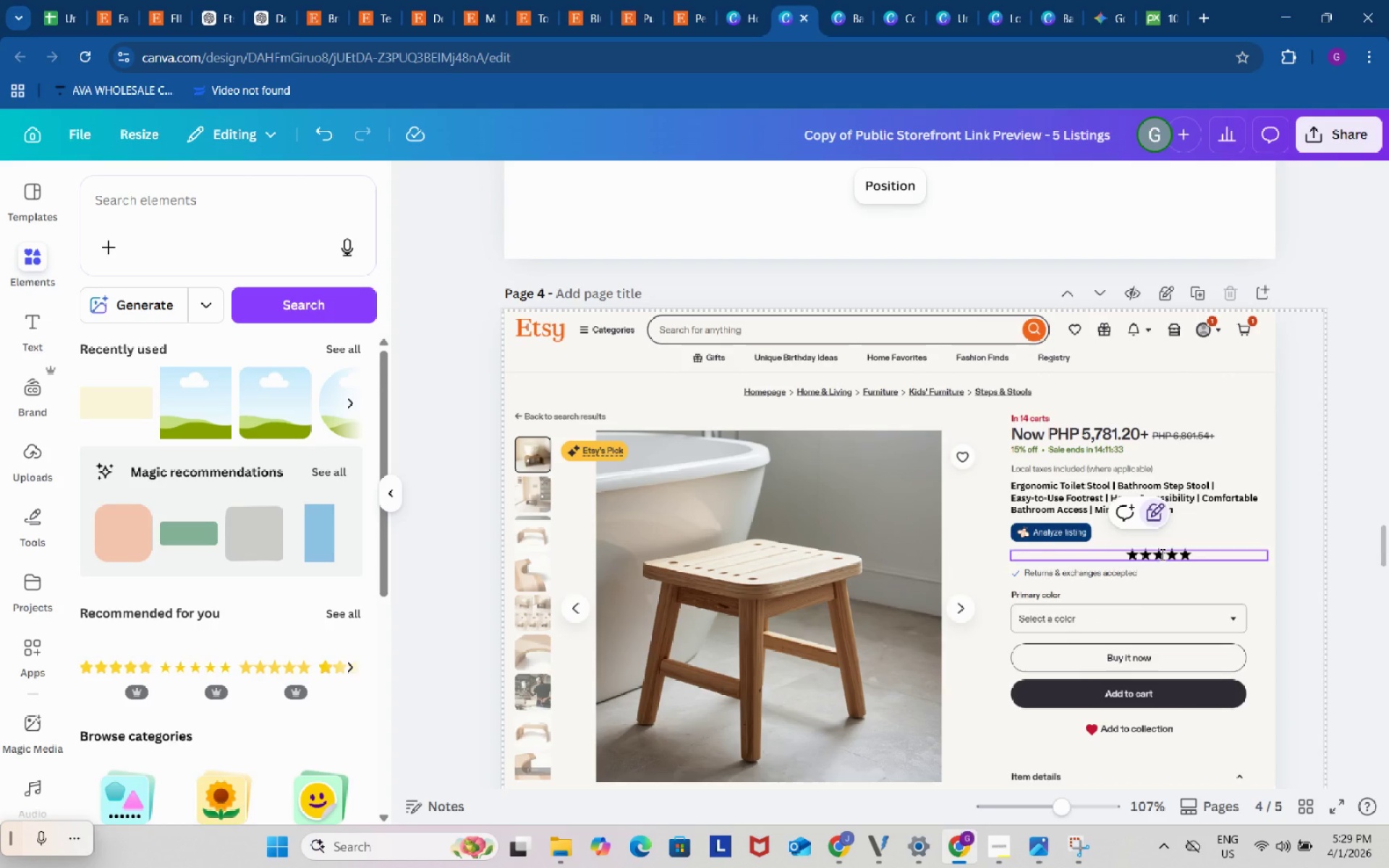 
left_click([1161, 554])
 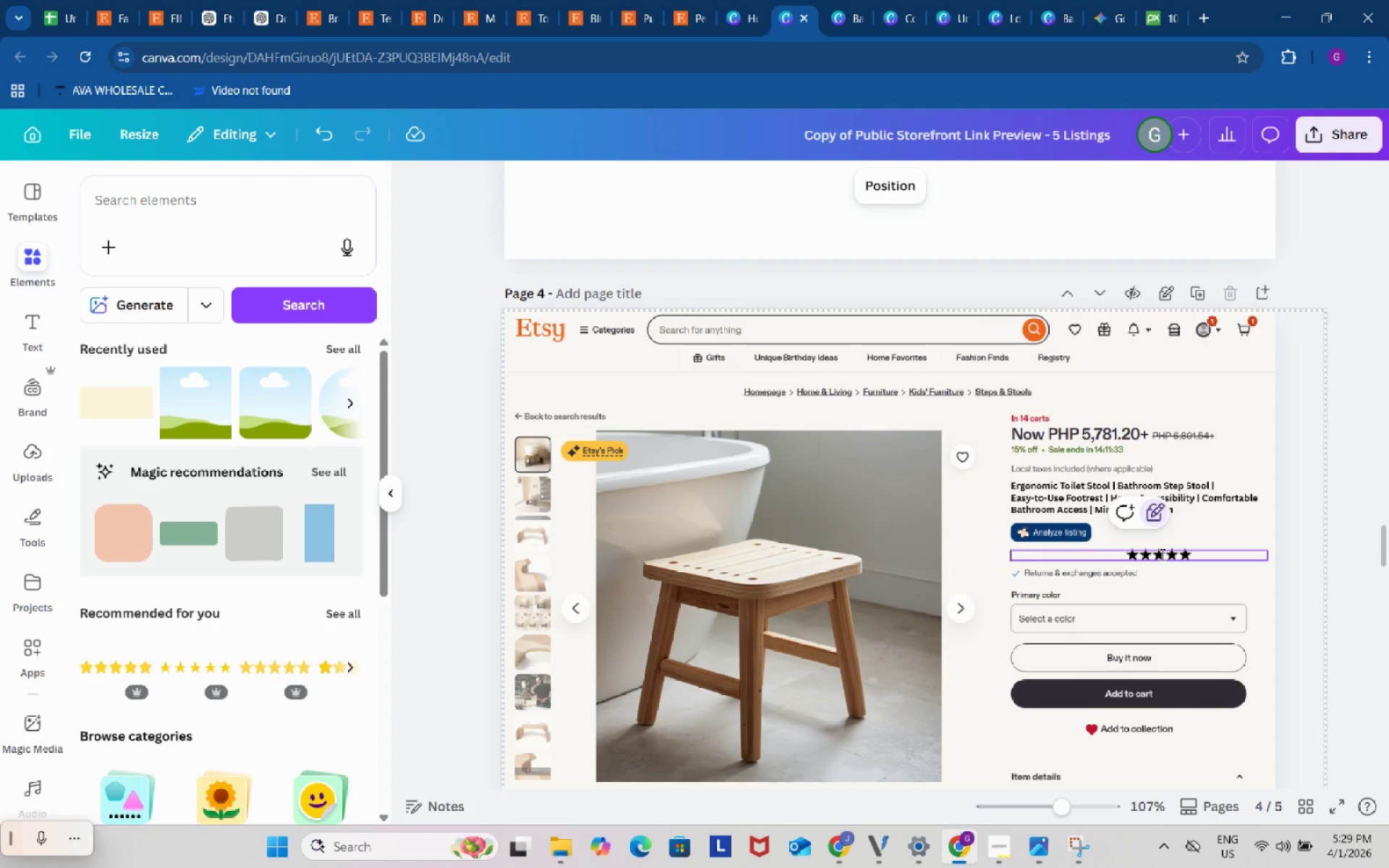 
key(Backspace)
 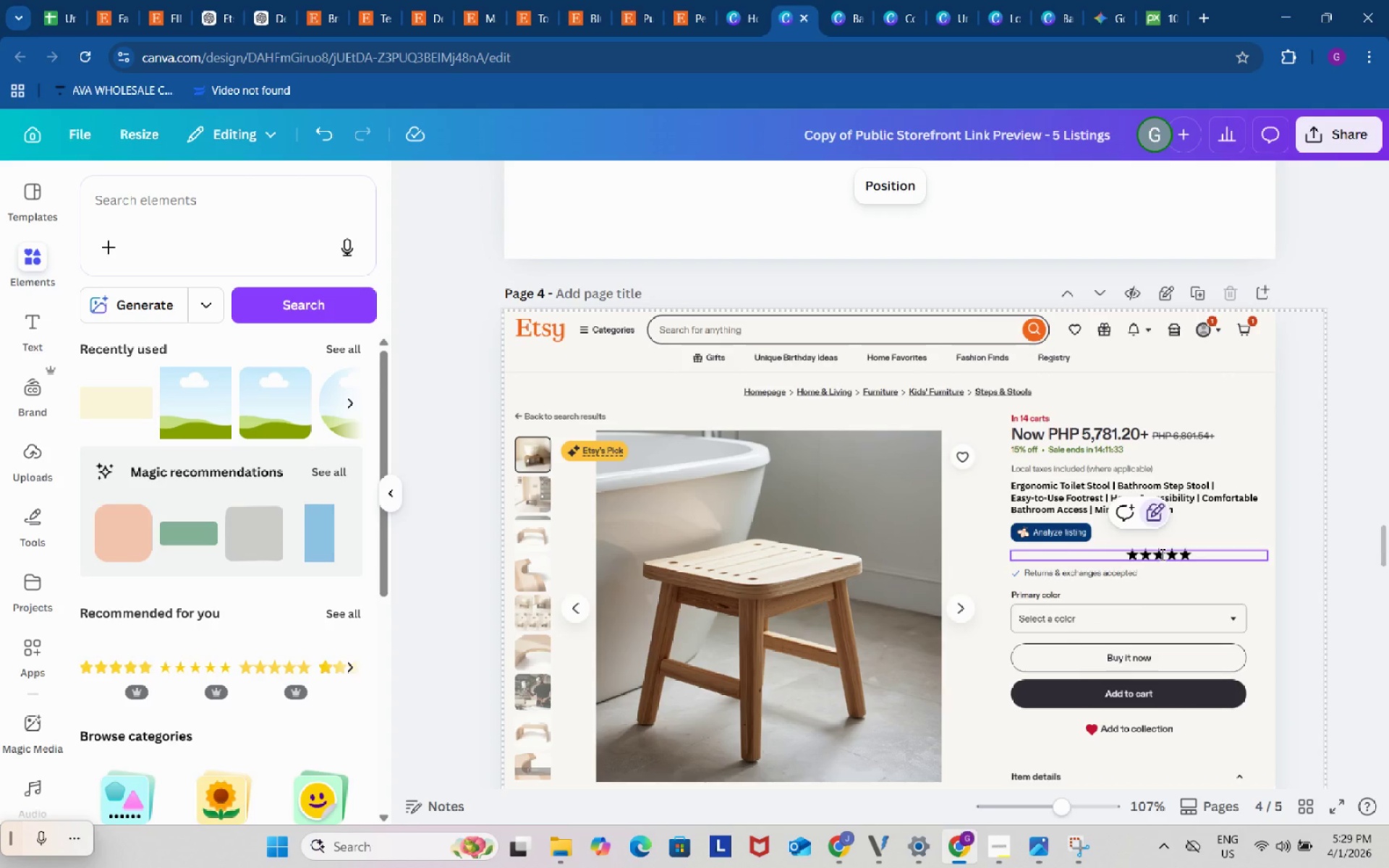 
double_click([1161, 554])
 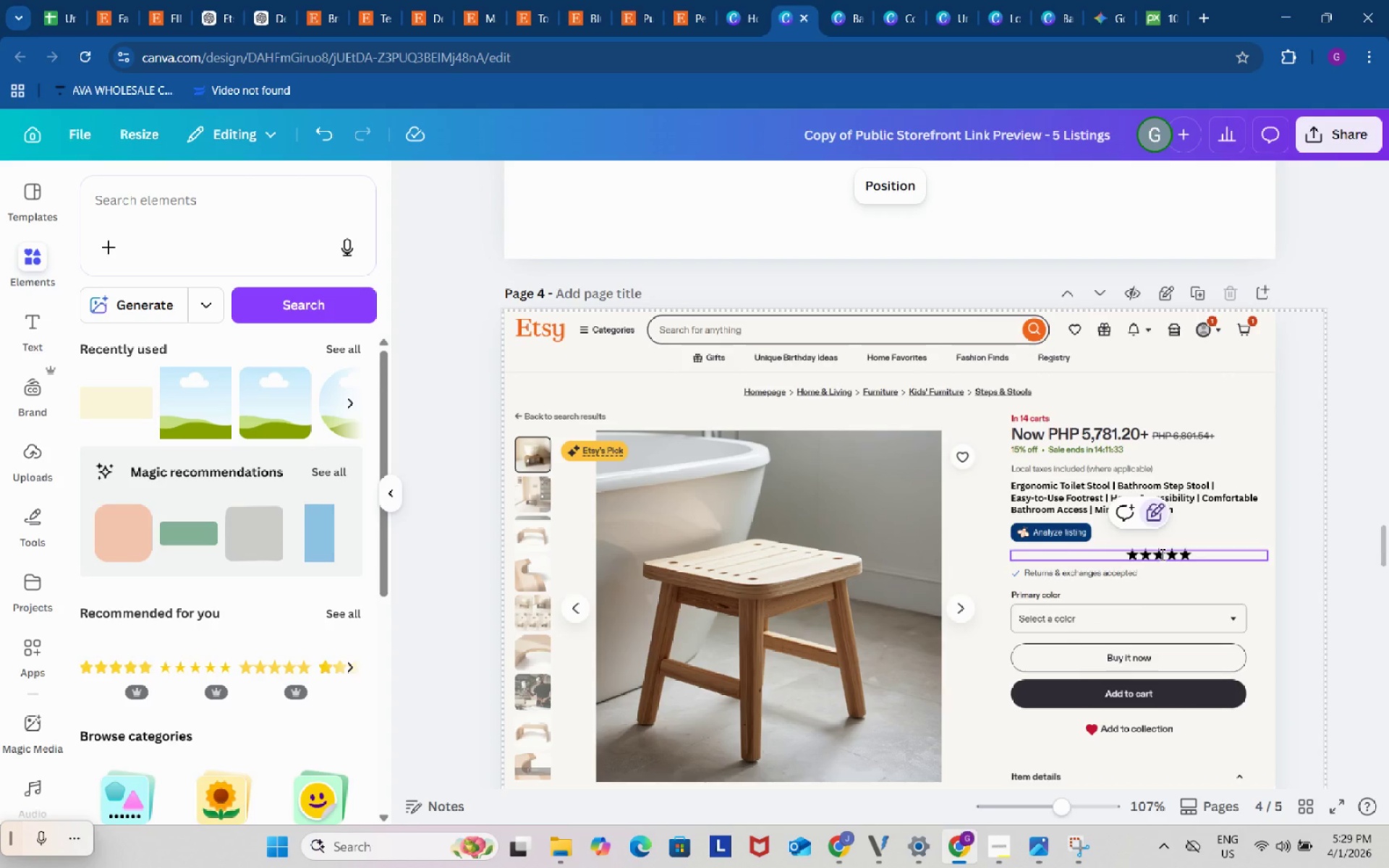 
triple_click([1161, 554])
 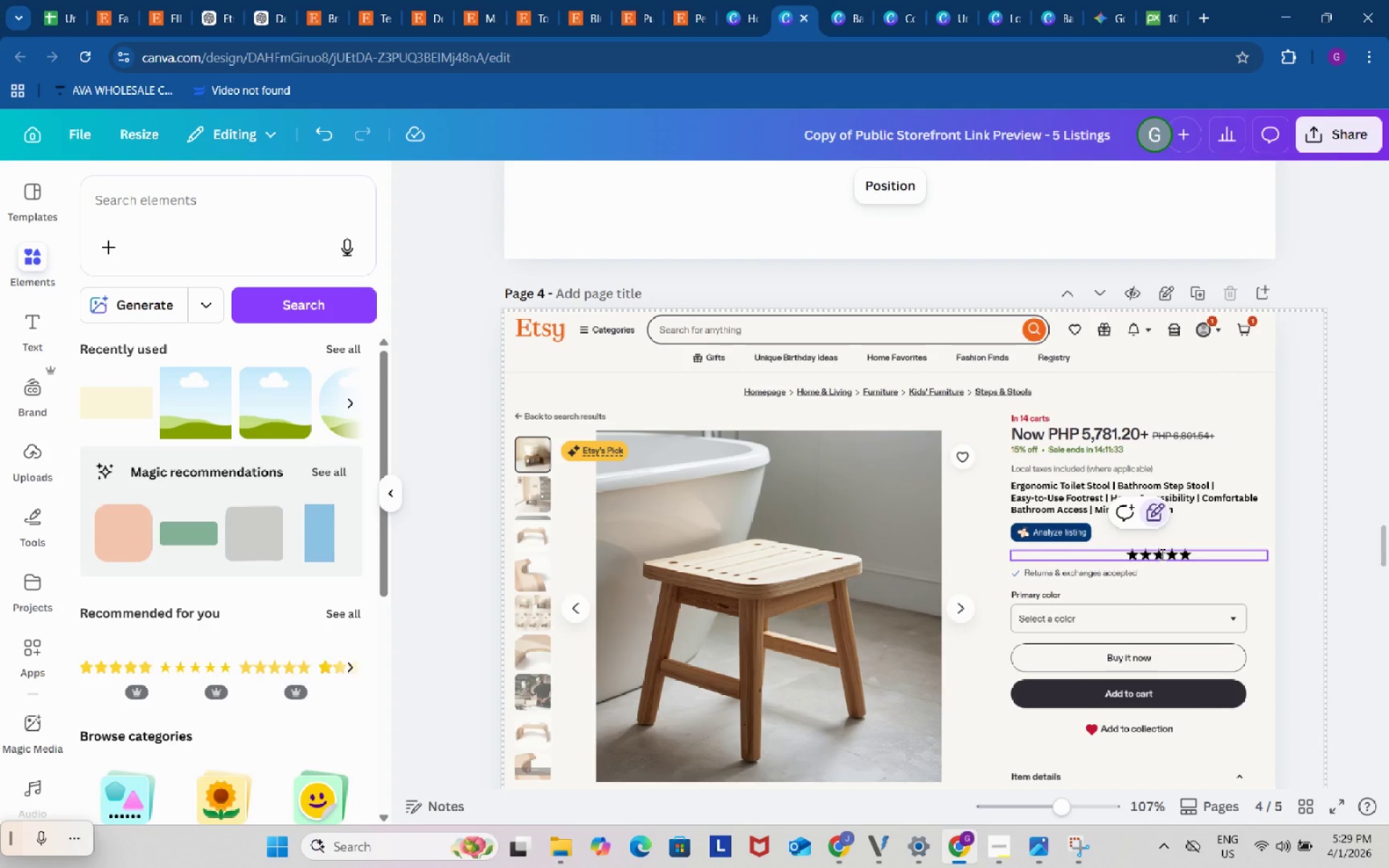 
key(Backspace)
 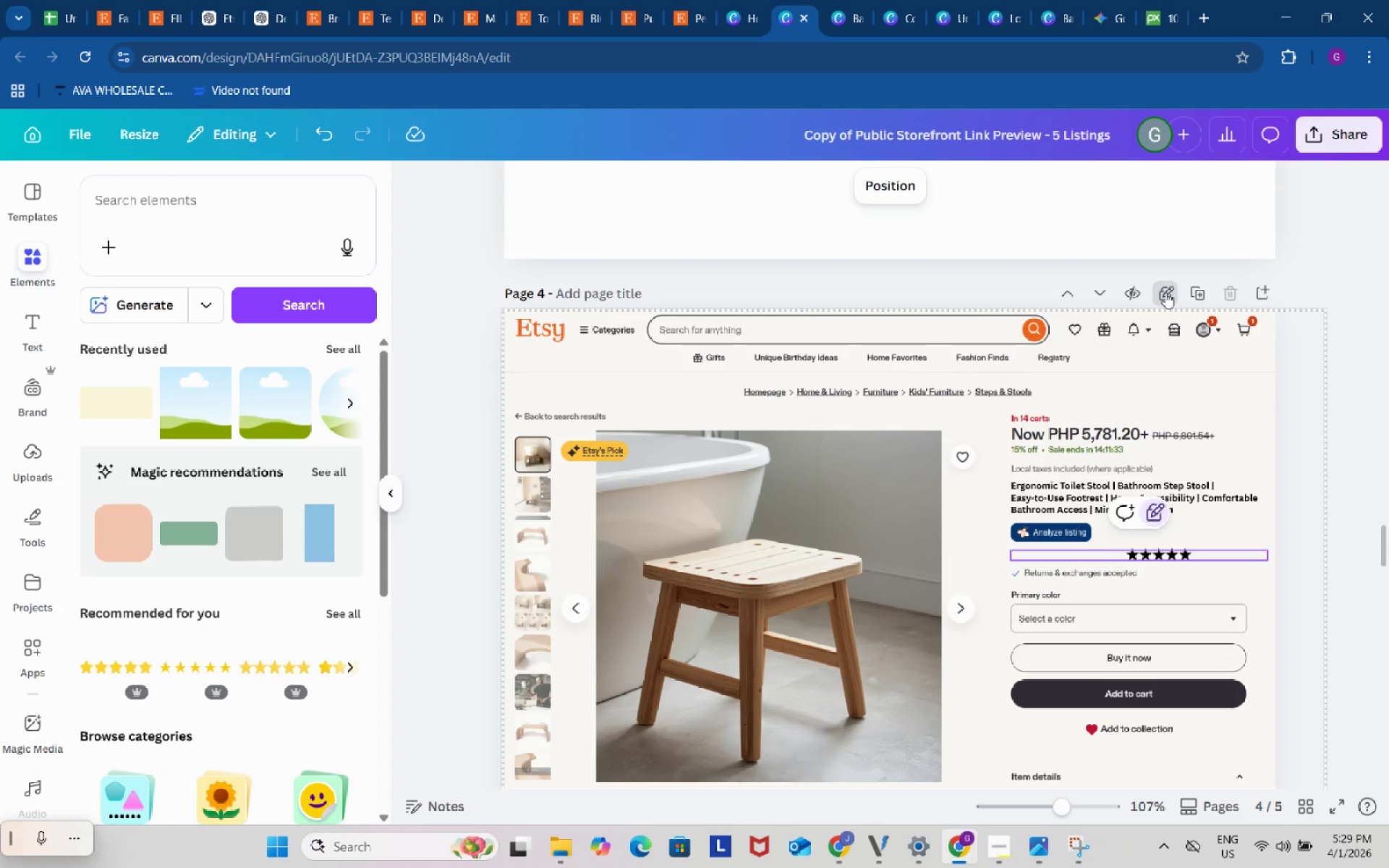 
double_click([1165, 292])
 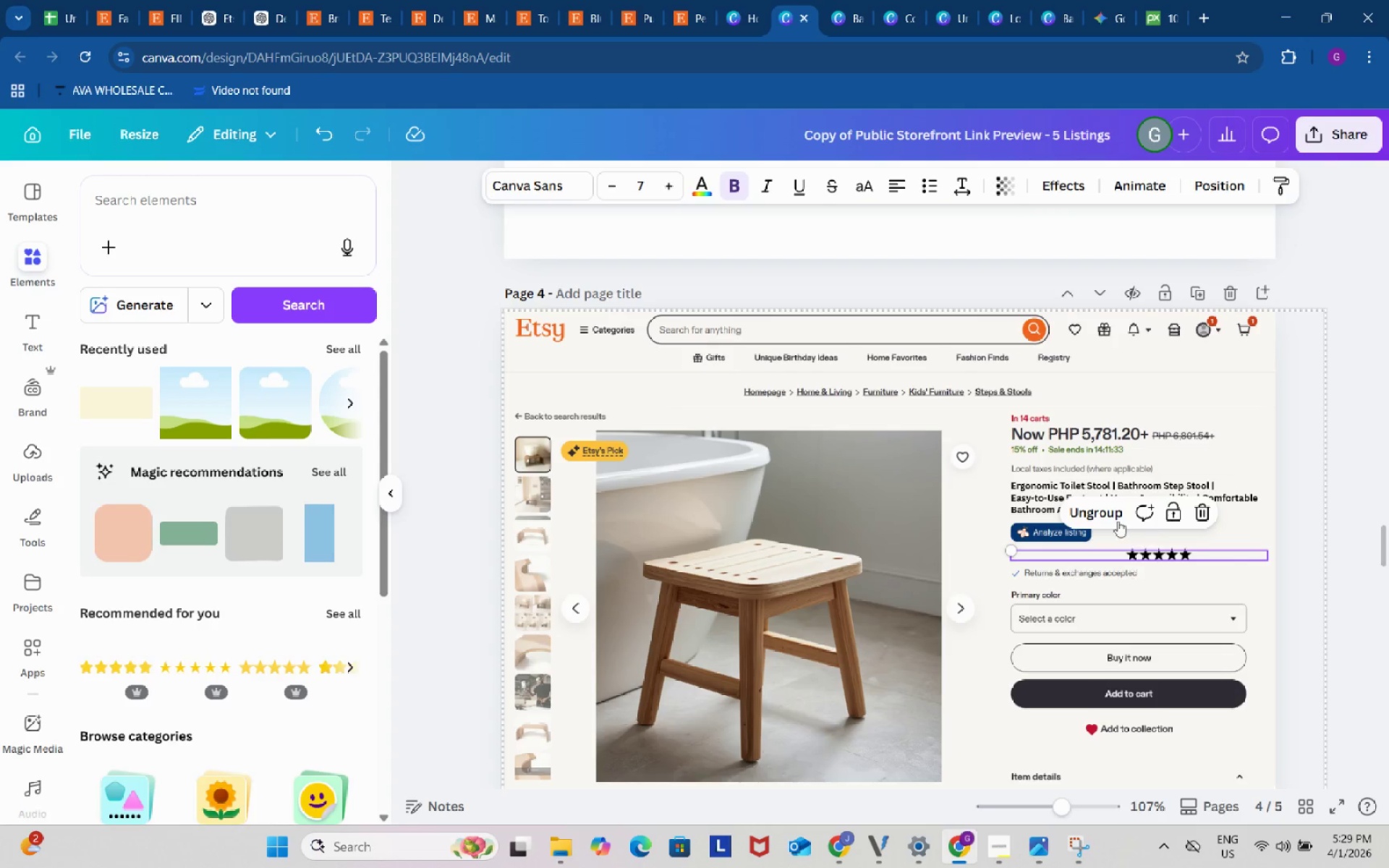 
left_click([1111, 513])
 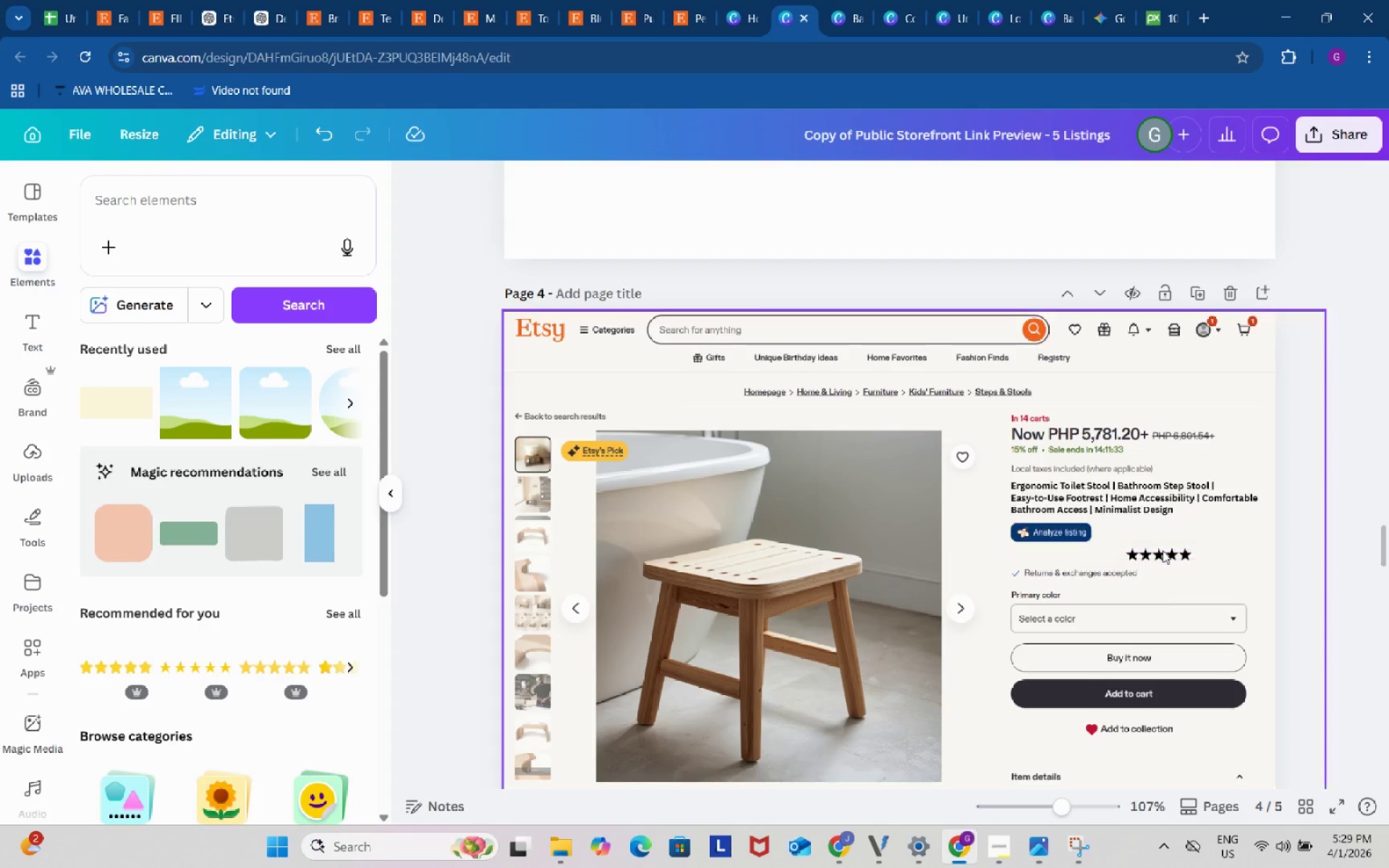 
key(Backspace)
 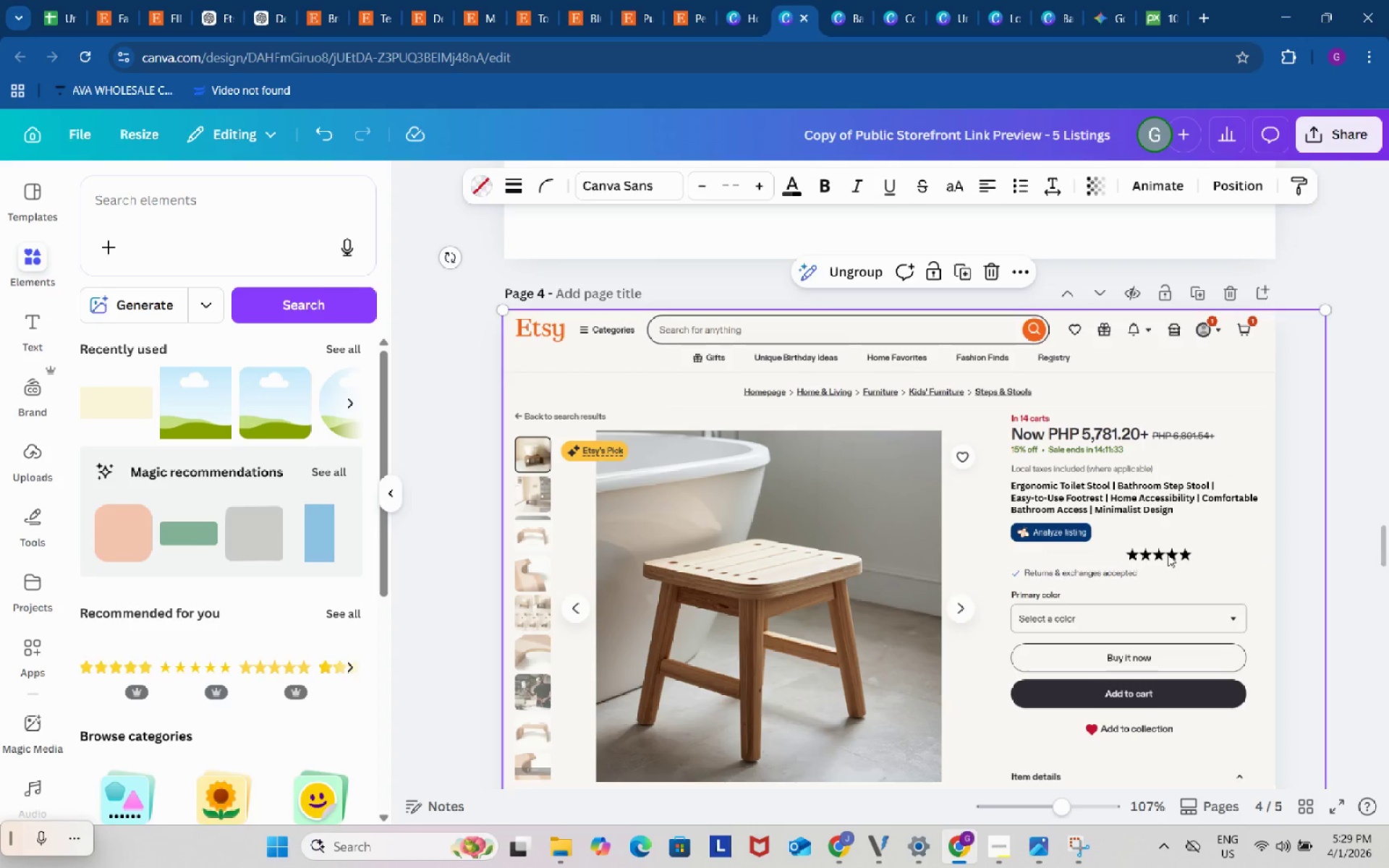 
double_click([1168, 554])
 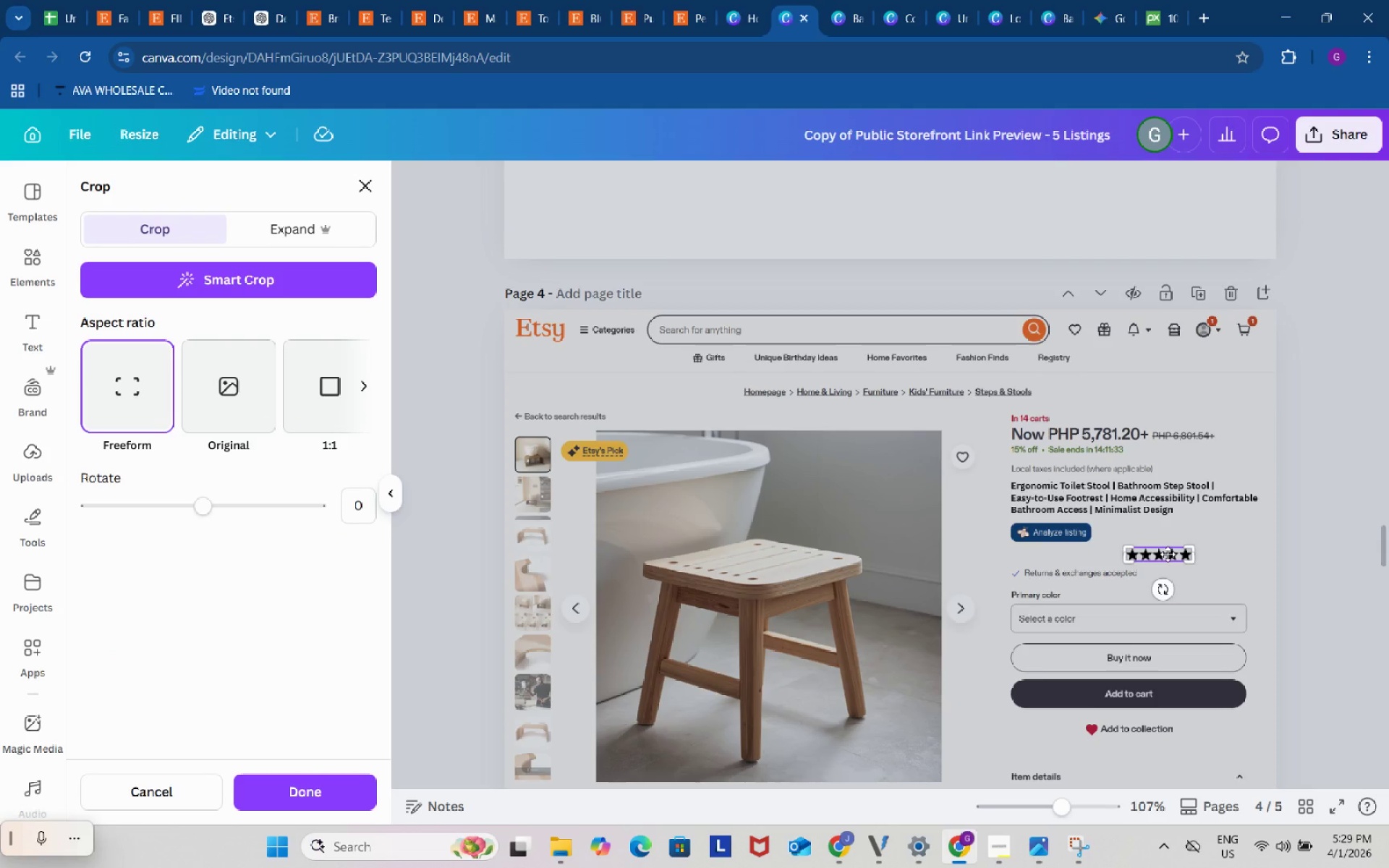 
triple_click([1168, 554])
 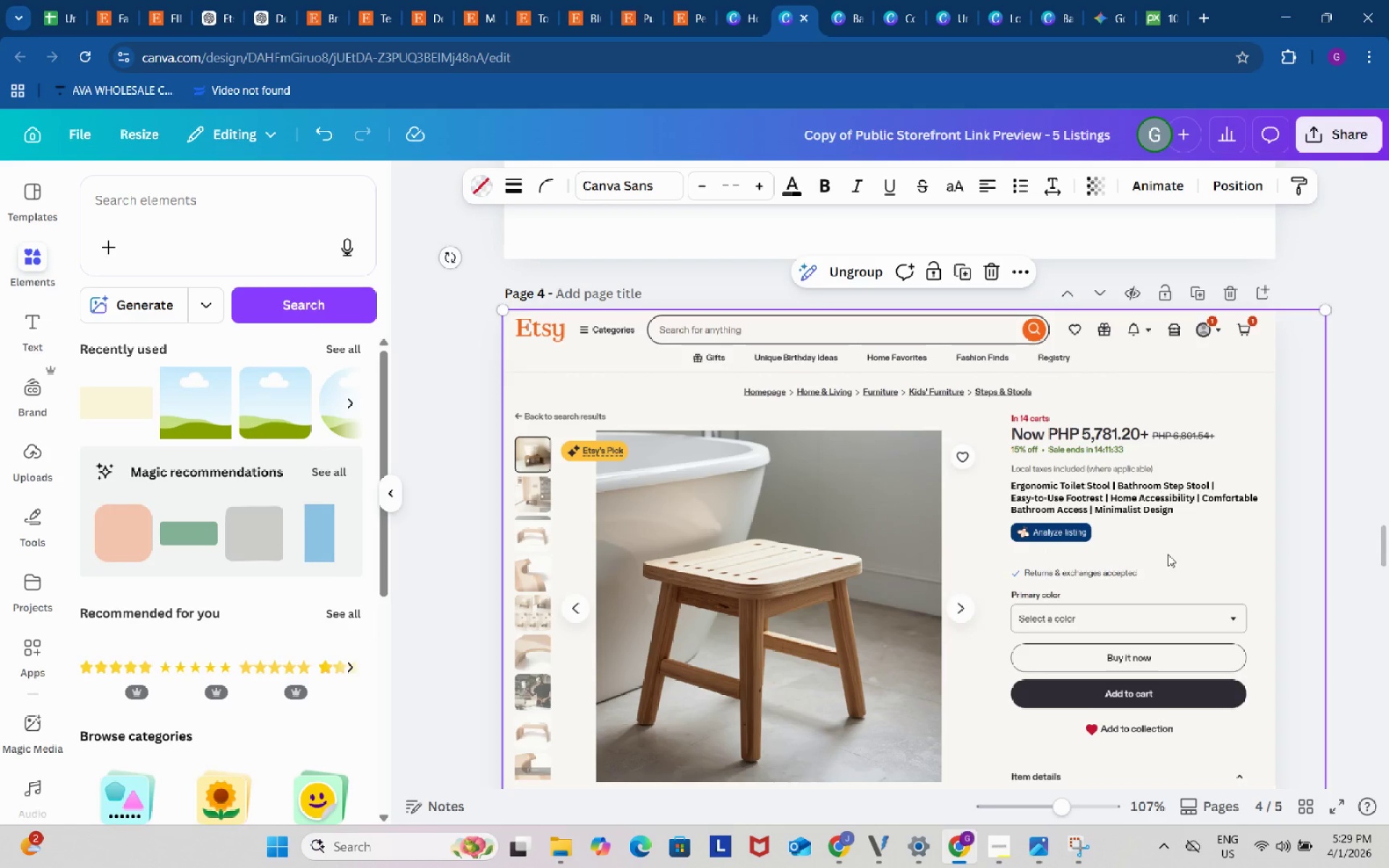 
key(Backspace)
 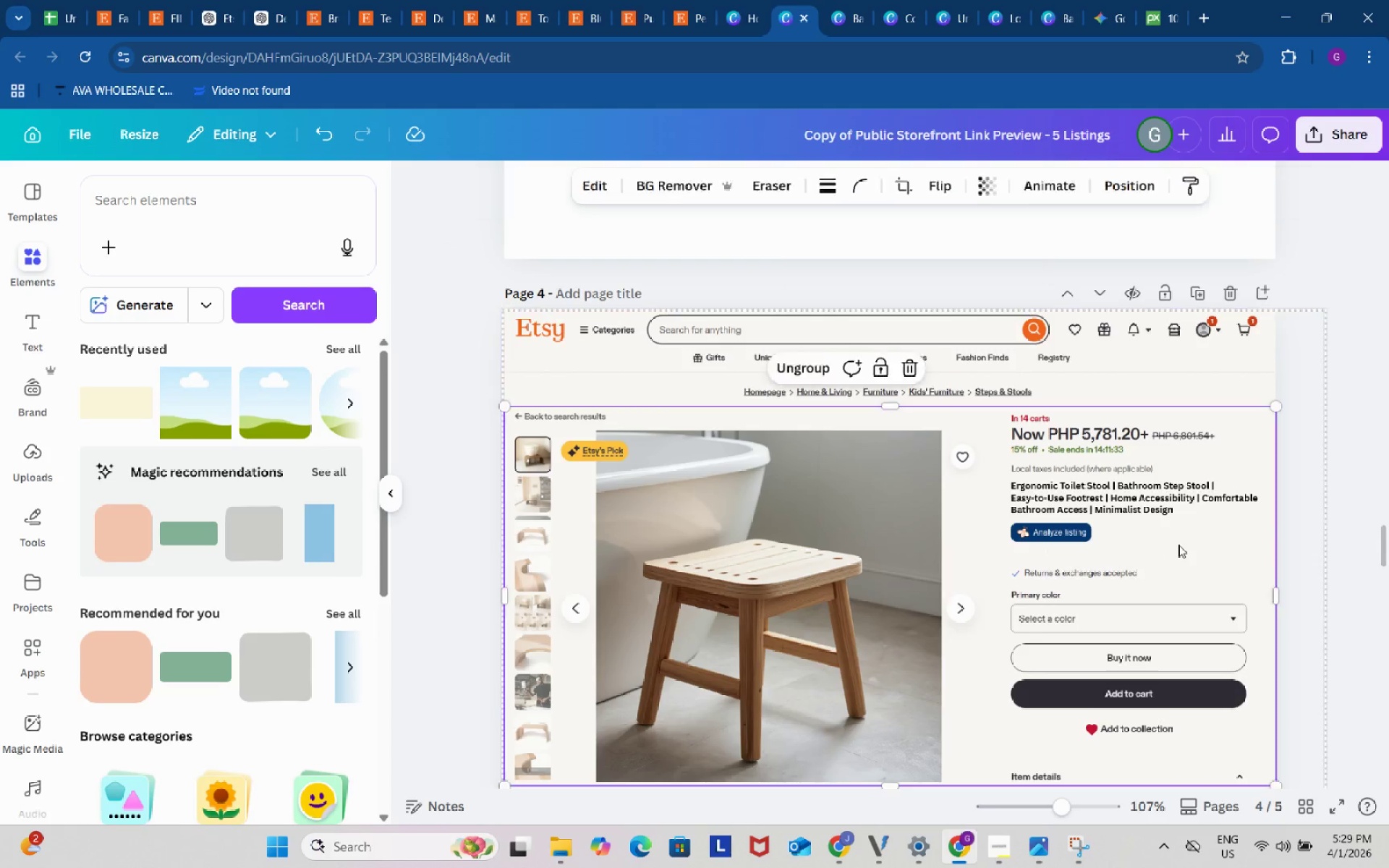 
left_click([1178, 545])
 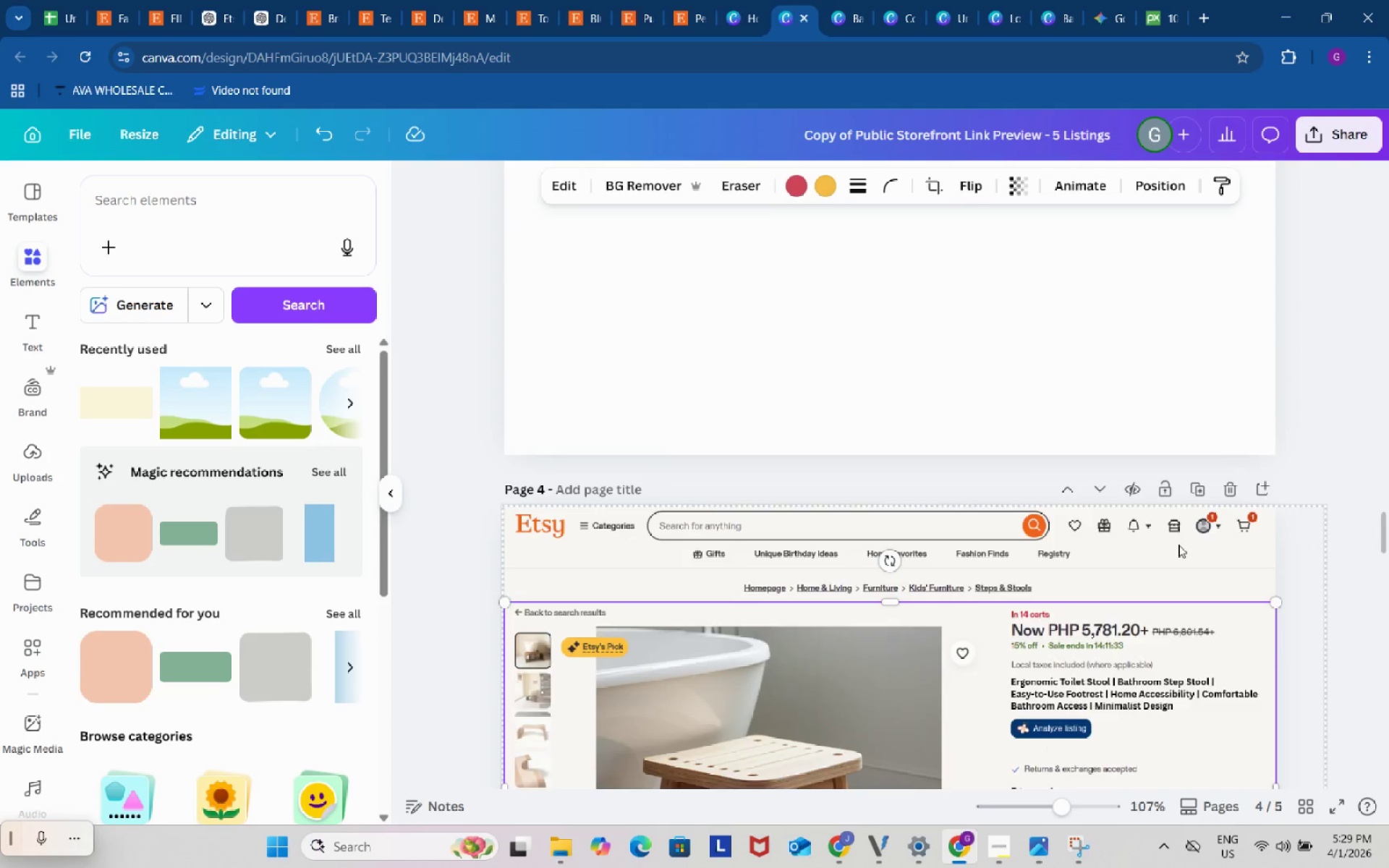 
scroll: coordinate [1178, 545], scroll_direction: up, amount: 3.0
 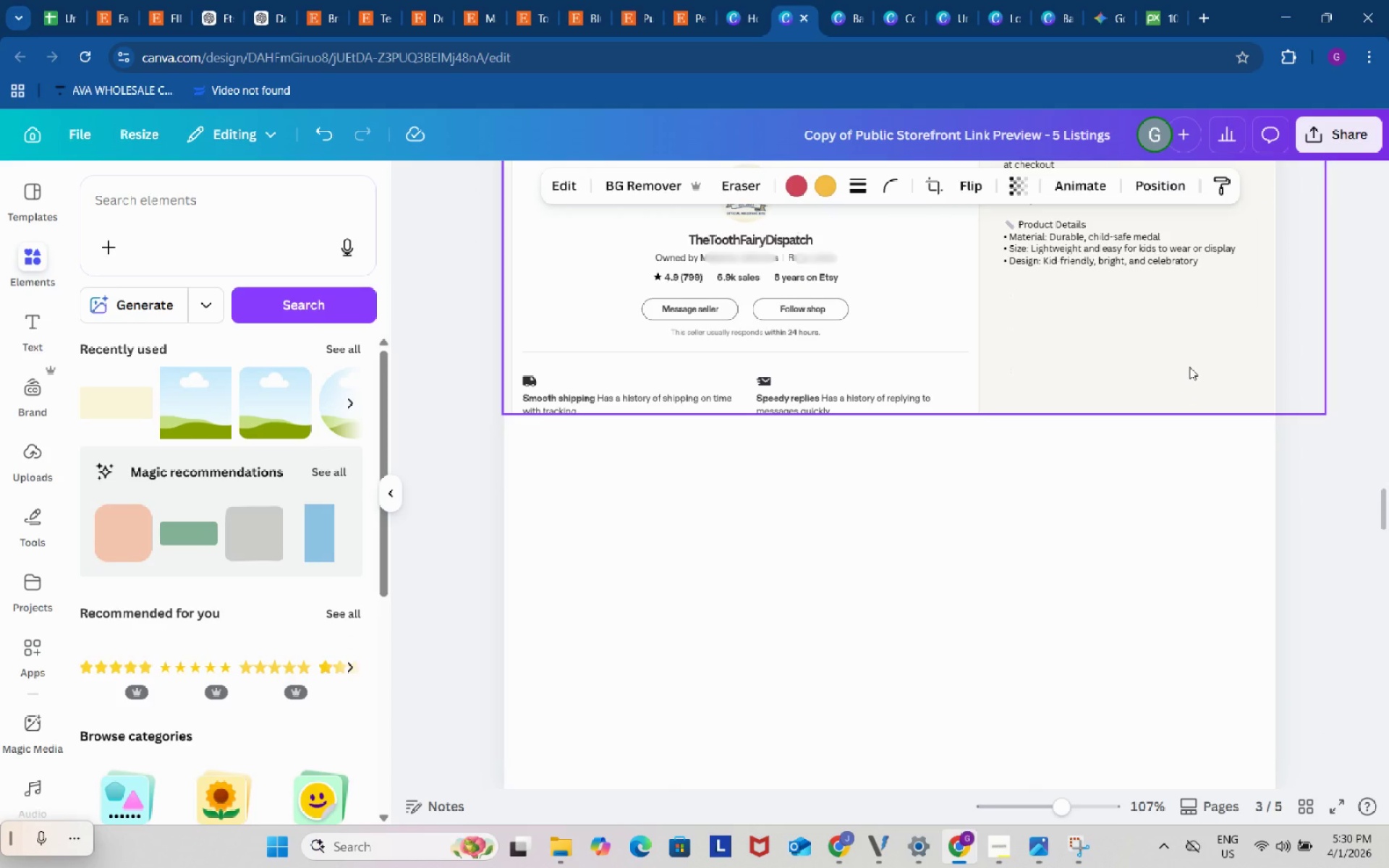 
left_click([1189, 367])
 